 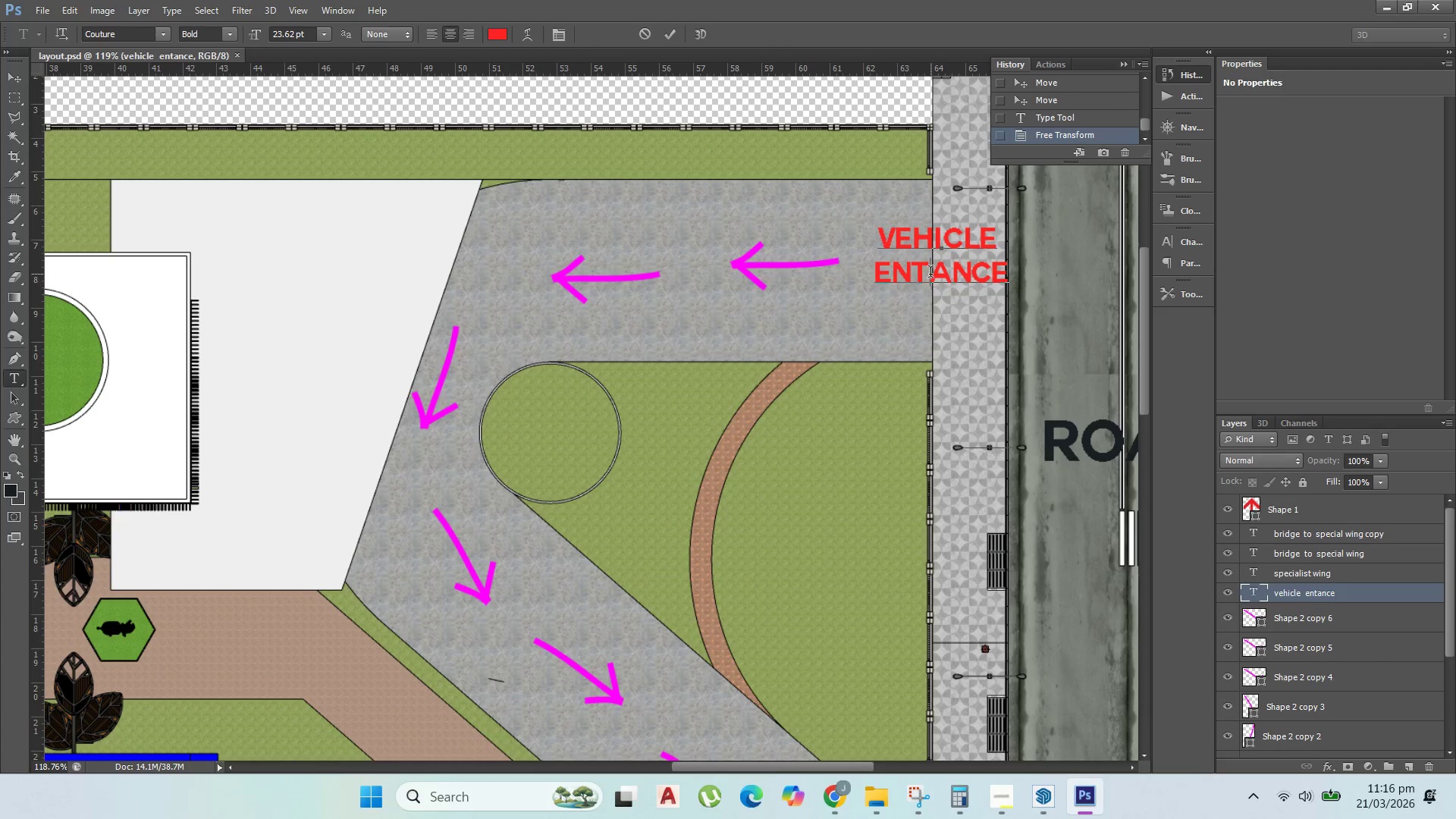 
key(R)
 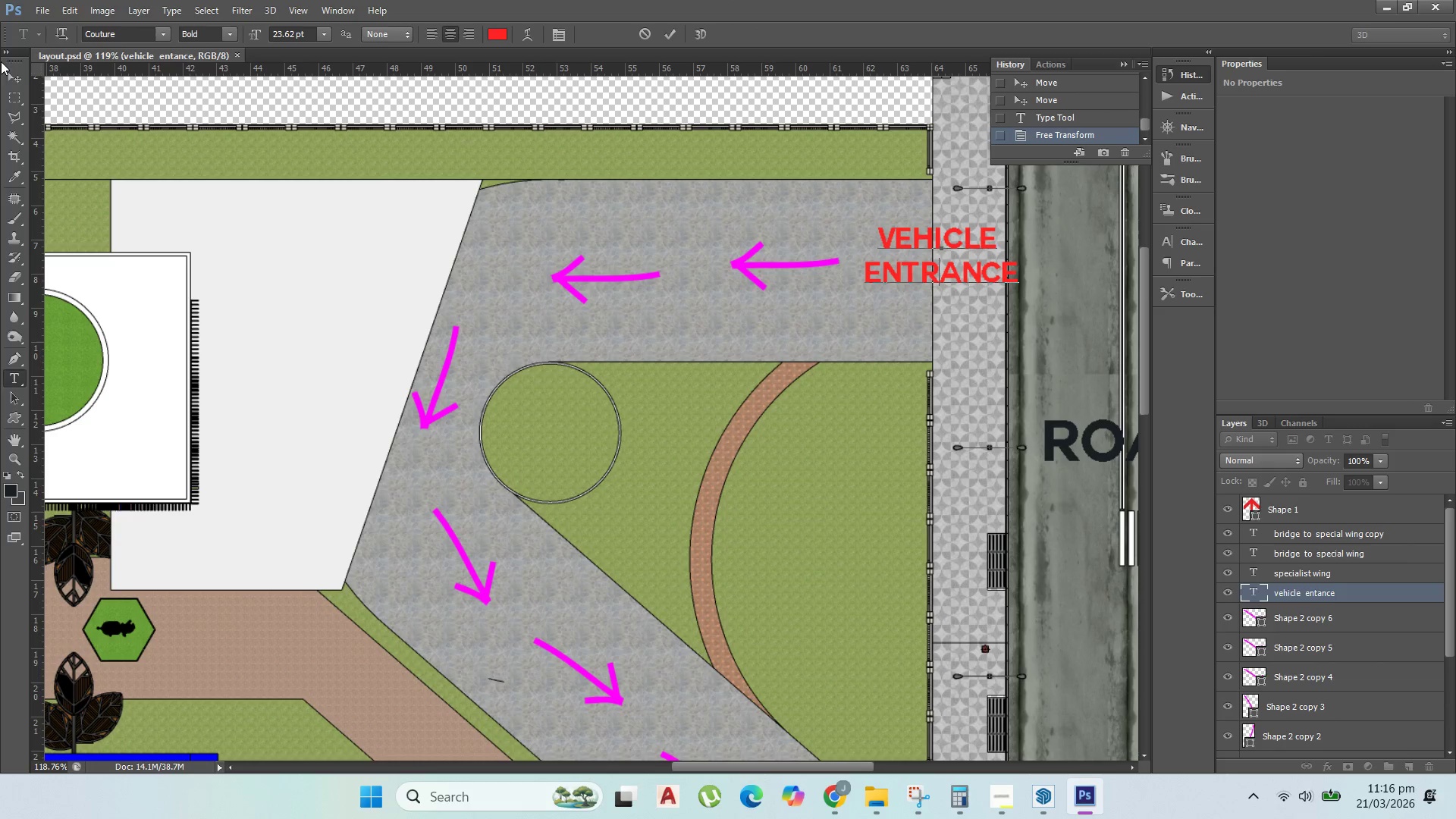 
left_click([10, 73])
 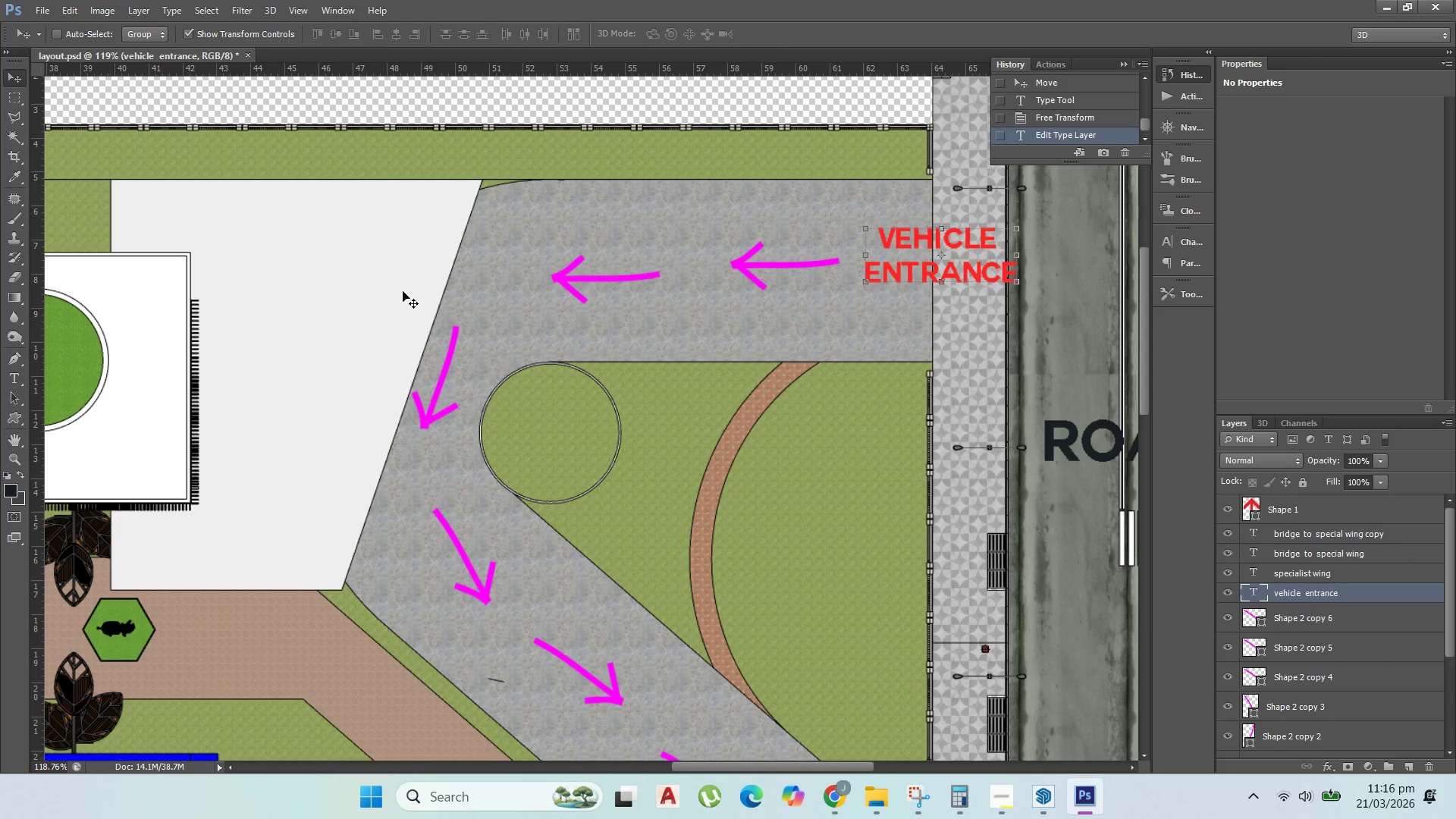 
hold_key(key=AltLeft, duration=0.92)
scroll: coordinate [798, 260], scroll_direction: down, amount: 5.0
 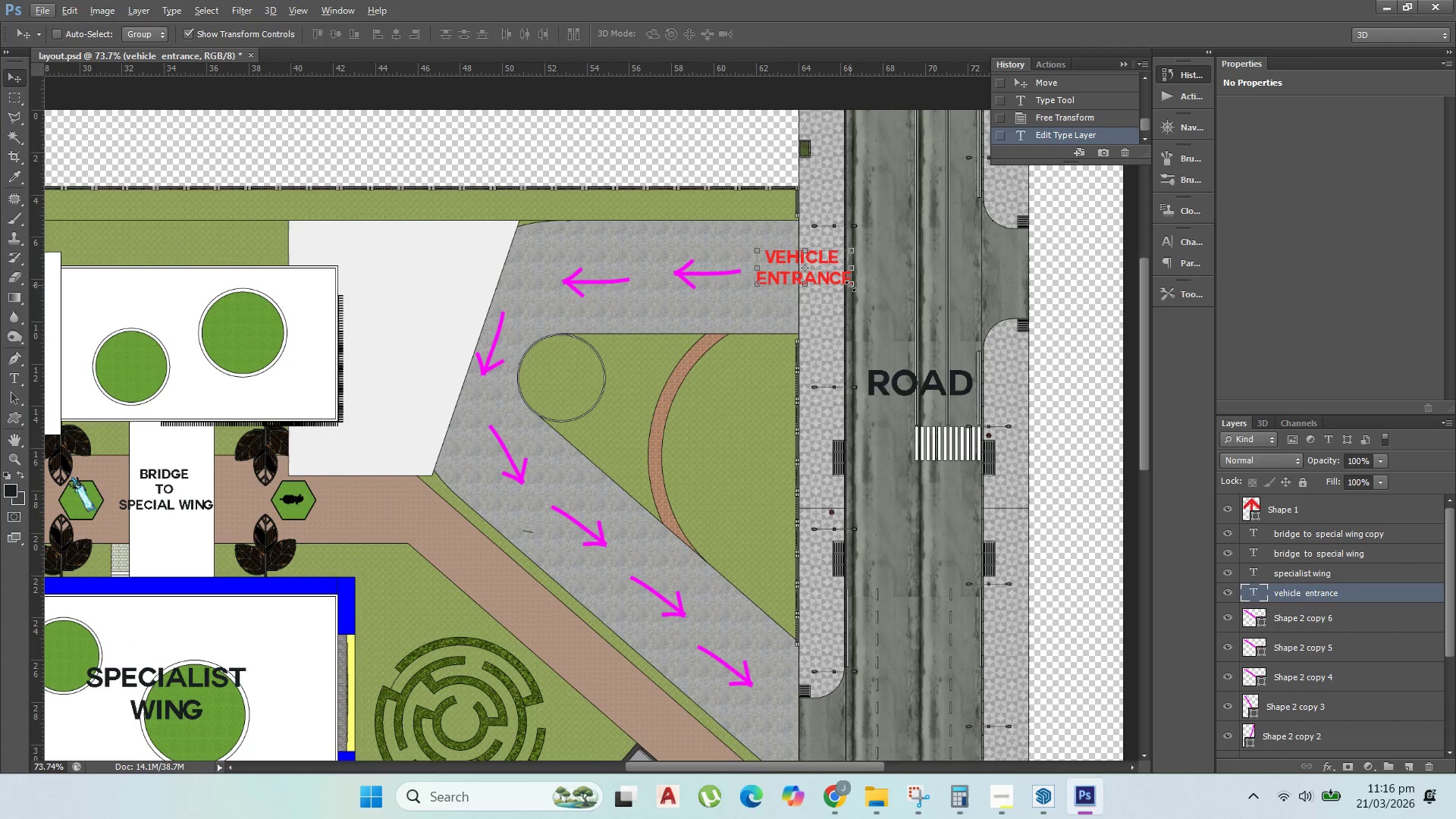 
left_click_drag(start_coordinate=[852, 284], to_coordinate=[879, 290])
 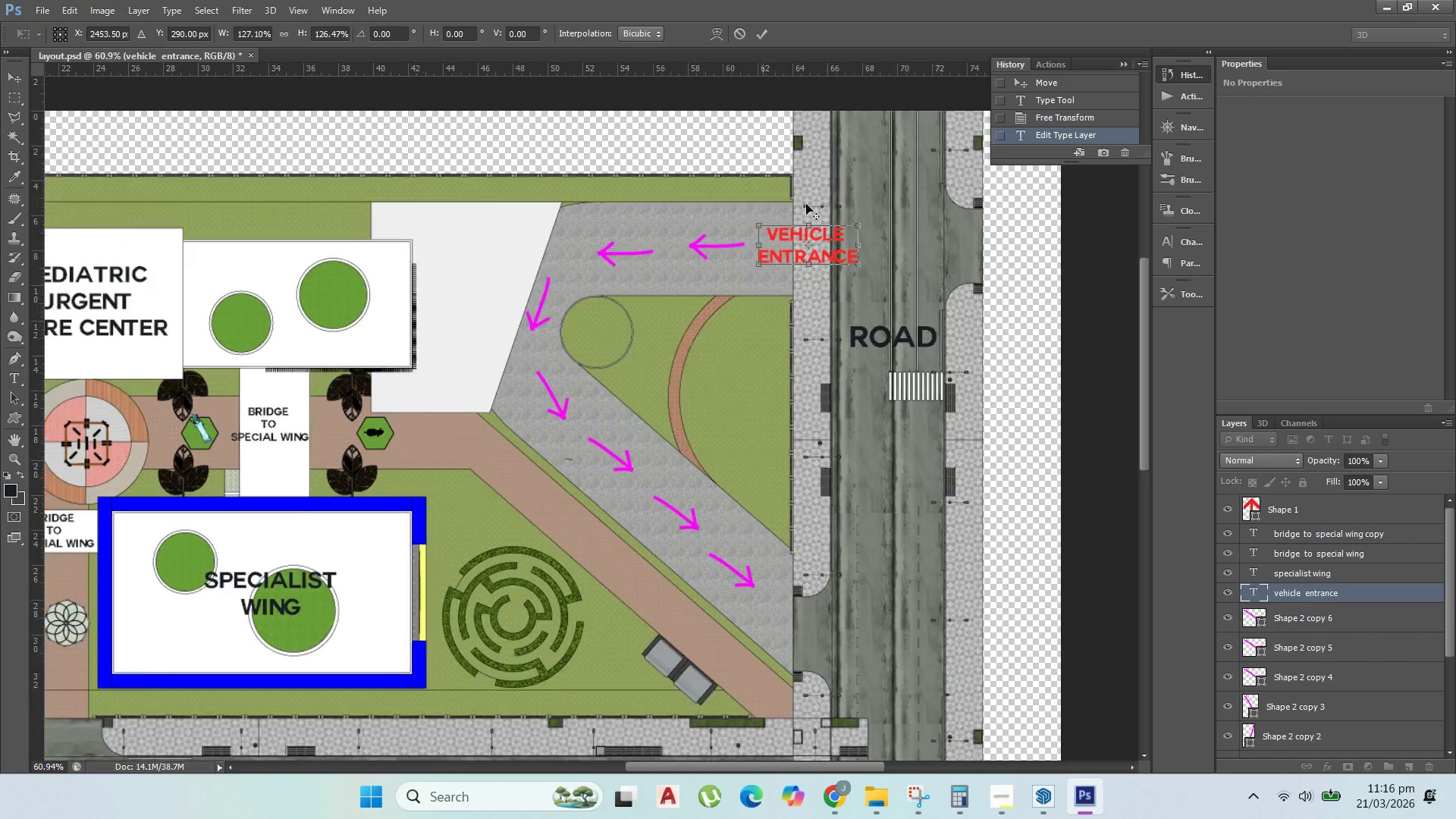 
hold_key(key=ShiftLeft, duration=1.52)
 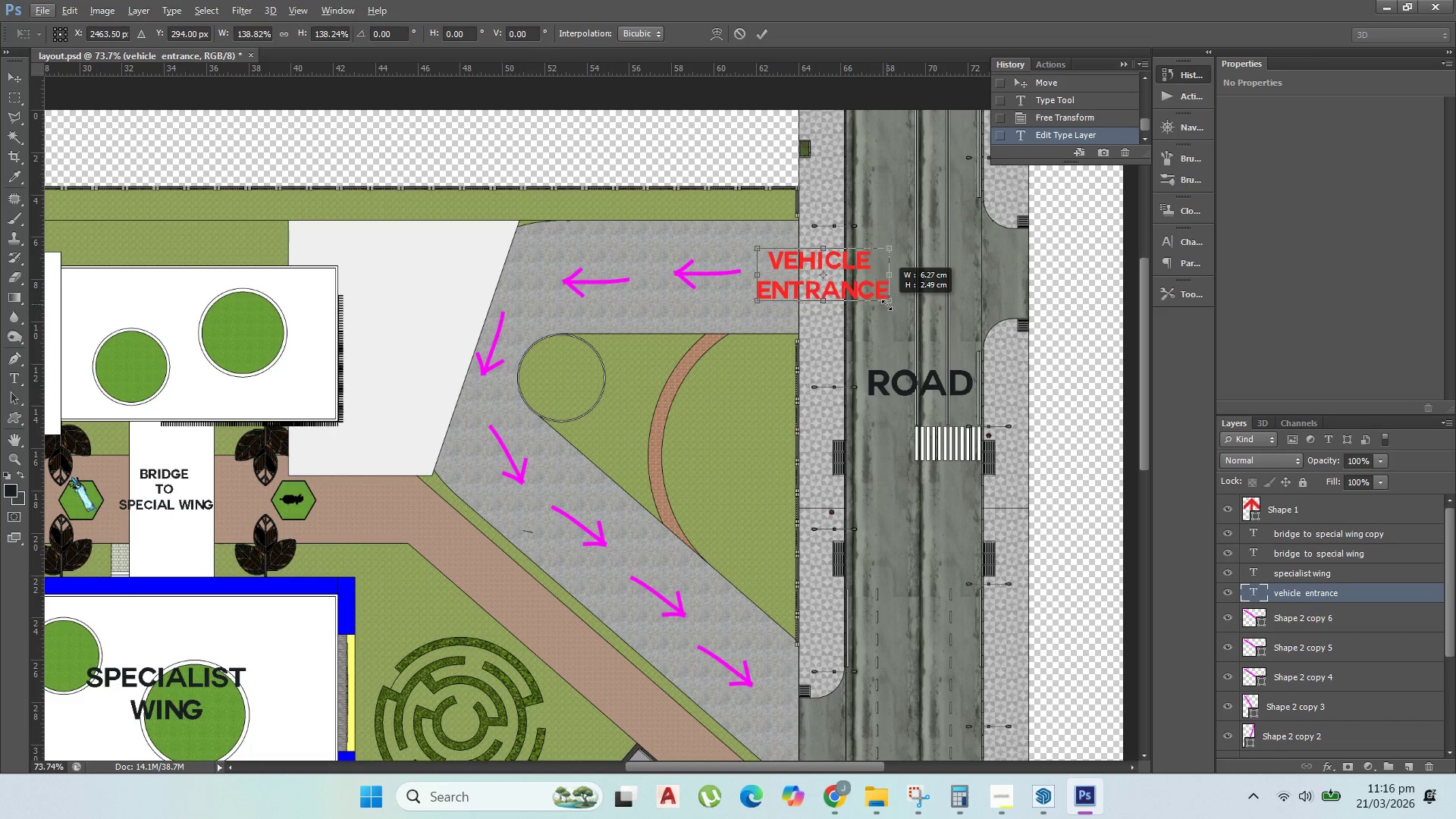 
hold_key(key=ShiftLeft, duration=1.53)
 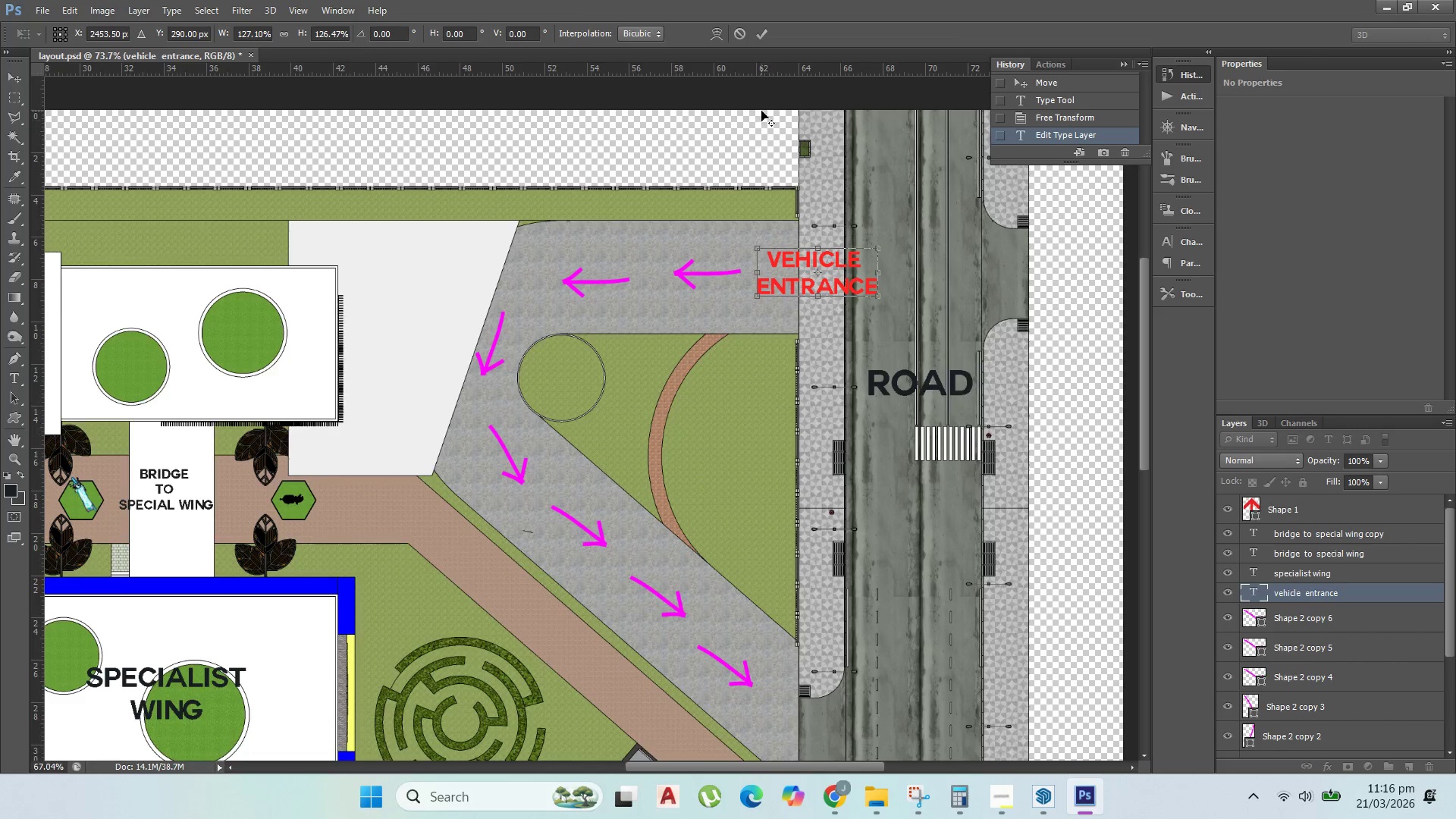 
hold_key(key=ShiftLeft, duration=0.38)
 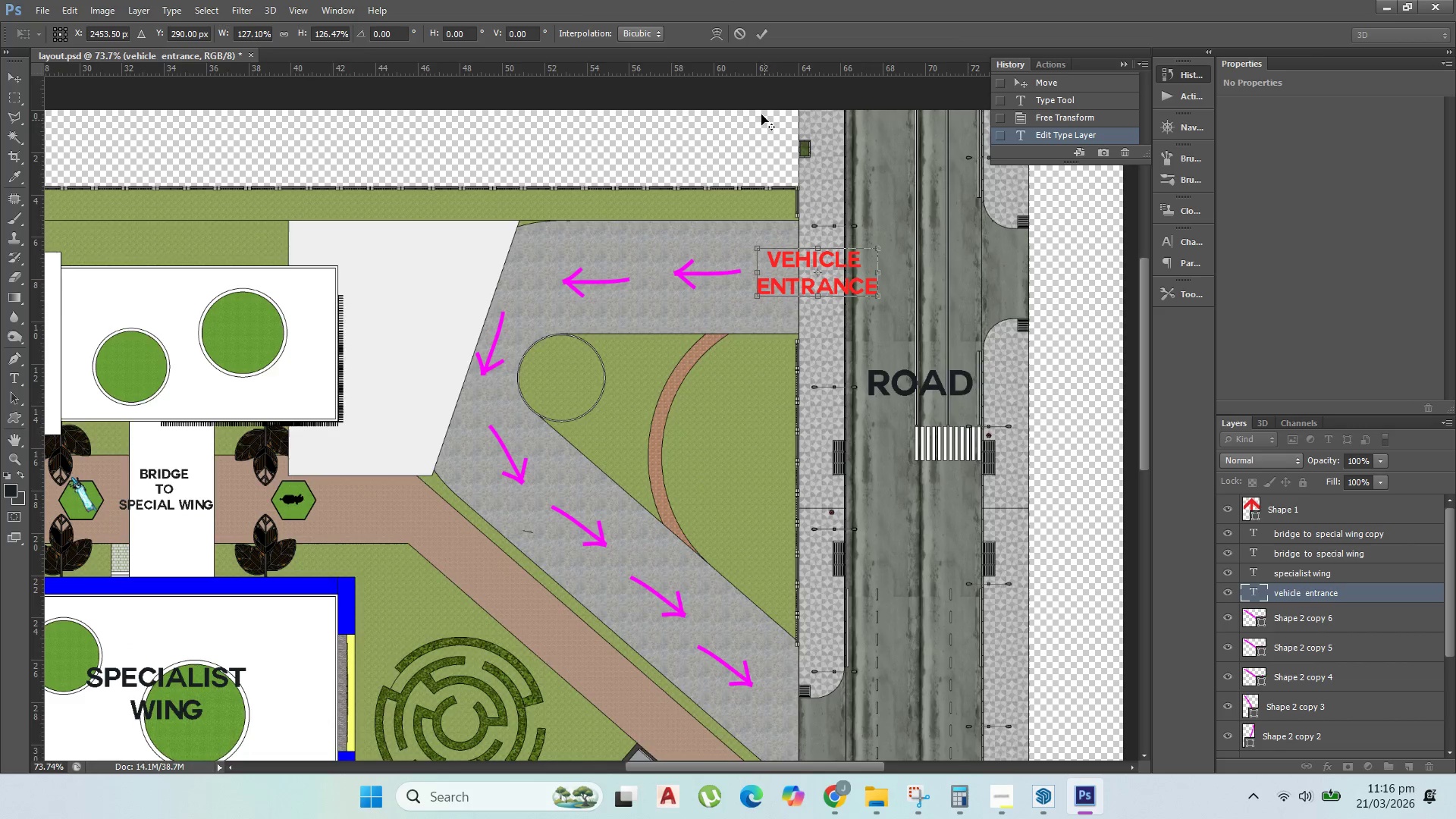 
hold_key(key=AltLeft, duration=1.41)
scroll: coordinate [764, 120], scroll_direction: down, amount: 3.0
 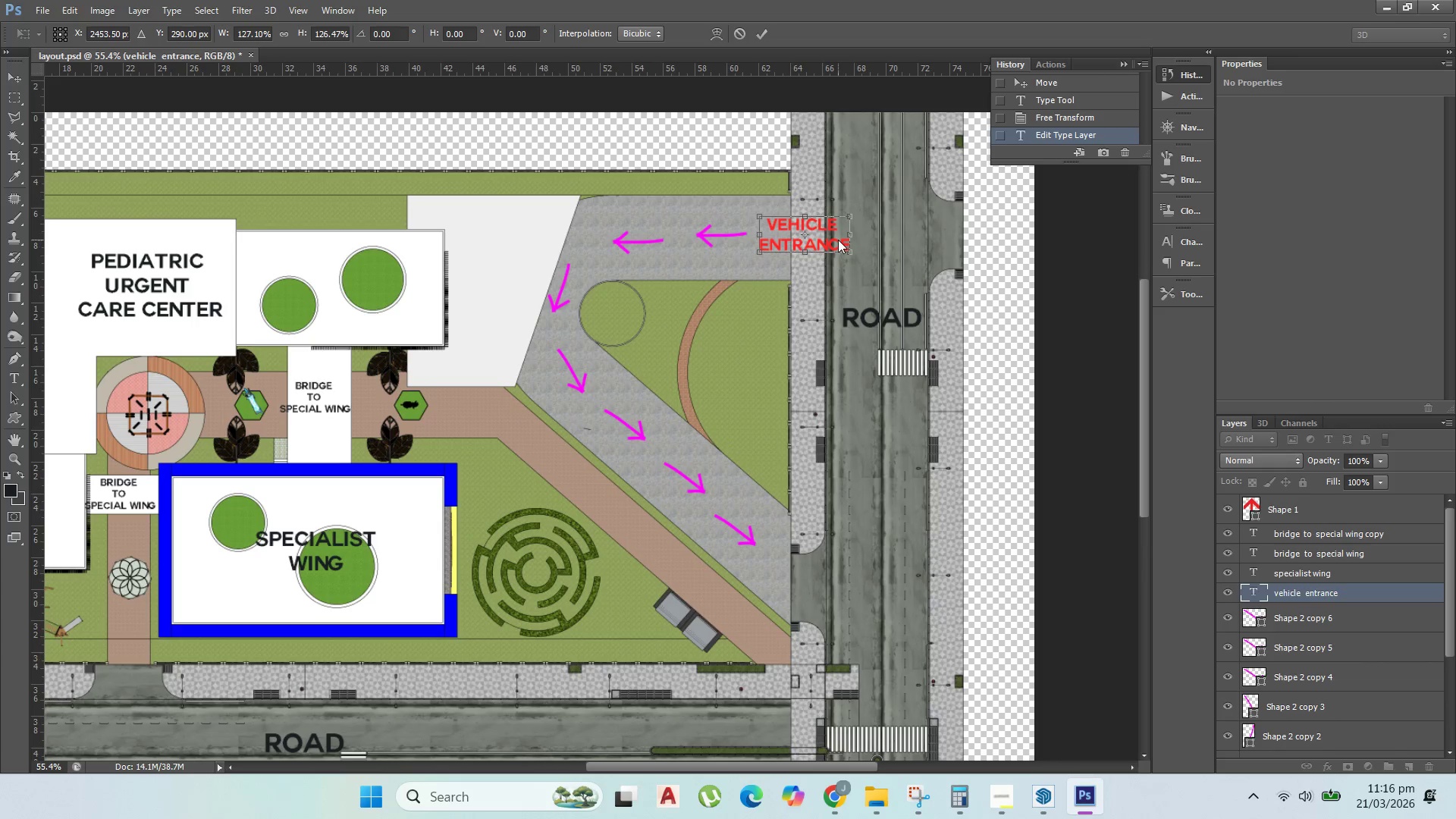 
key(Enter)
 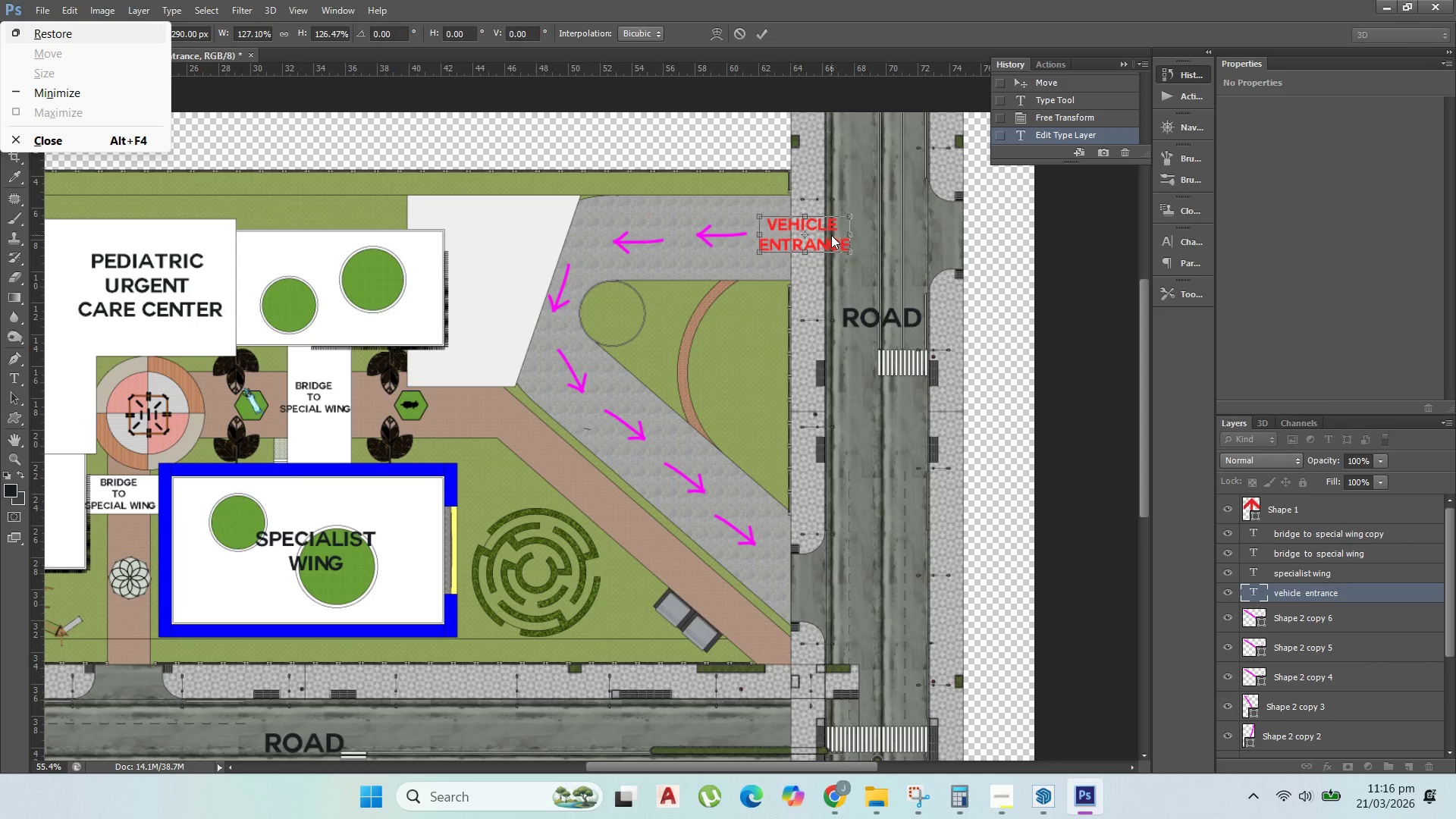 
left_click([830, 234])
 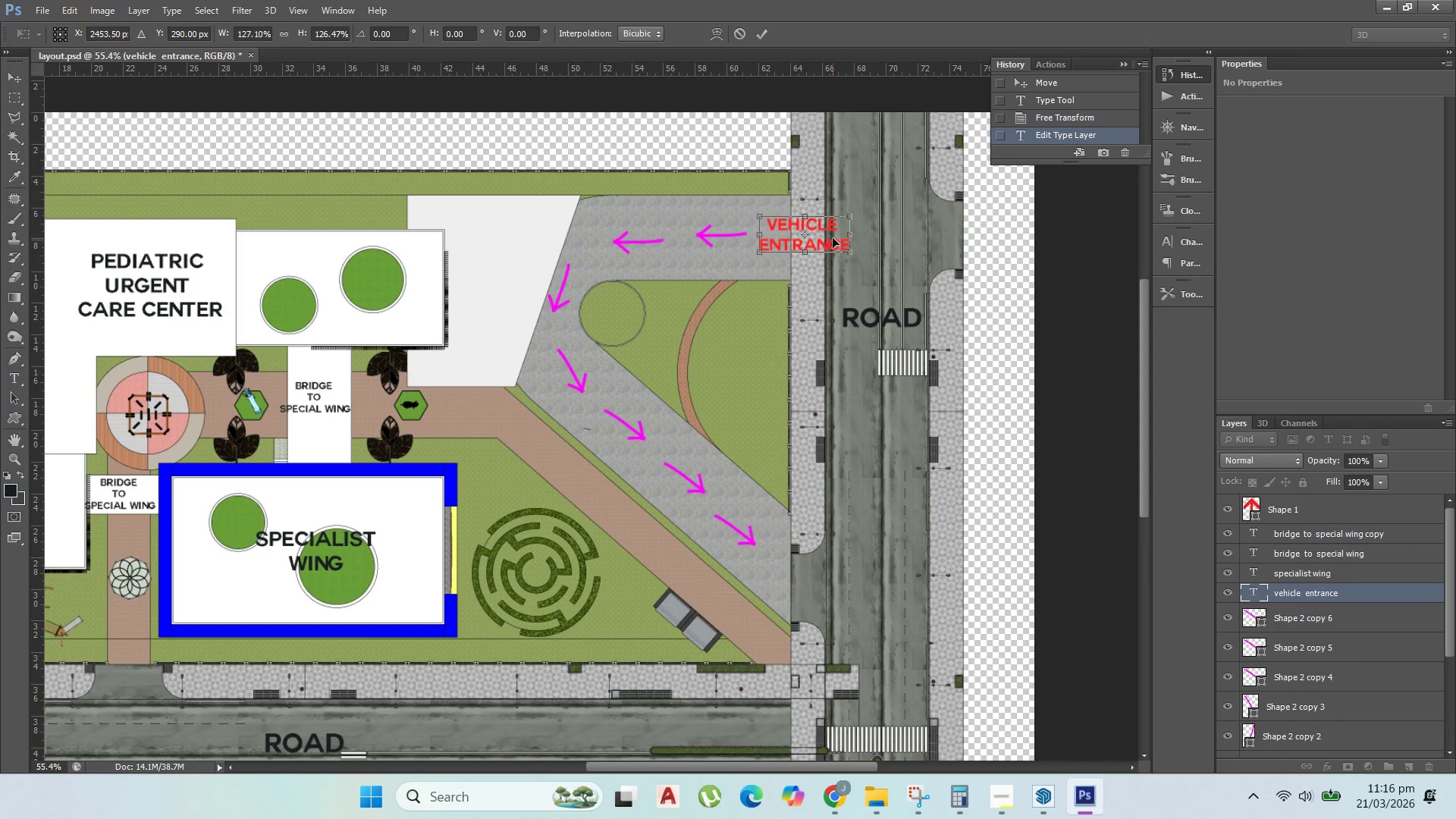 
key(Enter)
 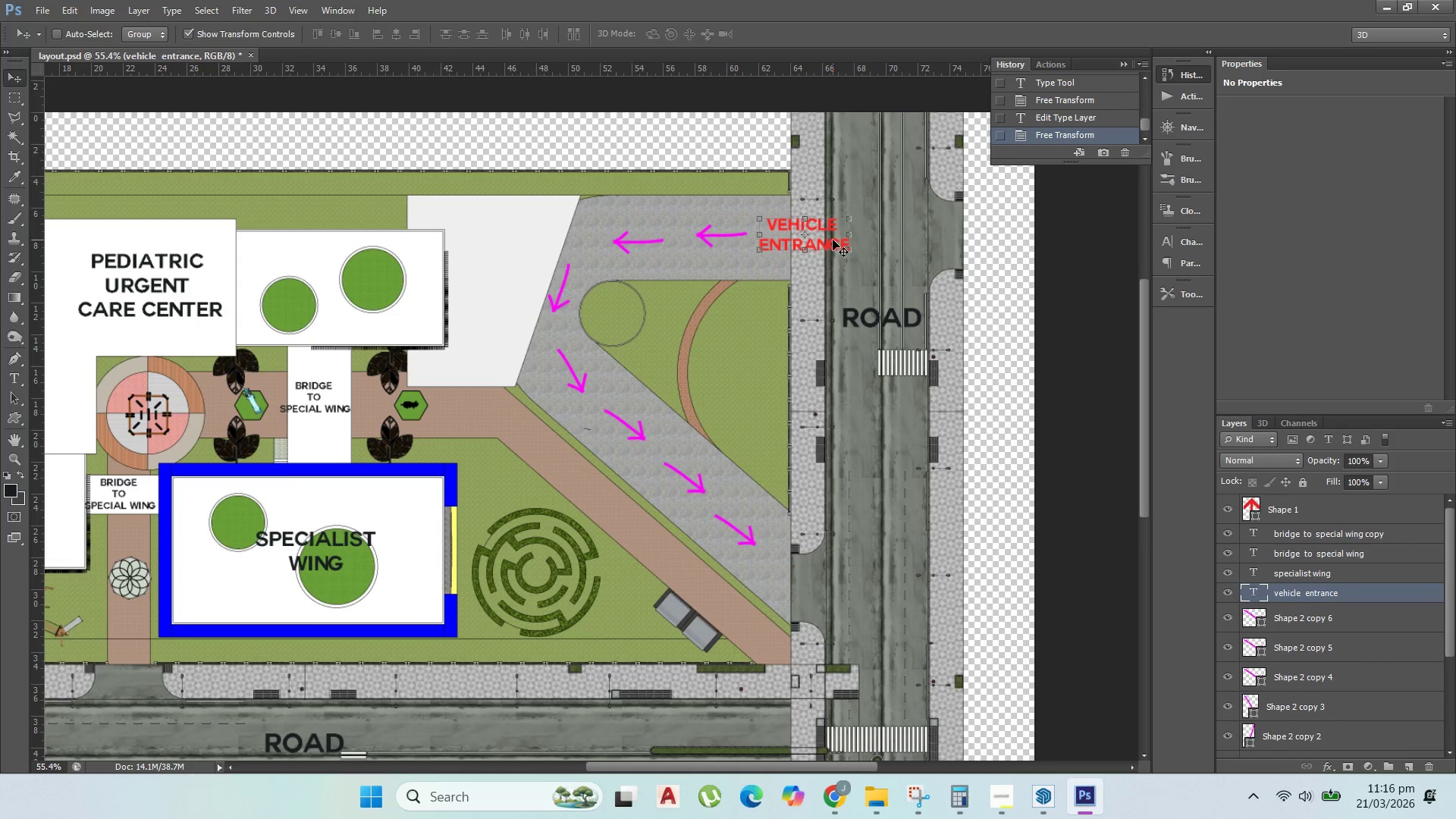 
hold_key(key=AltLeft, duration=0.77)
left_click_drag(start_coordinate=[836, 237], to_coordinate=[842, 575])
 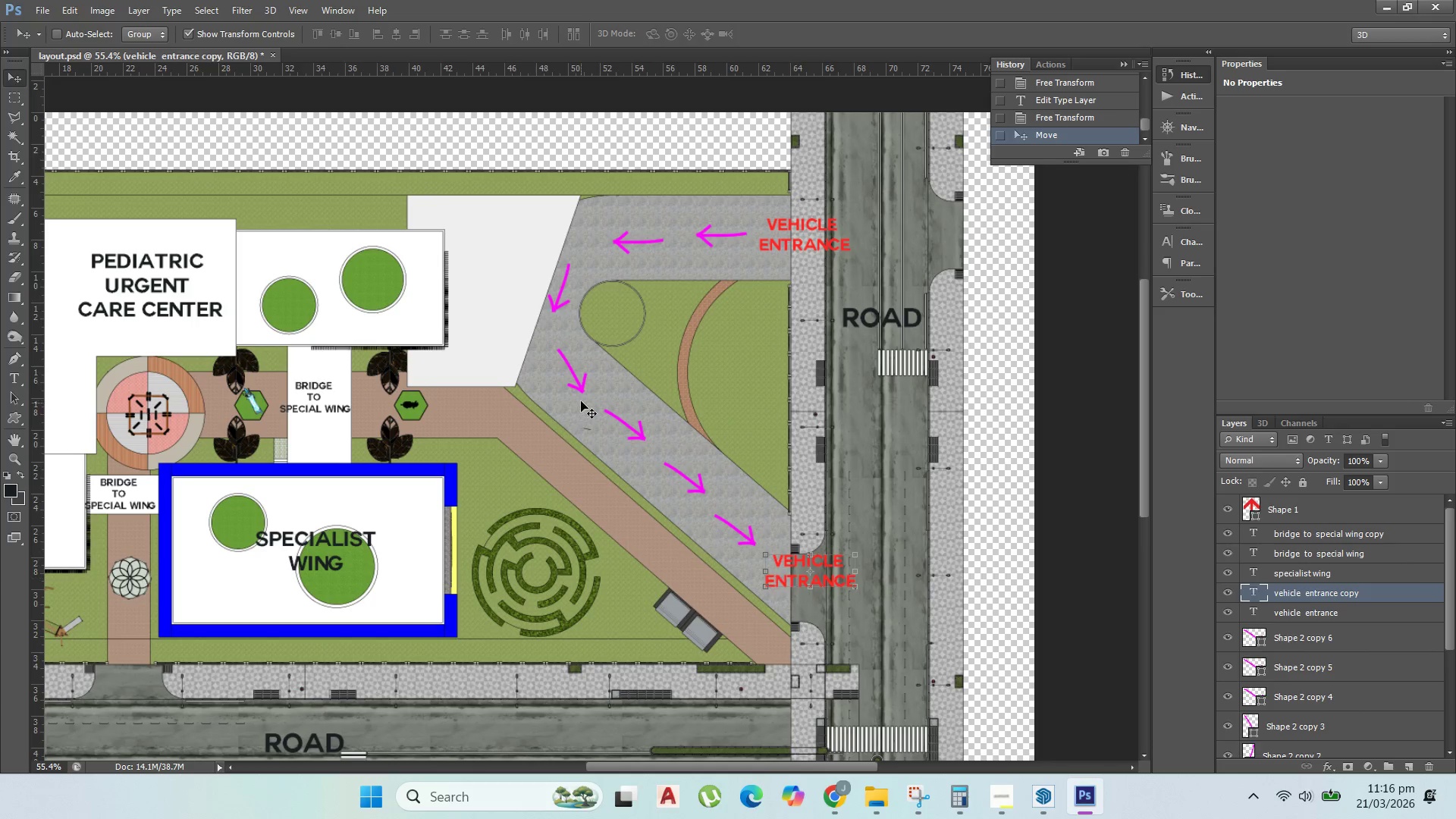 
hold_key(key=AltLeft, duration=1.52)
hold_key(key=AltLeft, duration=0.52)
scroll: coordinate [808, 514], scroll_direction: up, amount: 3.0
 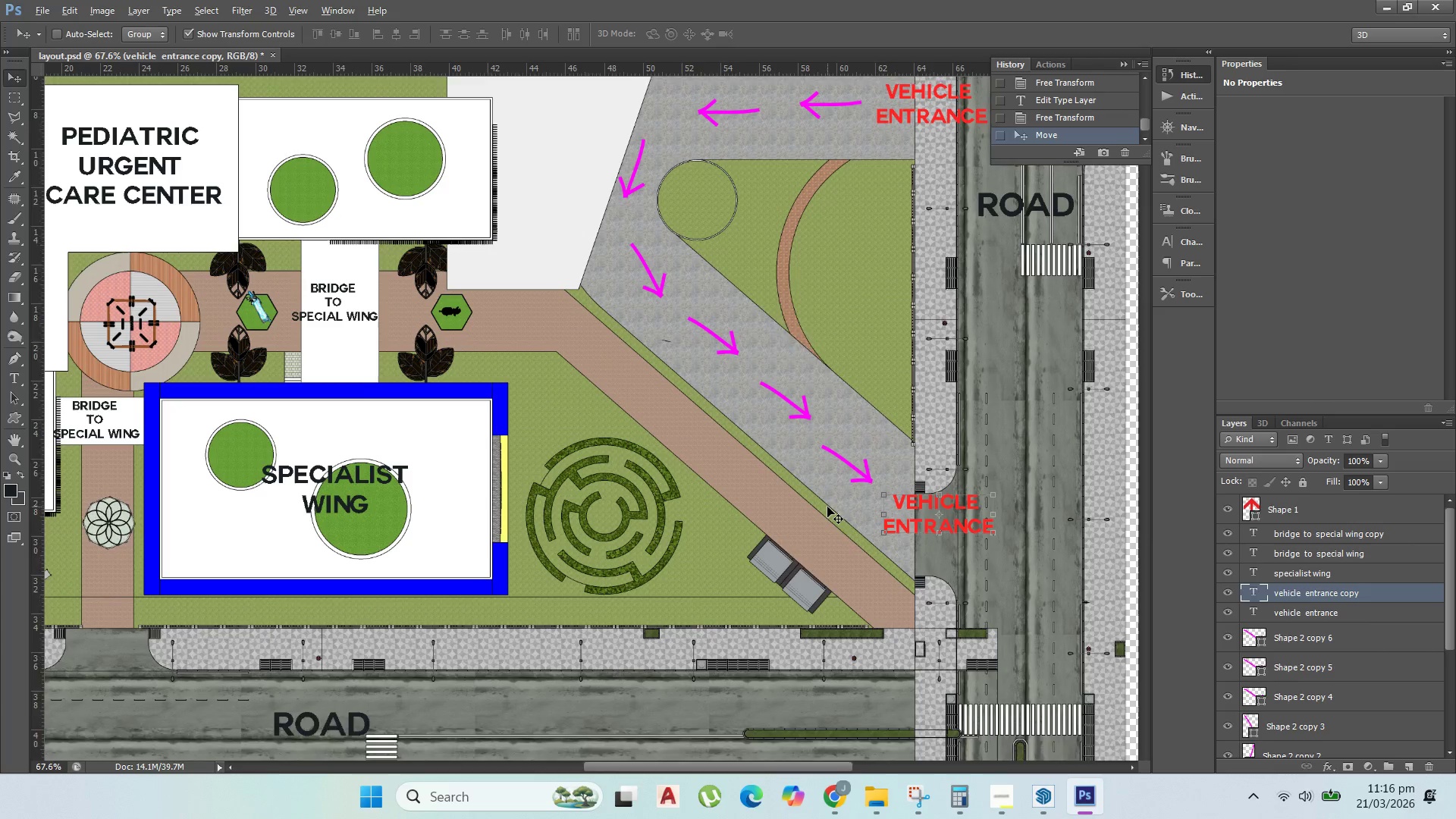 
hold_key(key=AltLeft, duration=1.51)
scroll: coordinate [507, 434], scroll_direction: none, amount: 0.0
 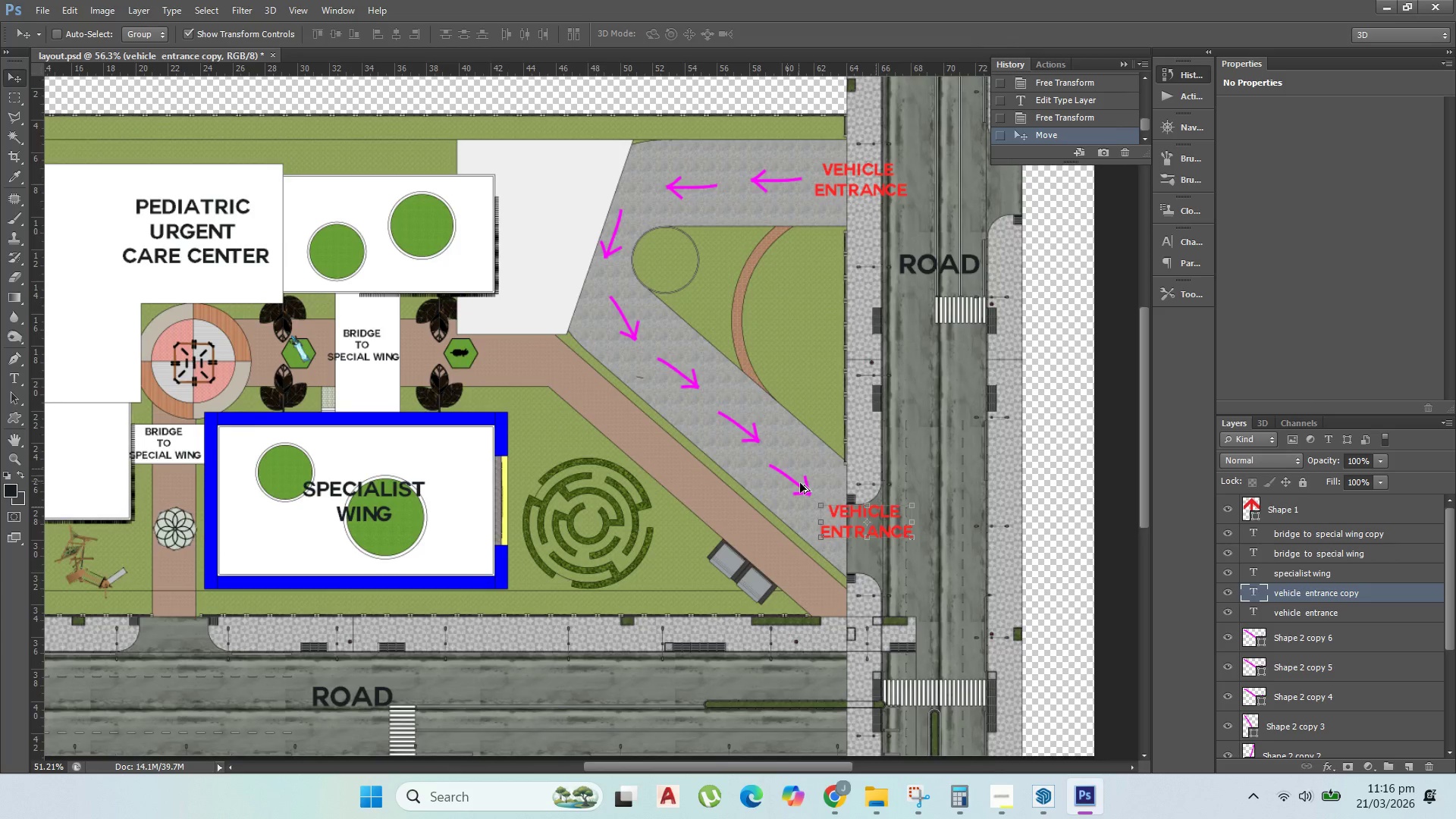 
key(Alt+AltLeft)
 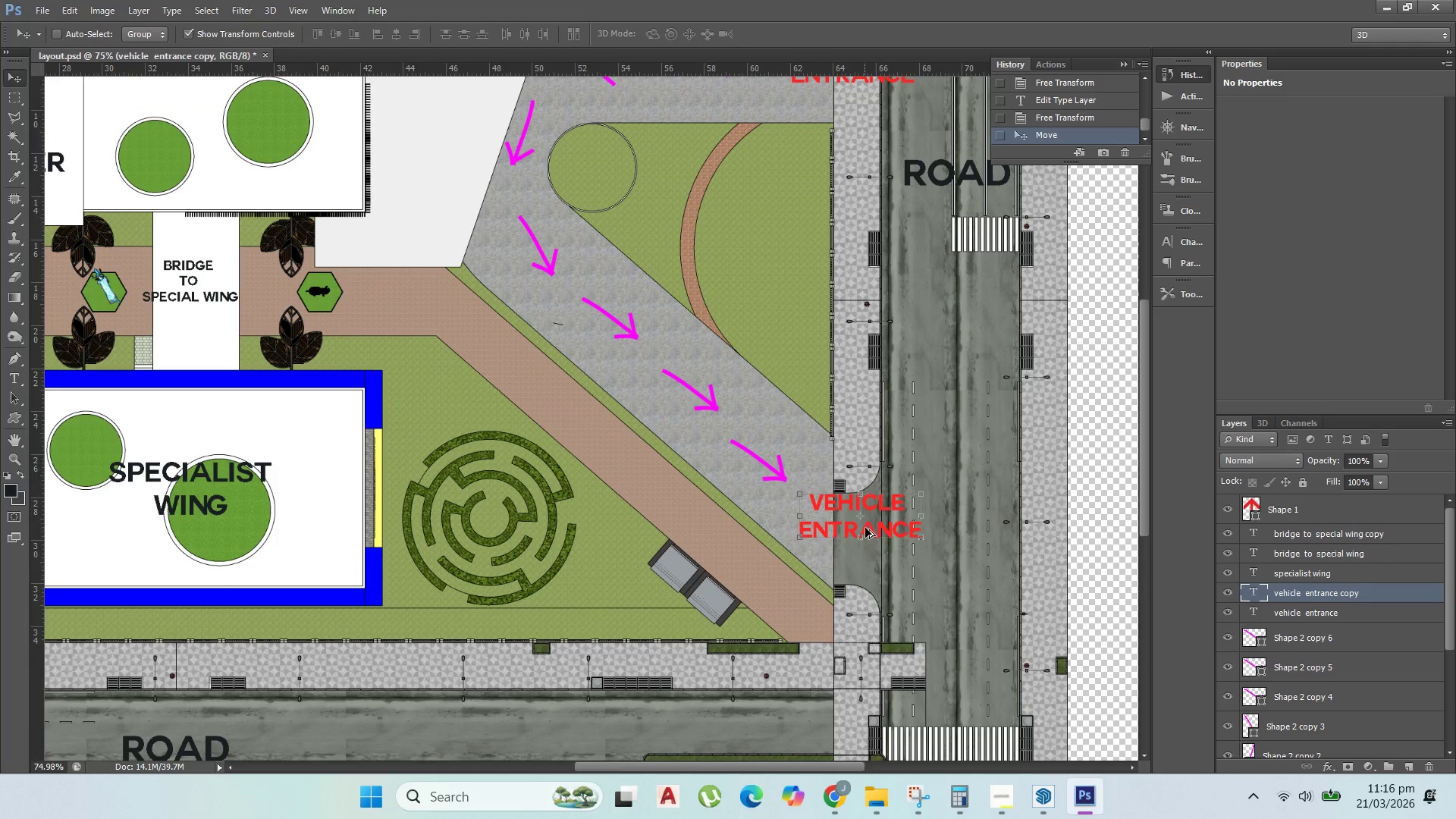 
key(Alt+AltLeft)
 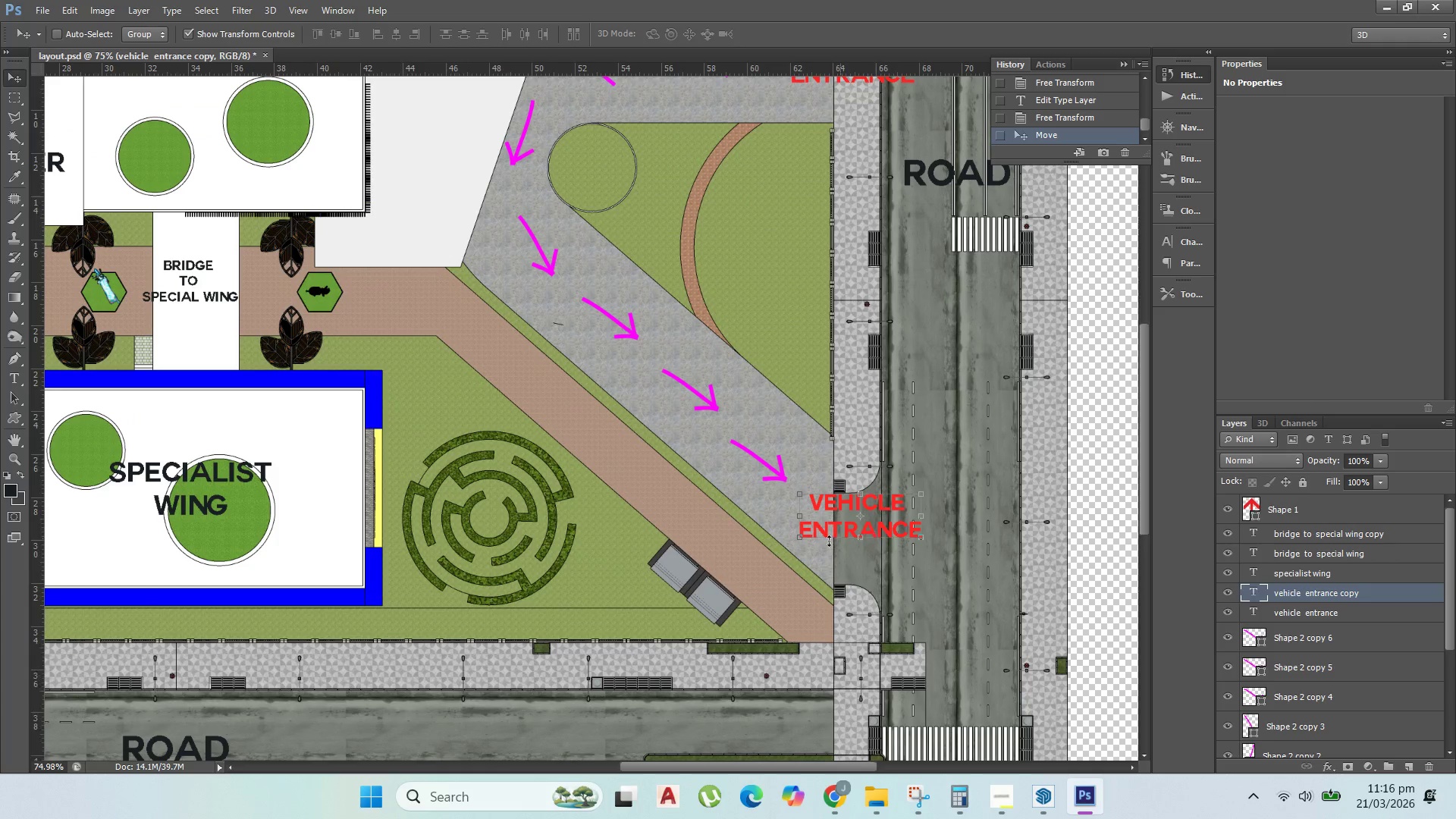 
key(Alt+AltLeft)
 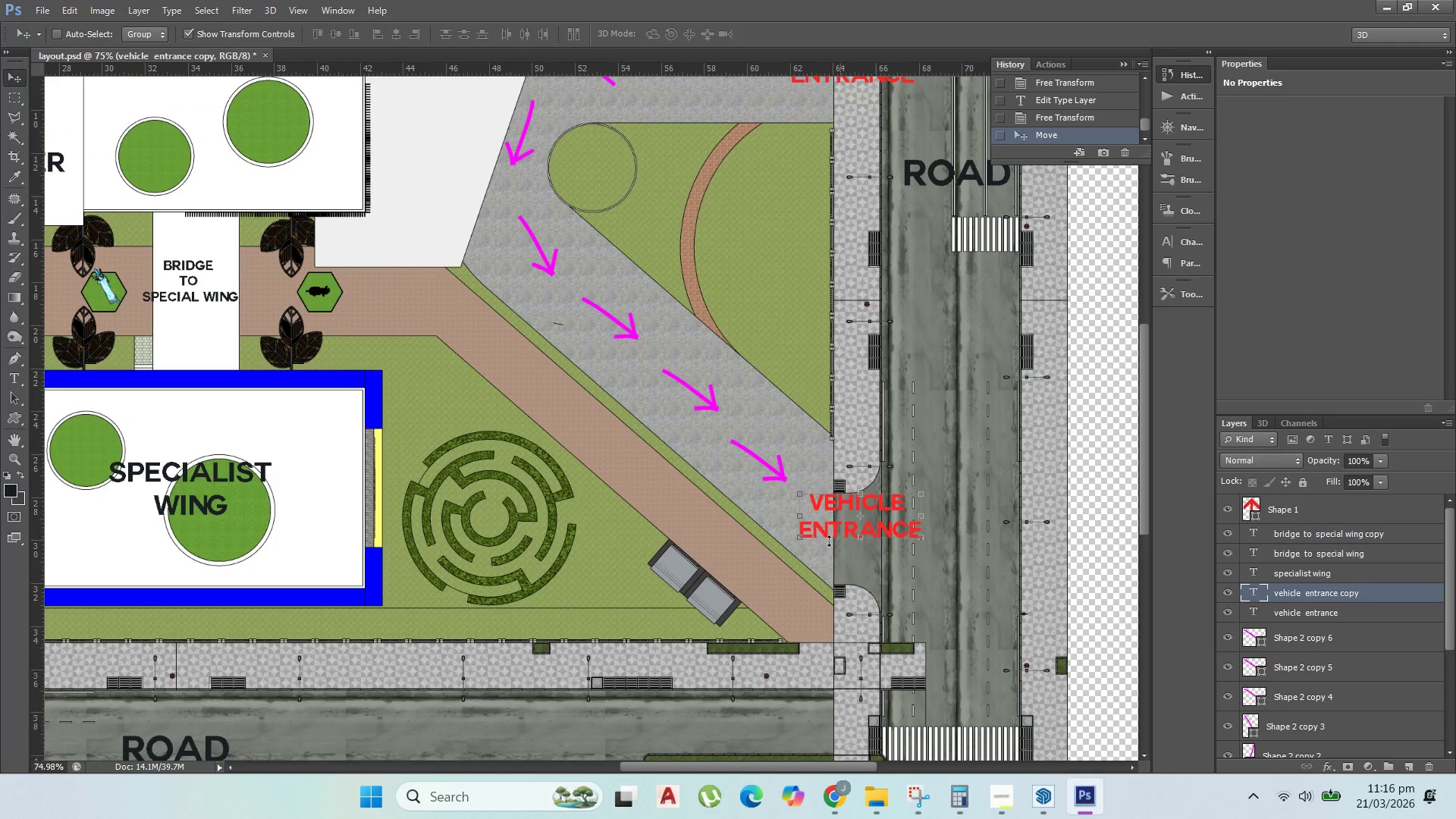 
key(Alt+AltLeft)
 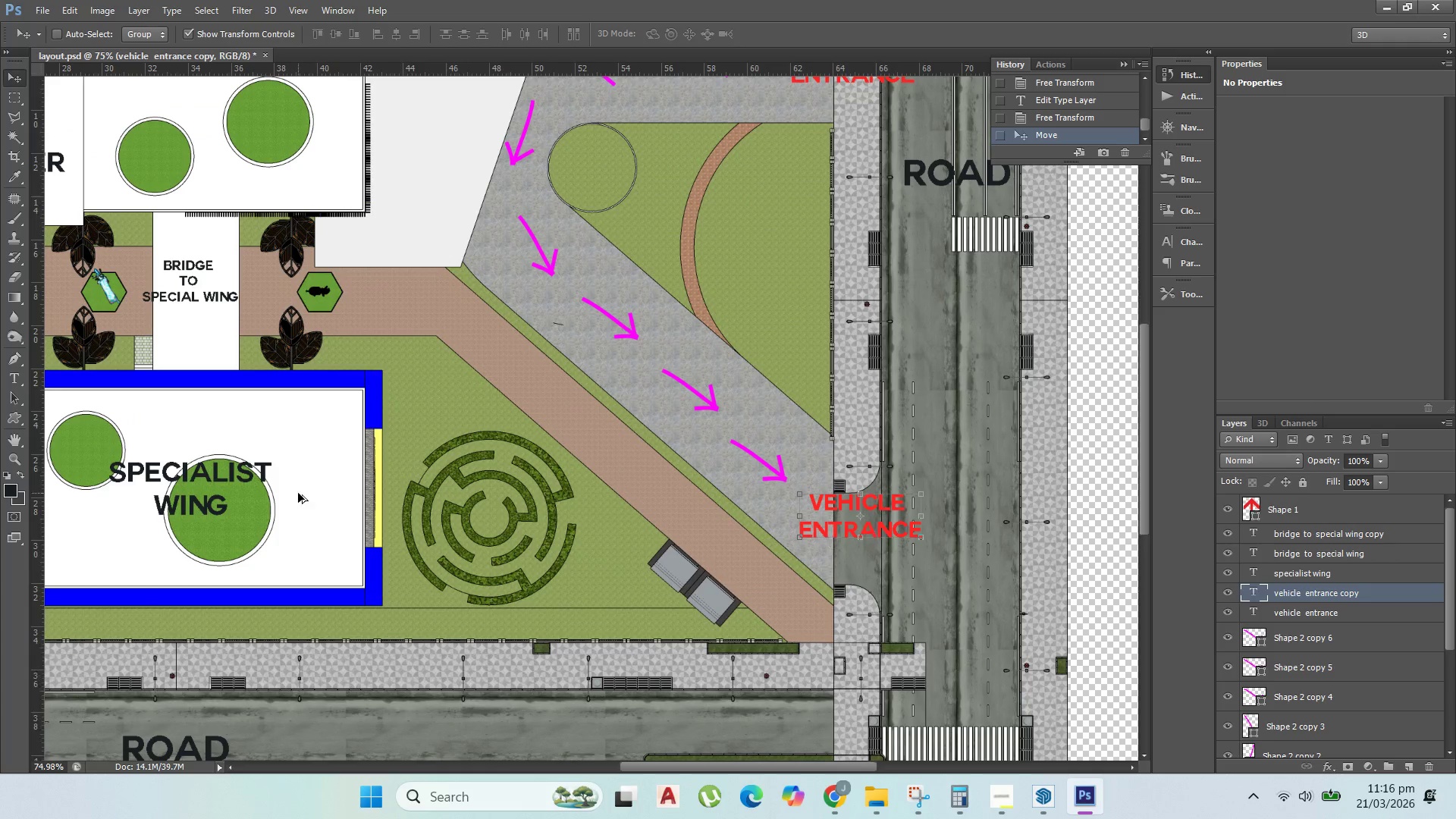 
key(Alt+AltLeft)
 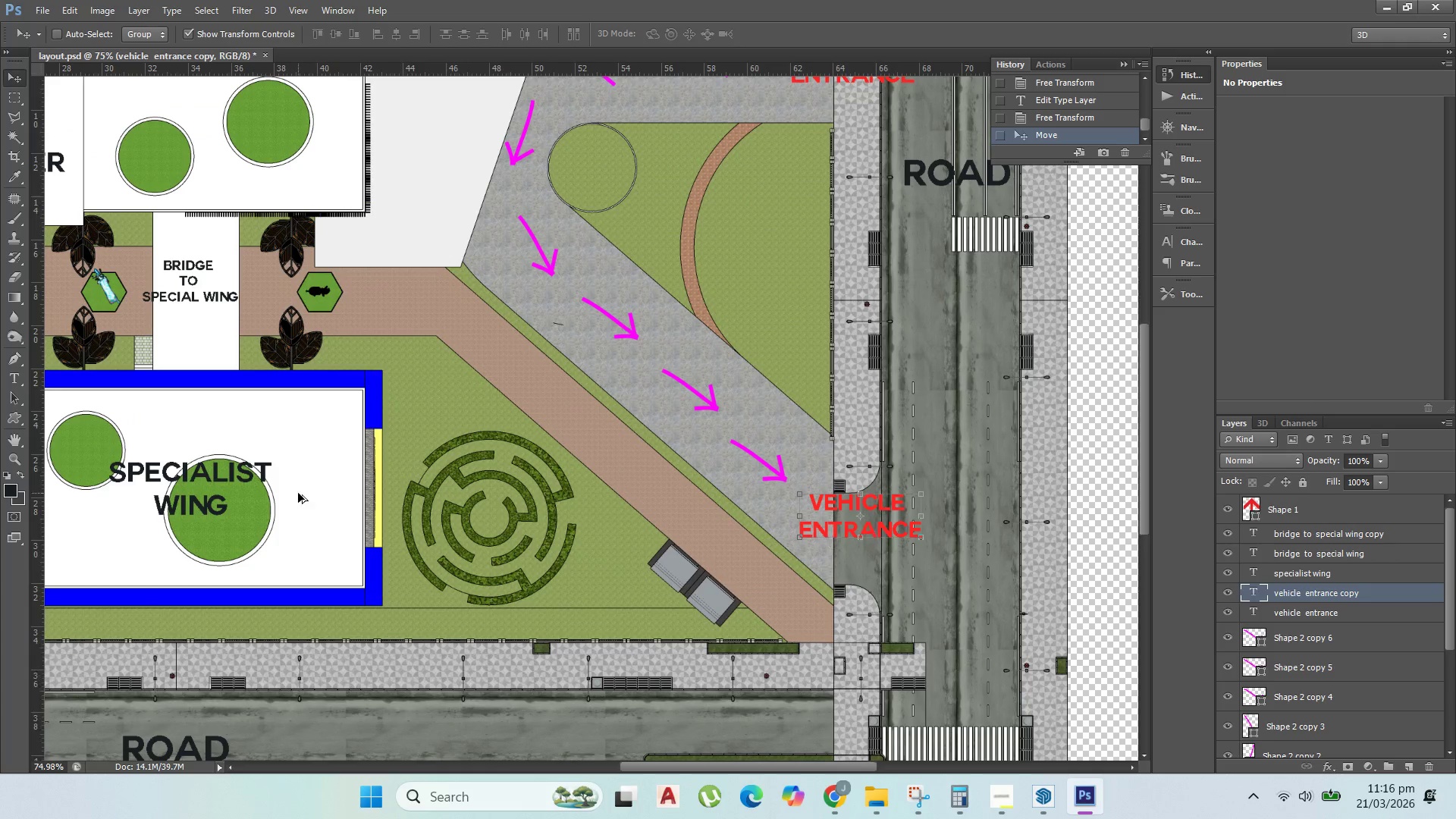 
key(Alt+AltLeft)
 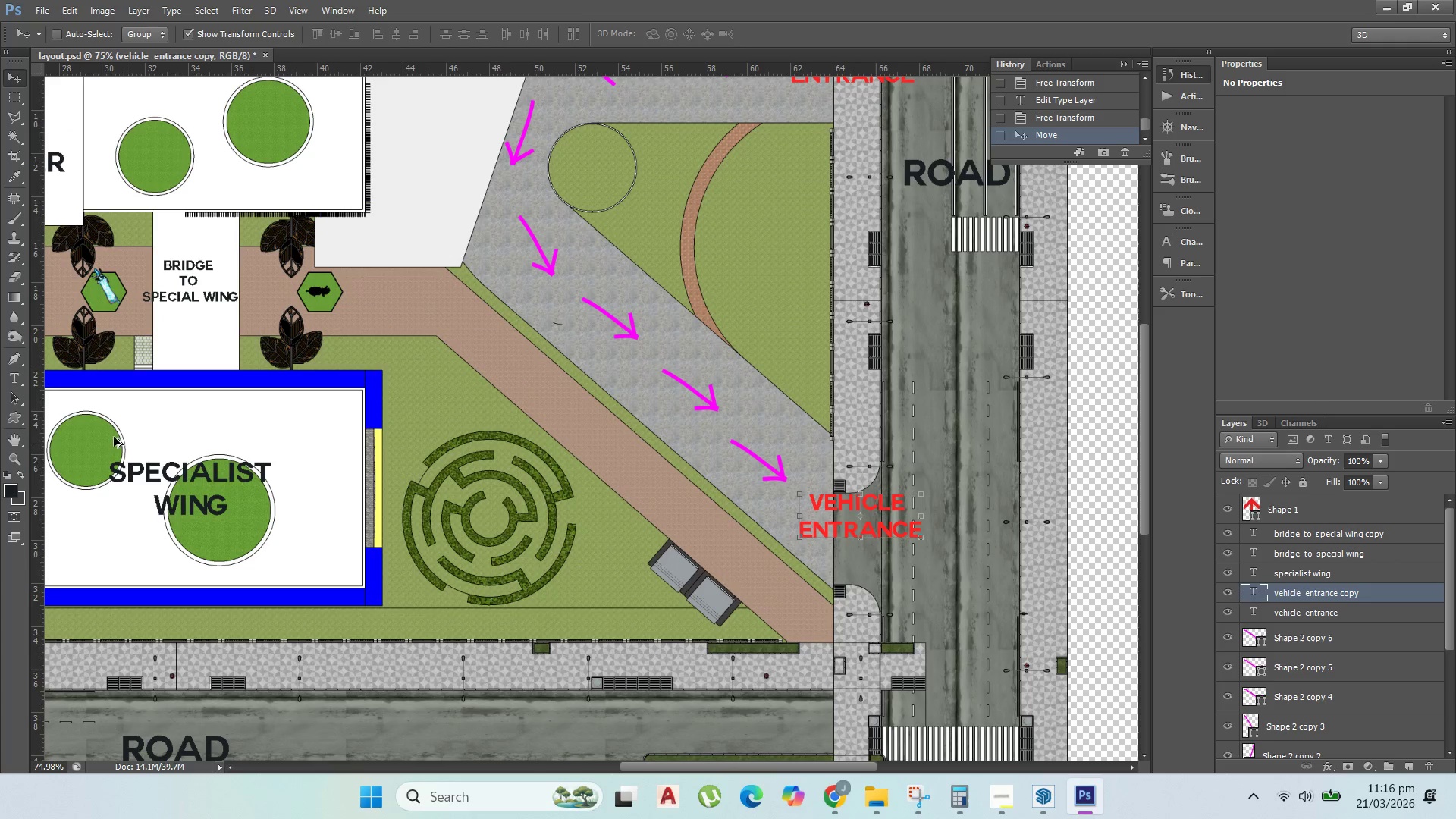 
key(Alt+AltLeft)
 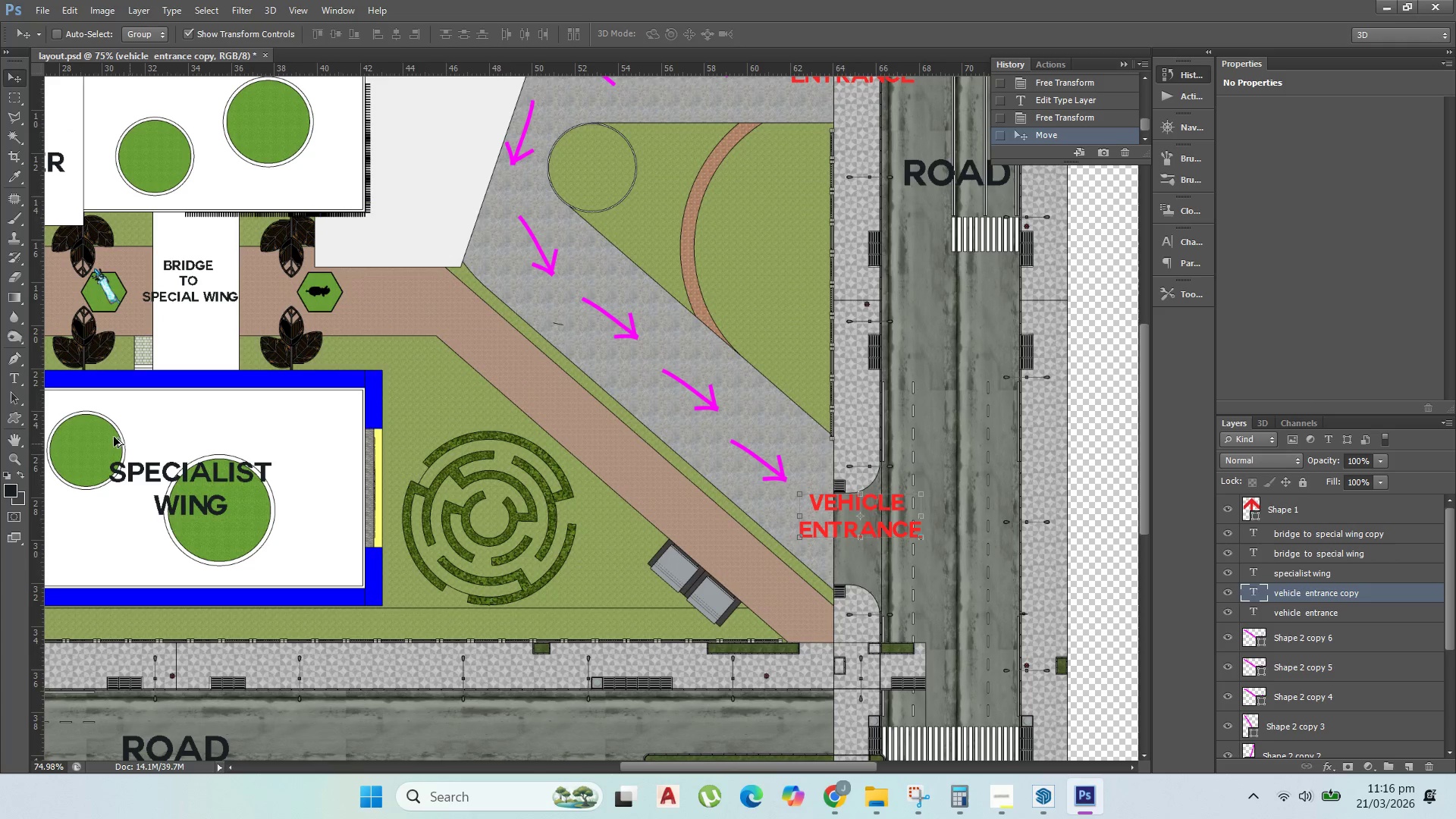 
key(Alt+AltLeft)
 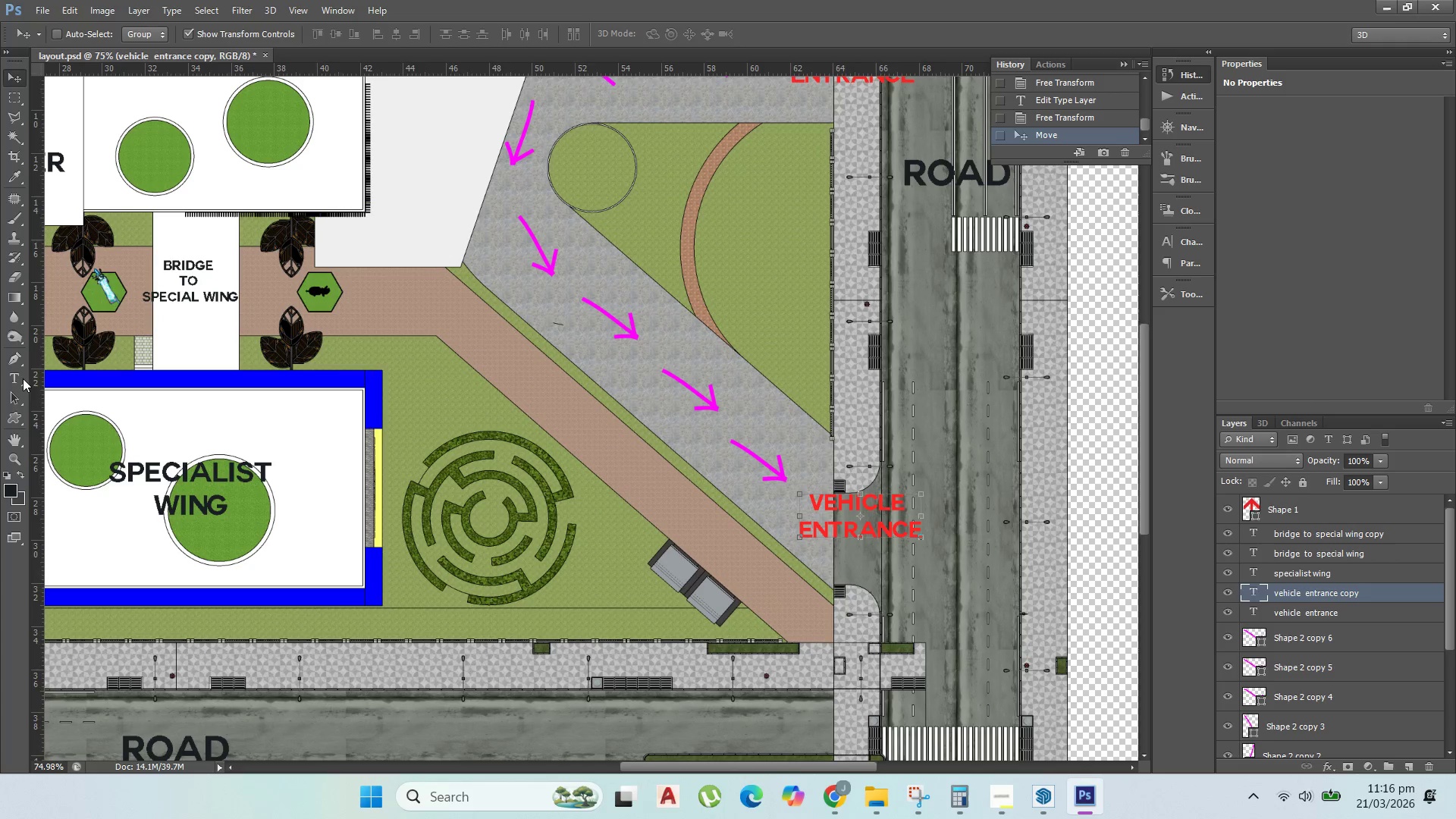 
scroll: coordinate [864, 523], scroll_direction: up, amount: 3.0
 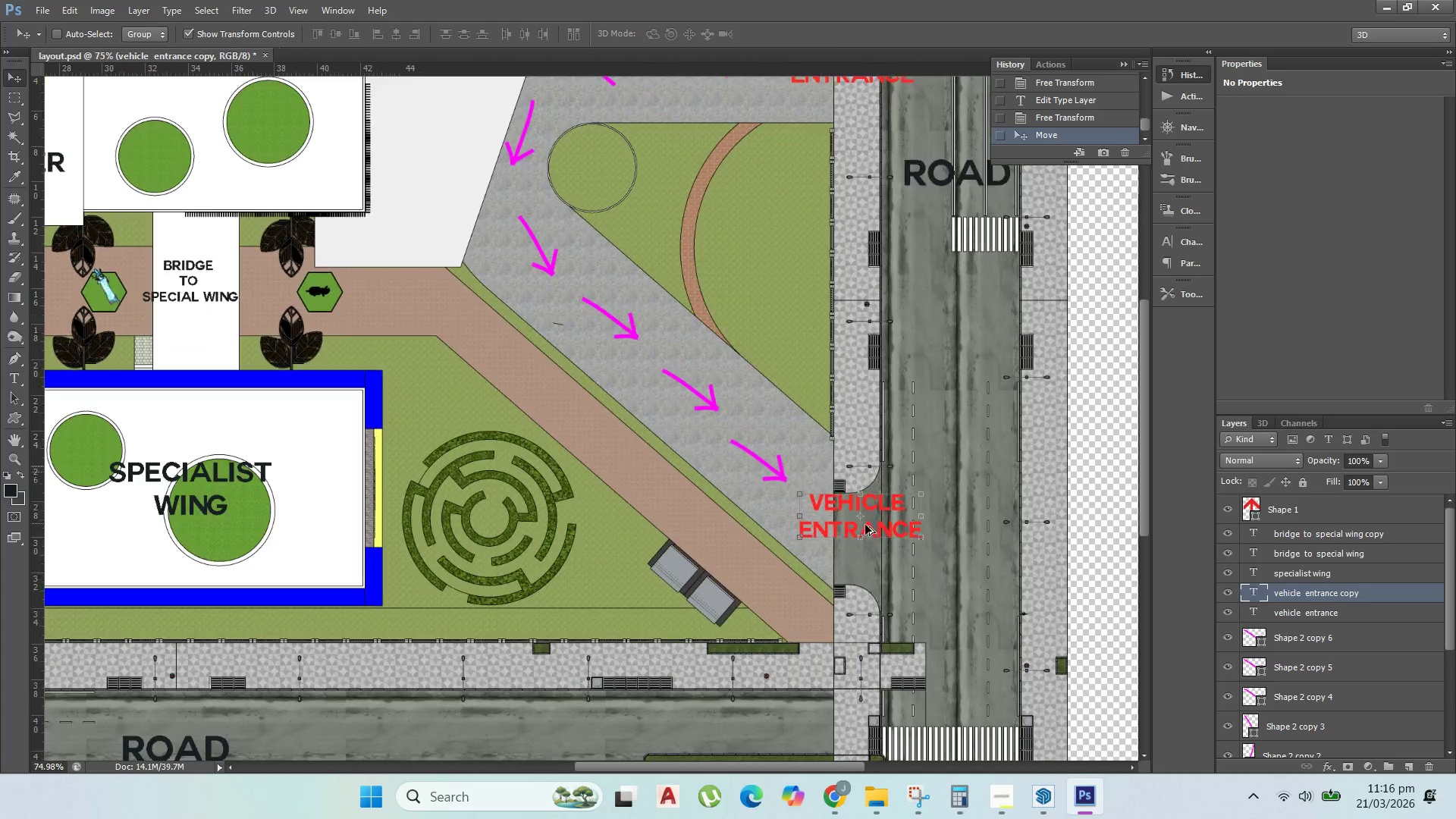 
left_click([17, 376])
 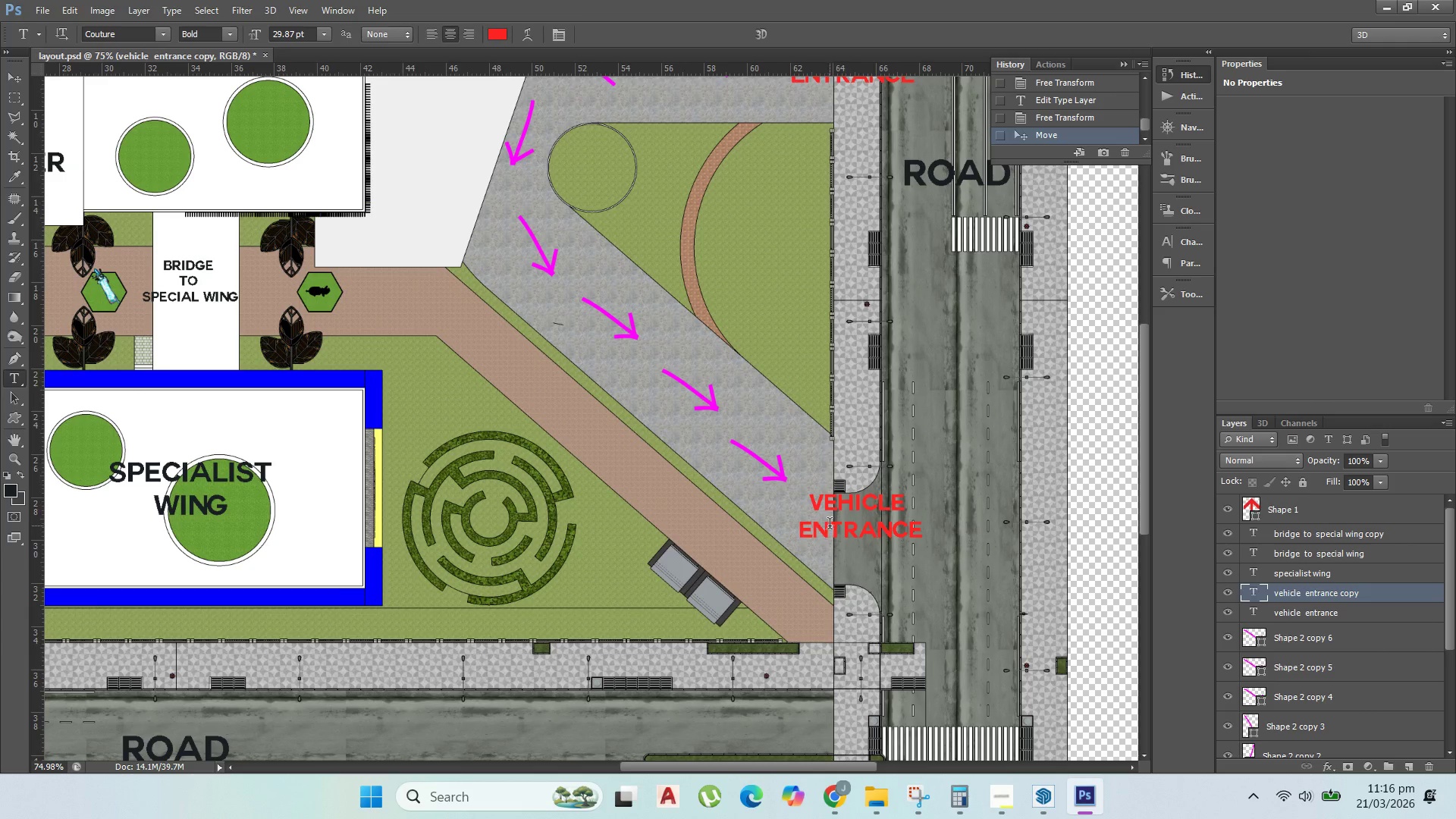 
double_click([831, 526])
 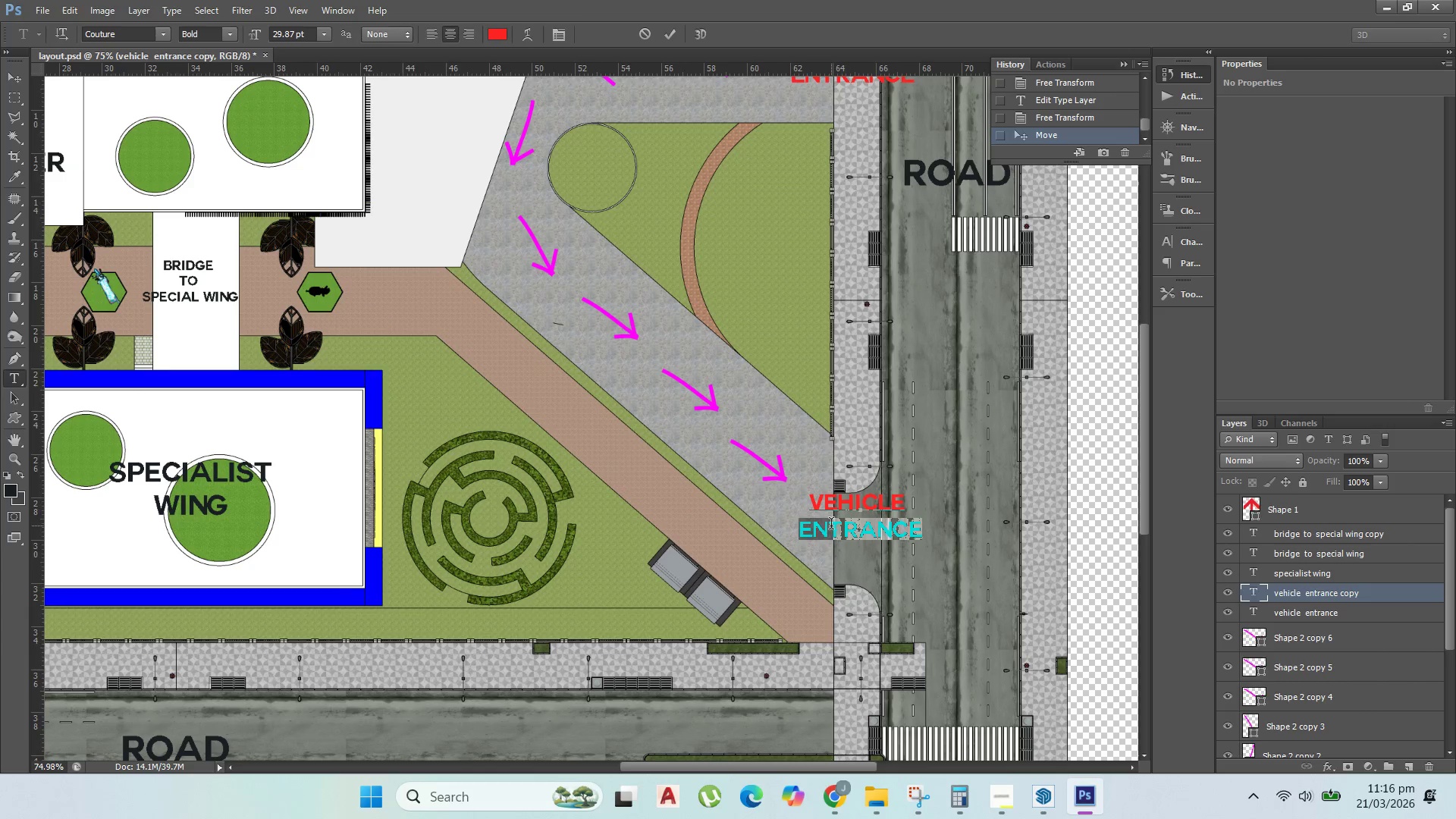 
triple_click([831, 526])
 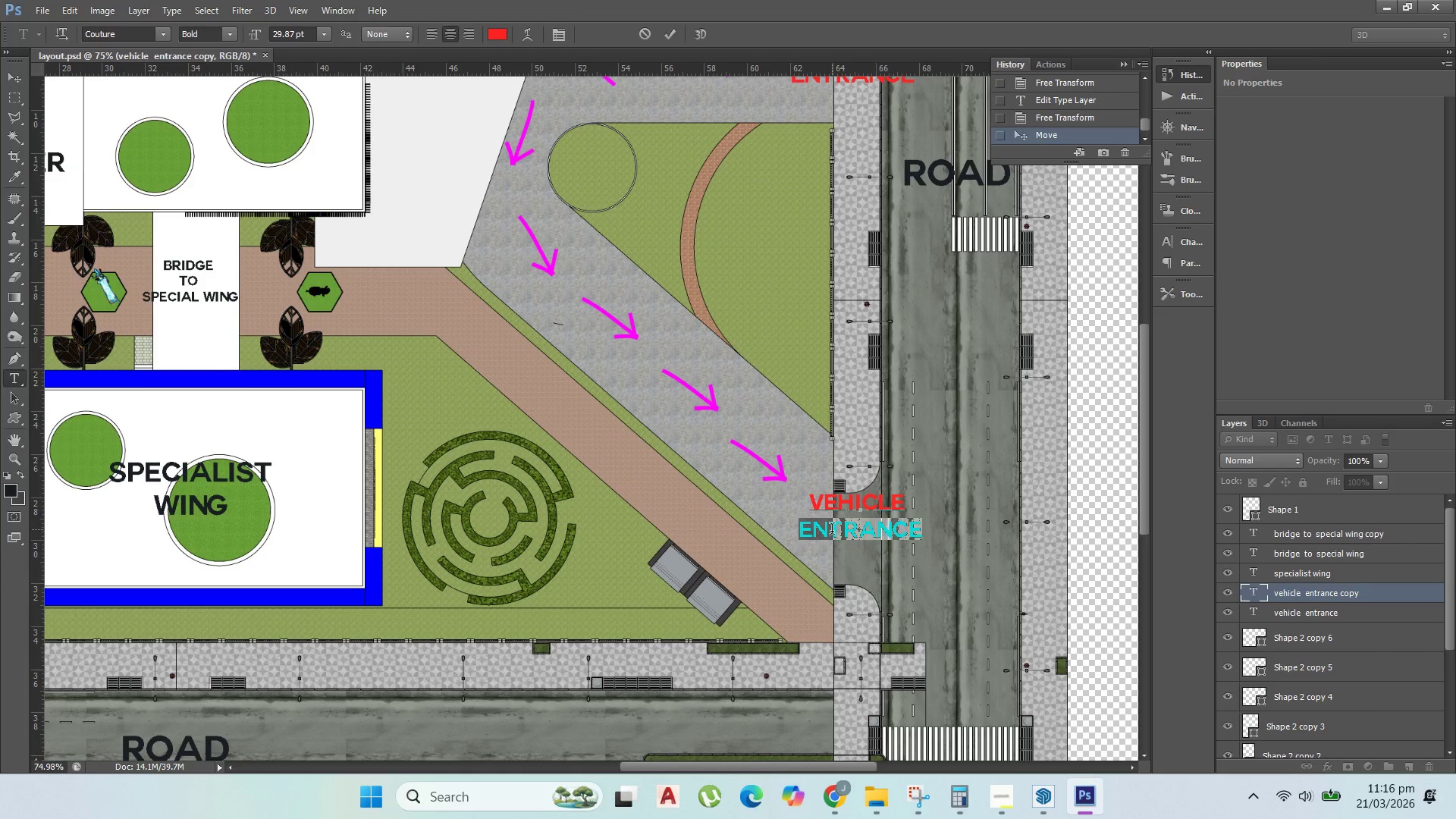 
type(exit)
 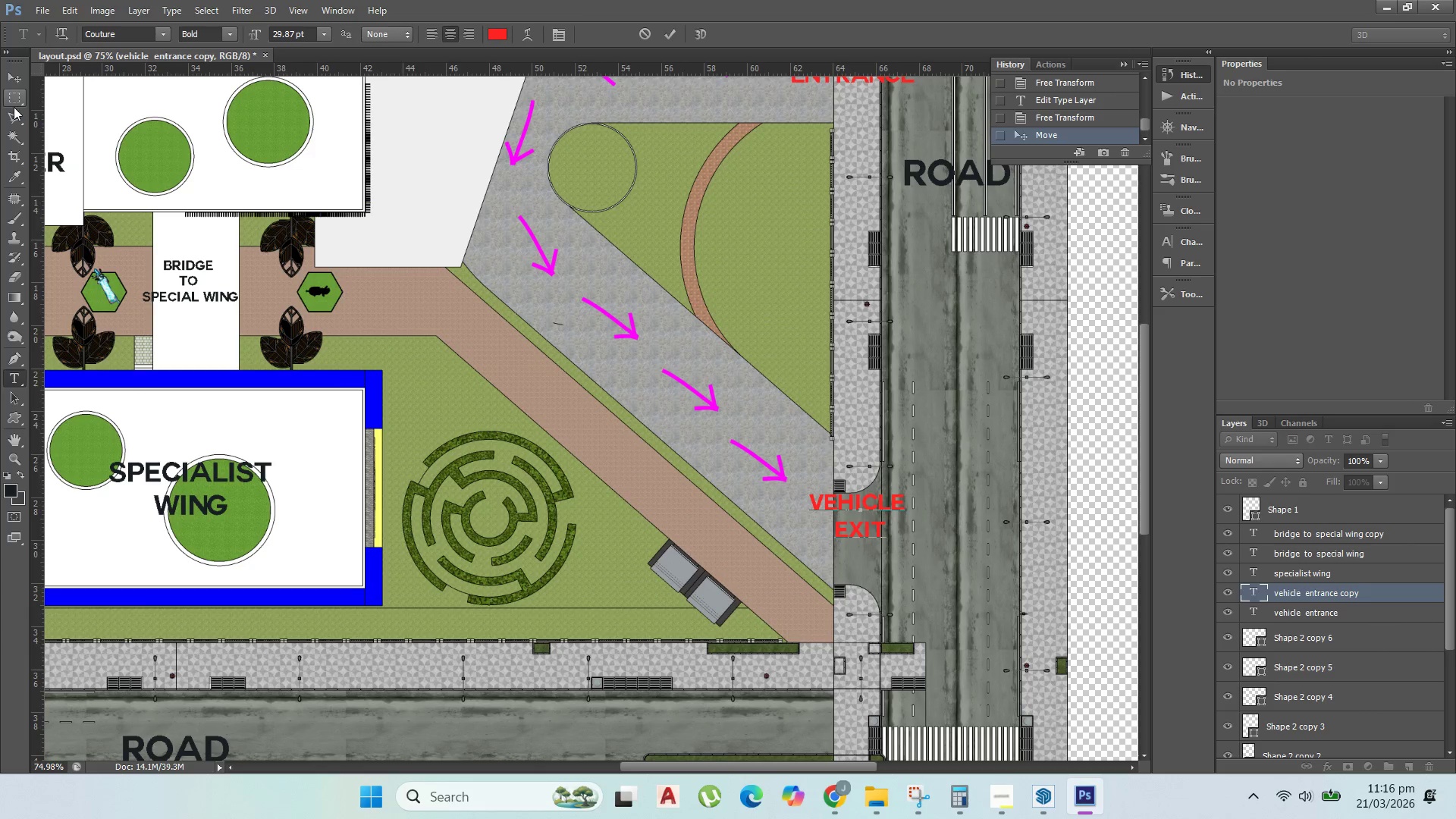 
left_click([11, 79])
 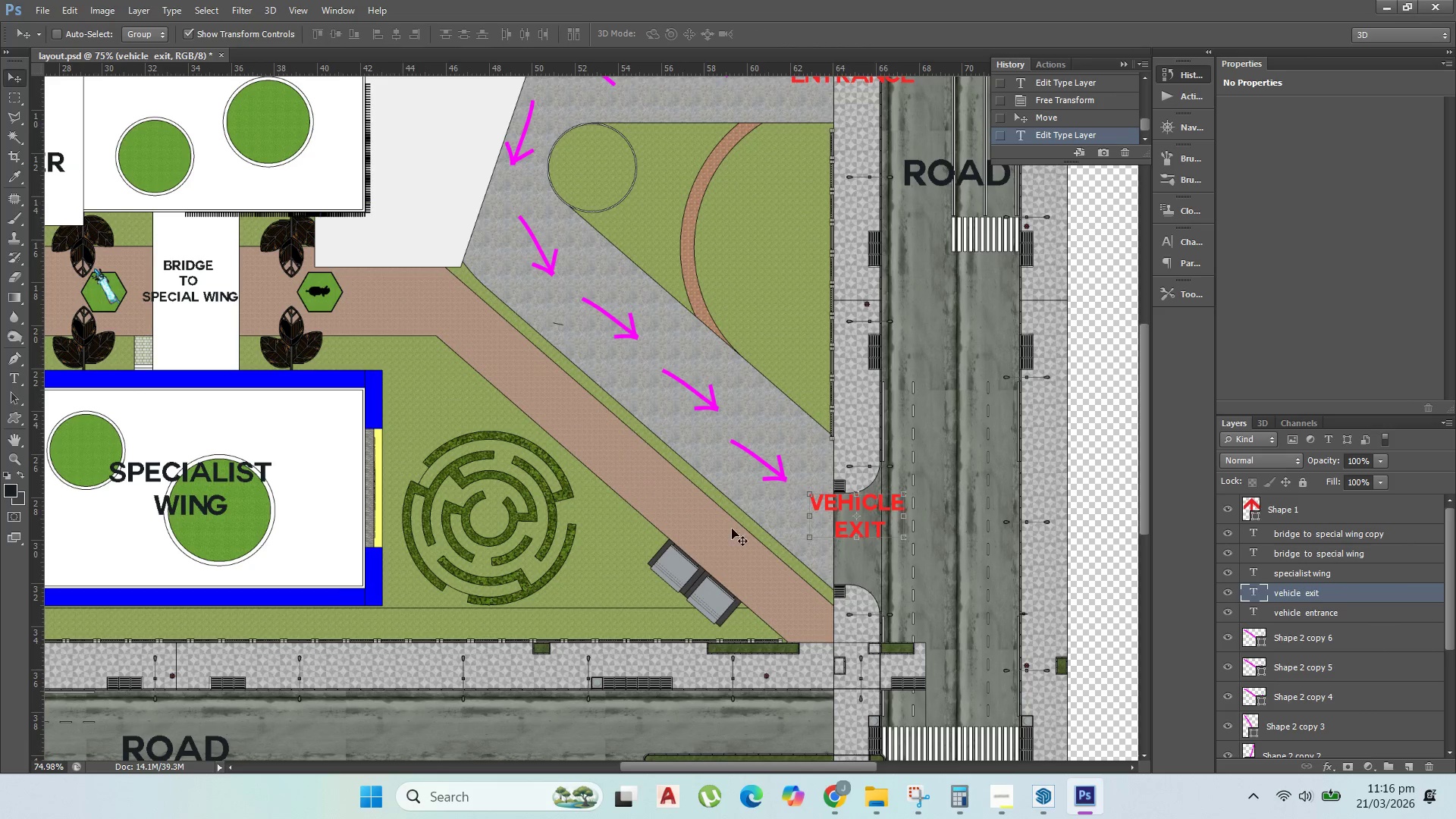 
hold_key(key=AltLeft, duration=0.77)
scroll: coordinate [899, 494], scroll_direction: down, amount: 5.0
 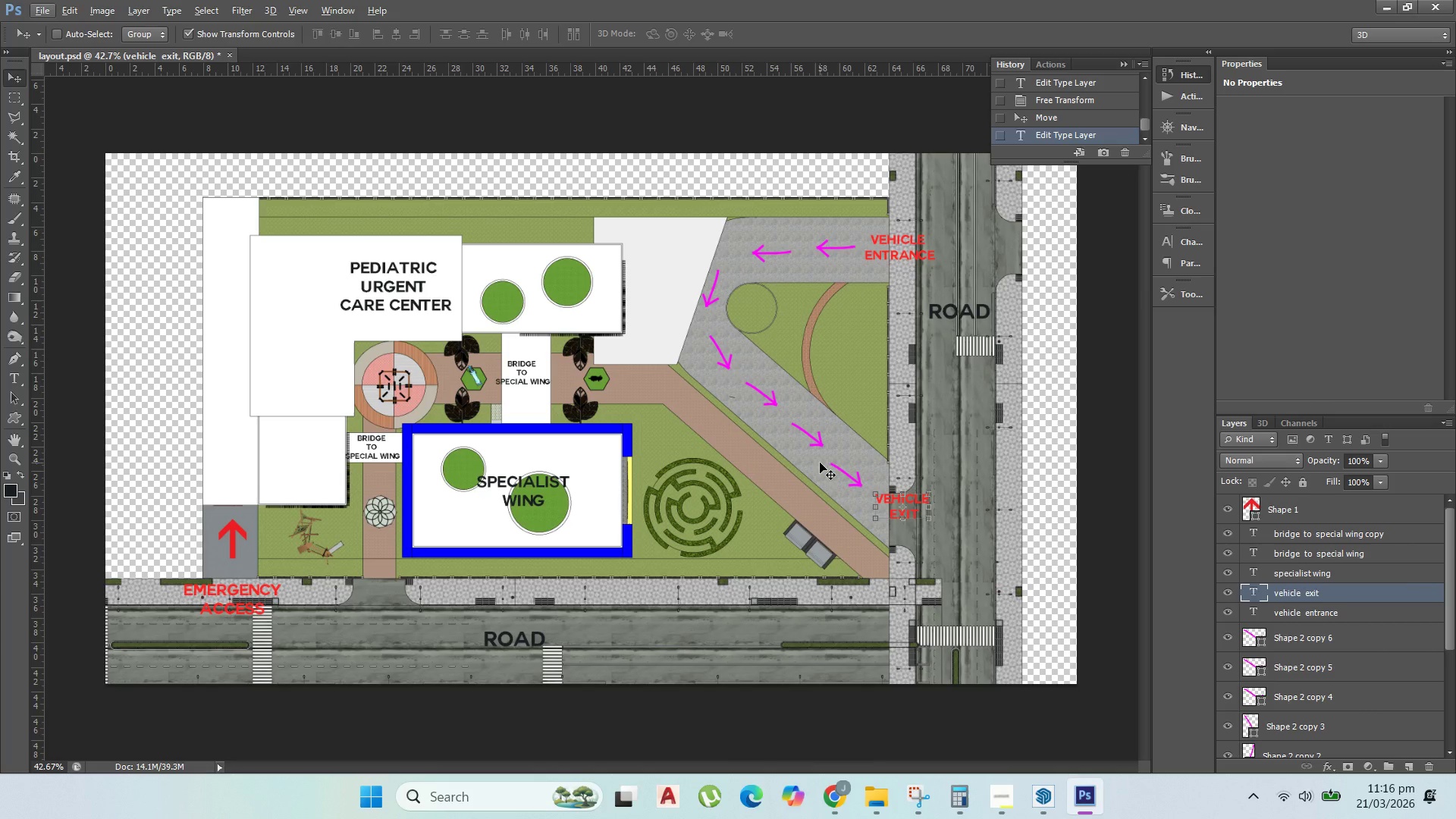 
key(Enter)
 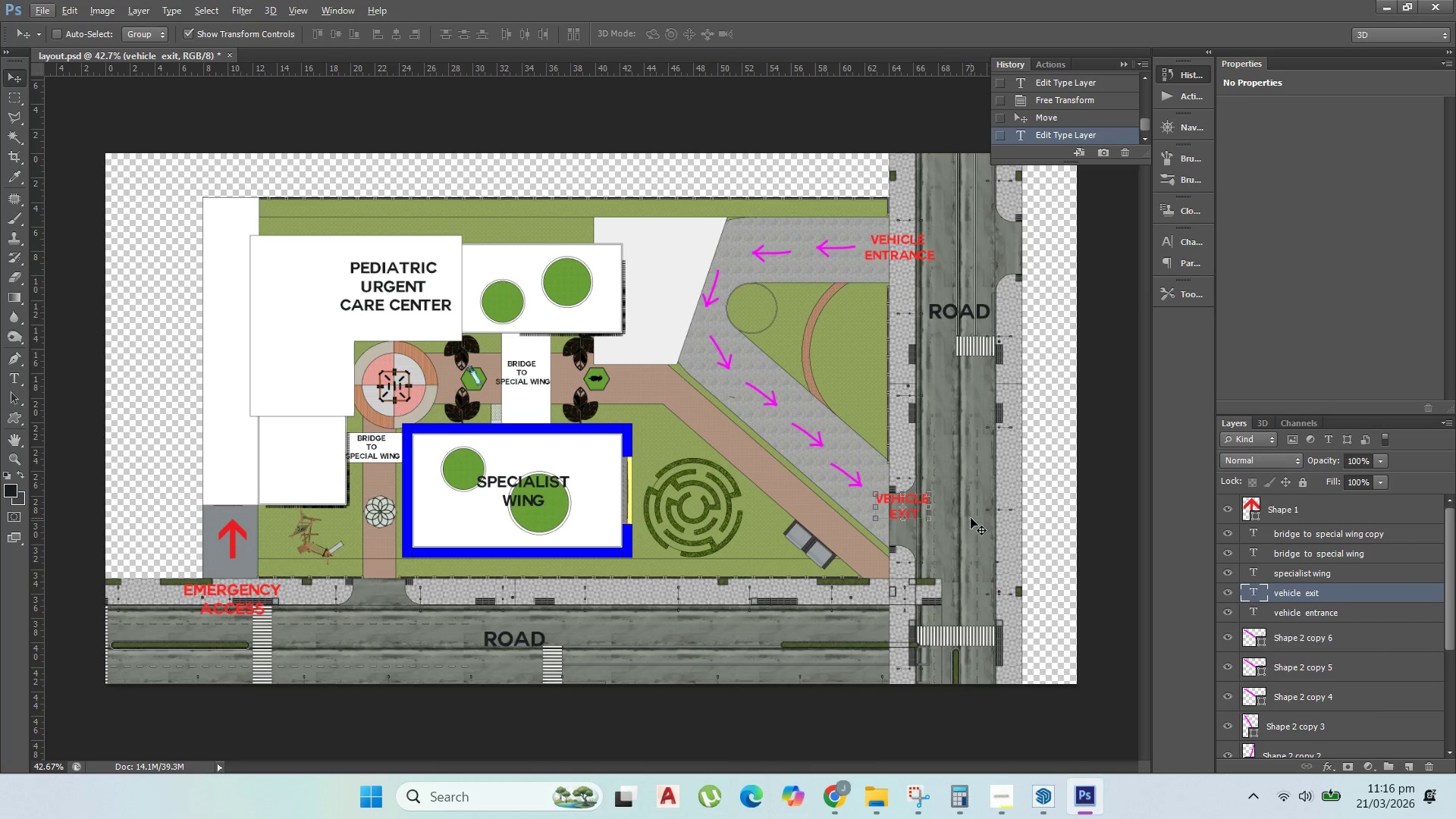 
left_click([971, 518])
 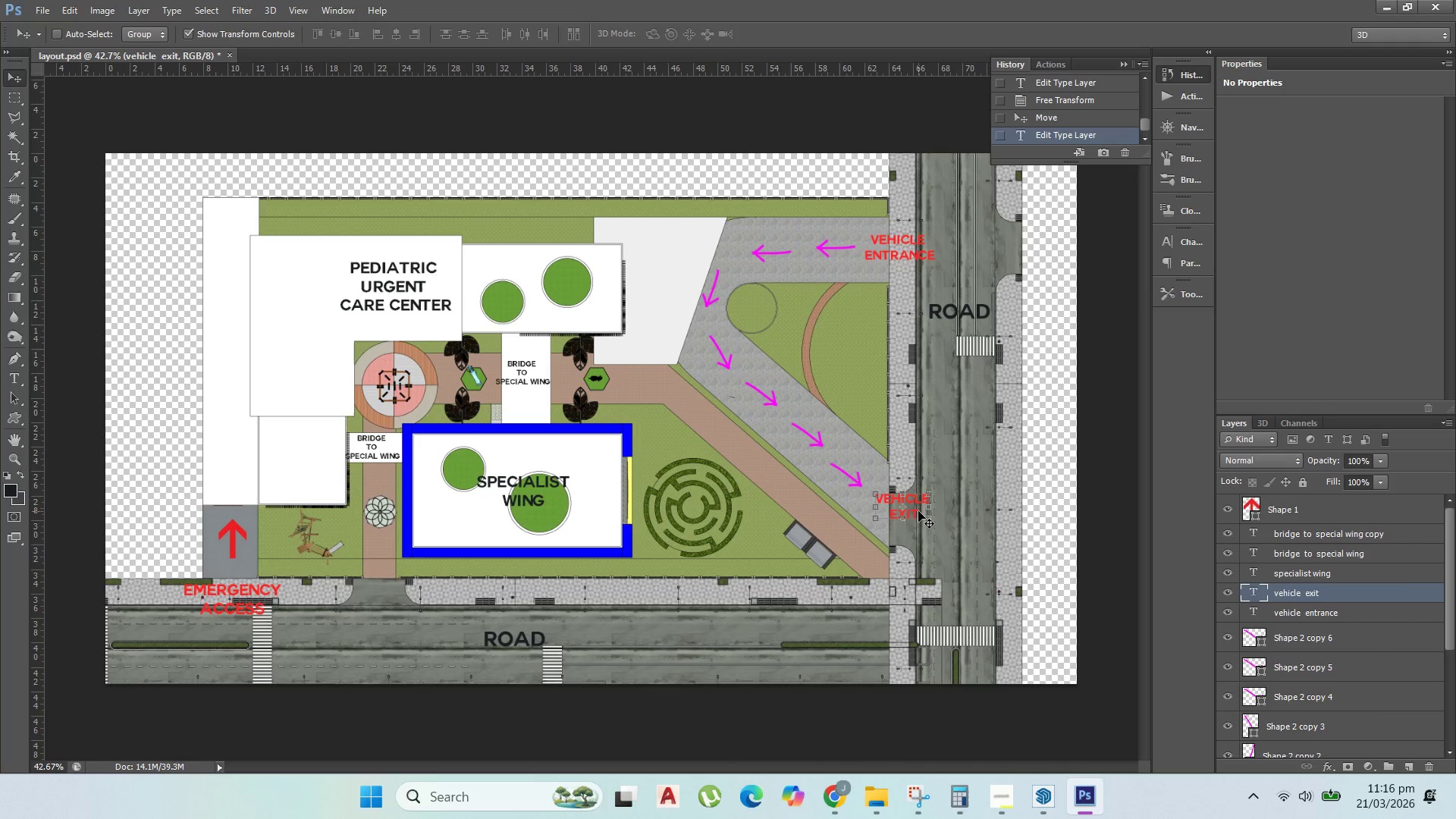 
scroll: coordinate [917, 501], scroll_direction: up, amount: 2.0
 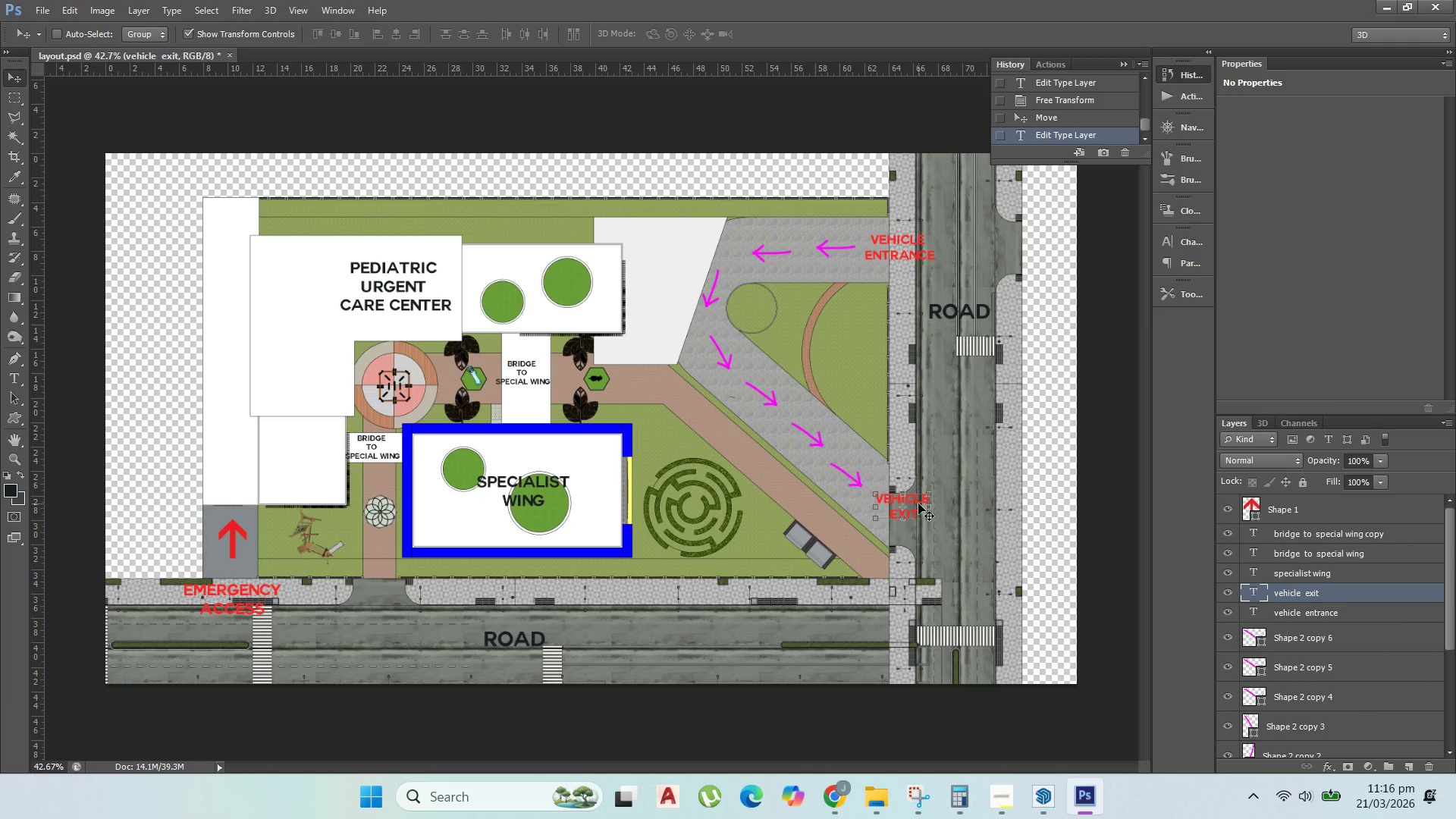 
hold_key(key=AltLeft, duration=1.5)
scroll: coordinate [927, 507], scroll_direction: up, amount: 5.0
 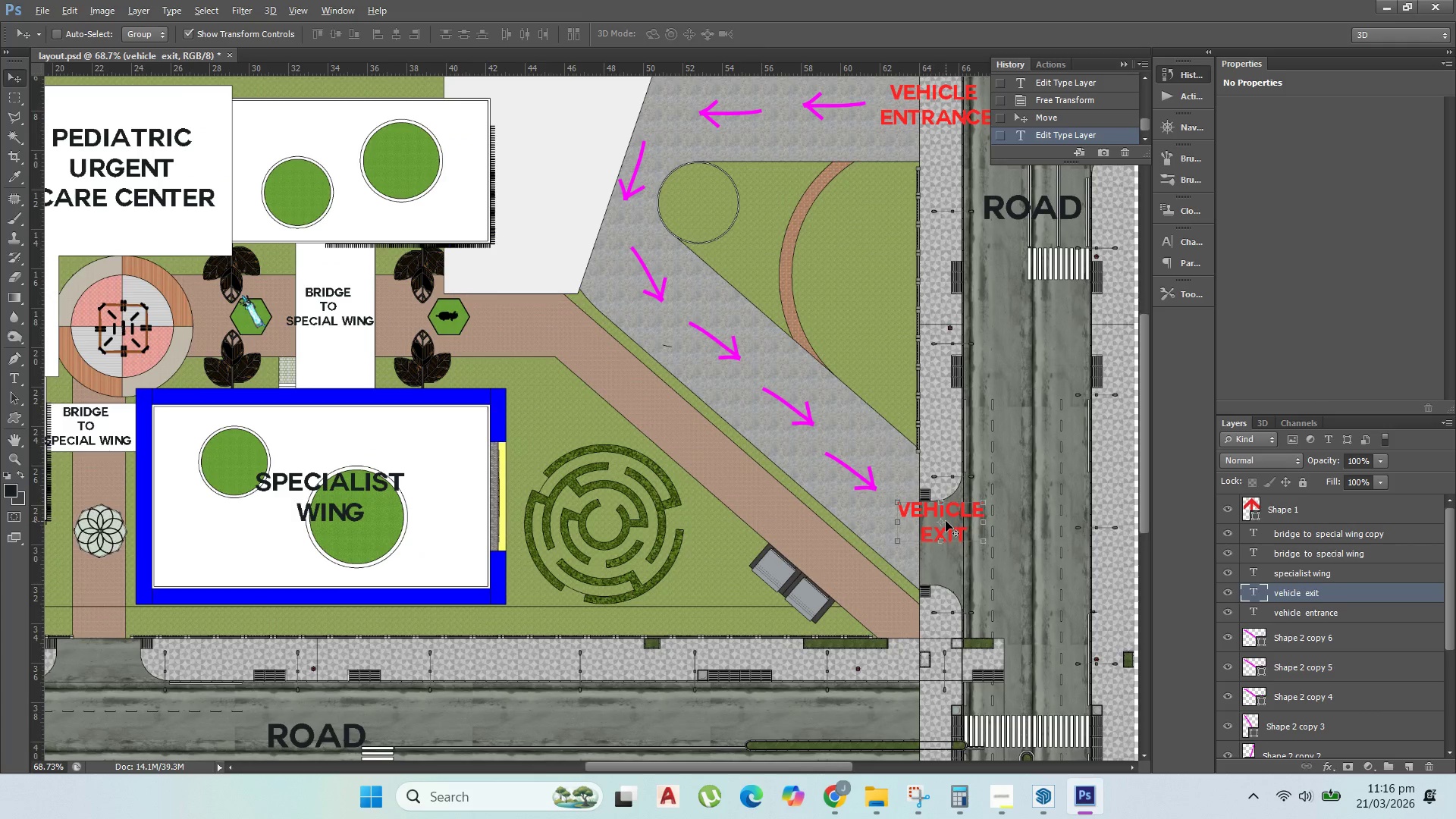 
hold_key(key=AltLeft, duration=1.5)
scroll: coordinate [946, 521], scroll_direction: down, amount: 1.0
 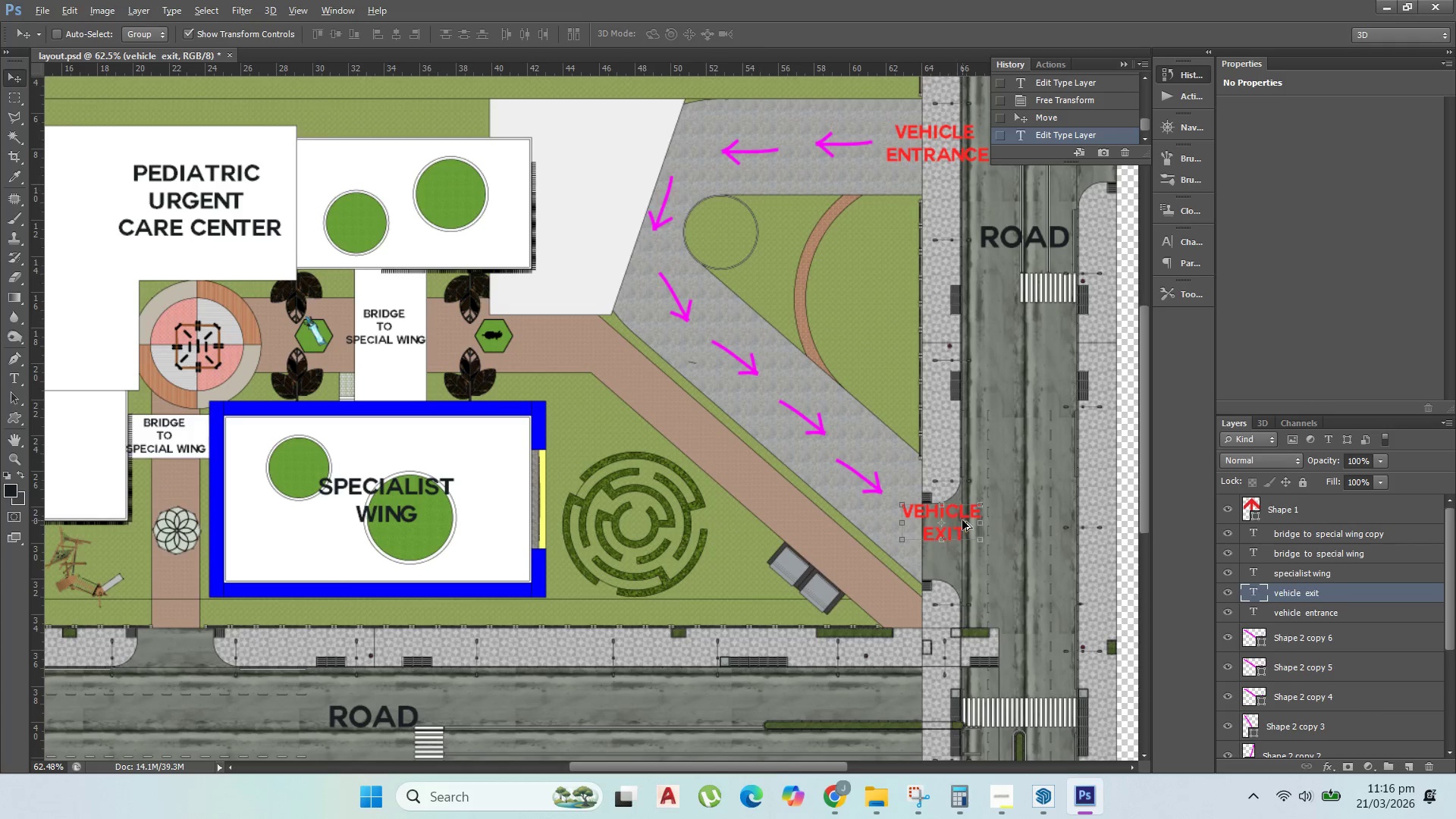 
hold_key(key=AltLeft, duration=0.47)
scroll: coordinate [962, 520], scroll_direction: up, amount: 2.0
 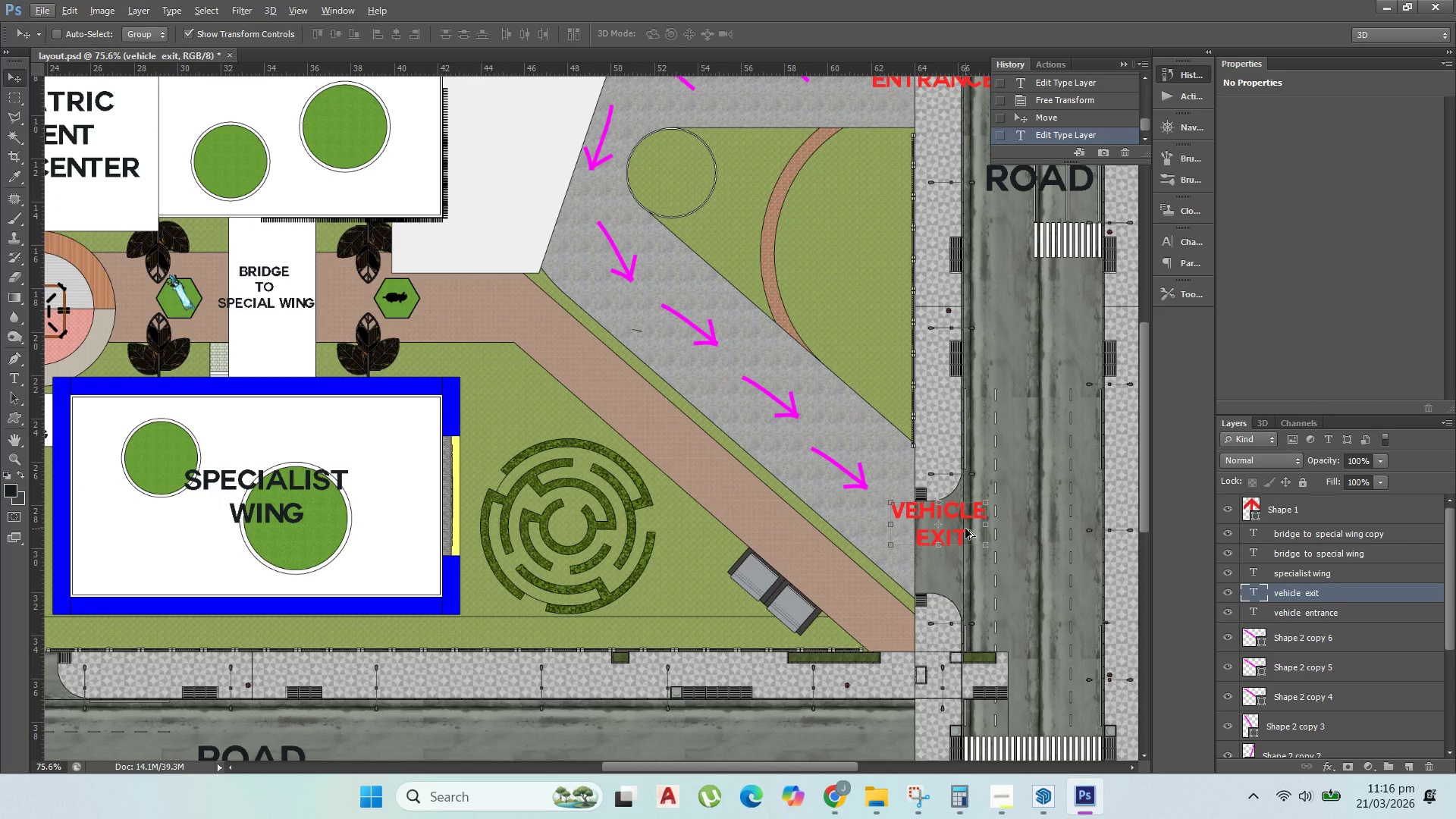 
hold_key(key=AltLeft, duration=0.64)
left_click_drag(start_coordinate=[964, 526], to_coordinate=[864, 238])
 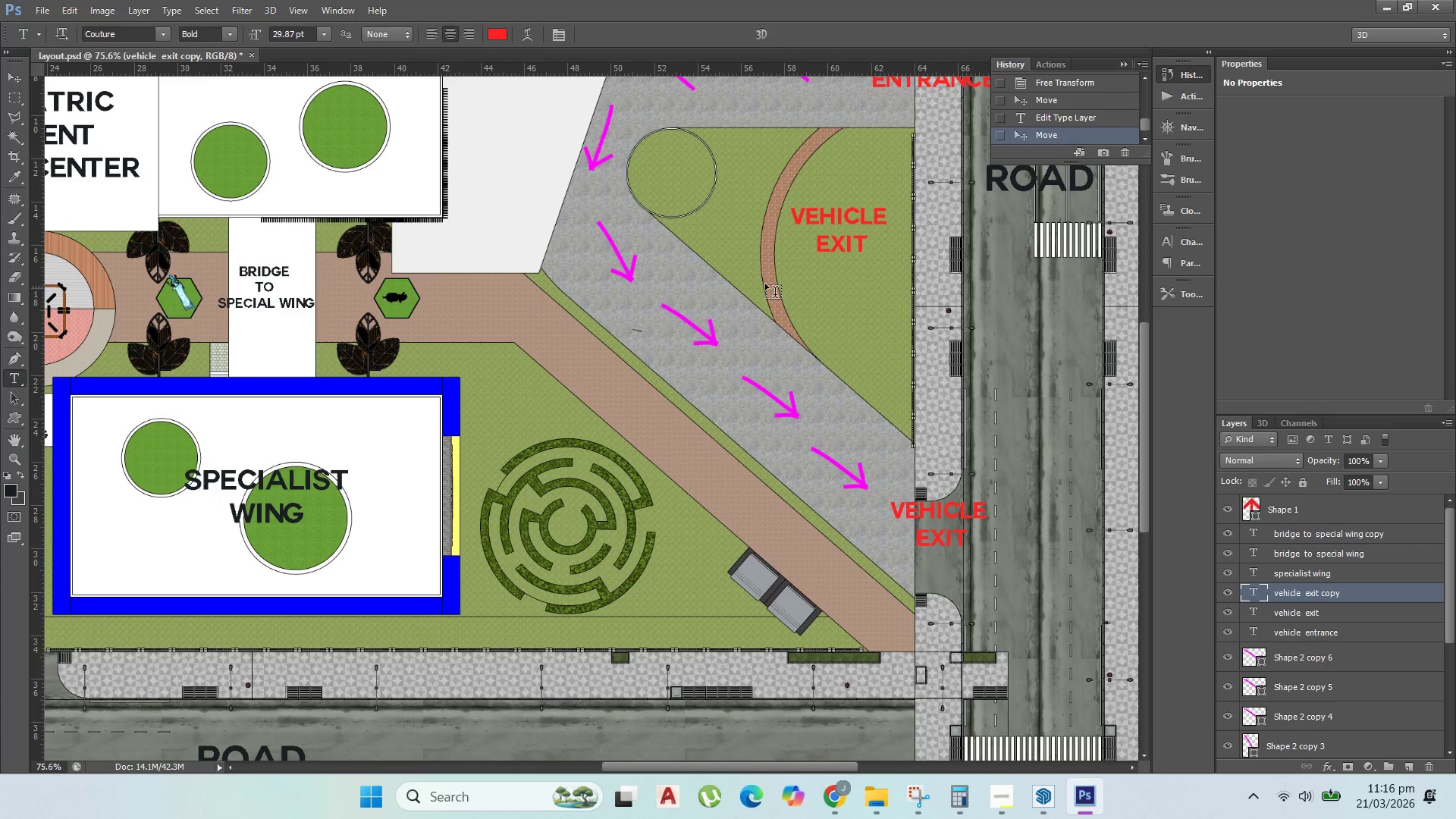 
double_click([839, 234])
 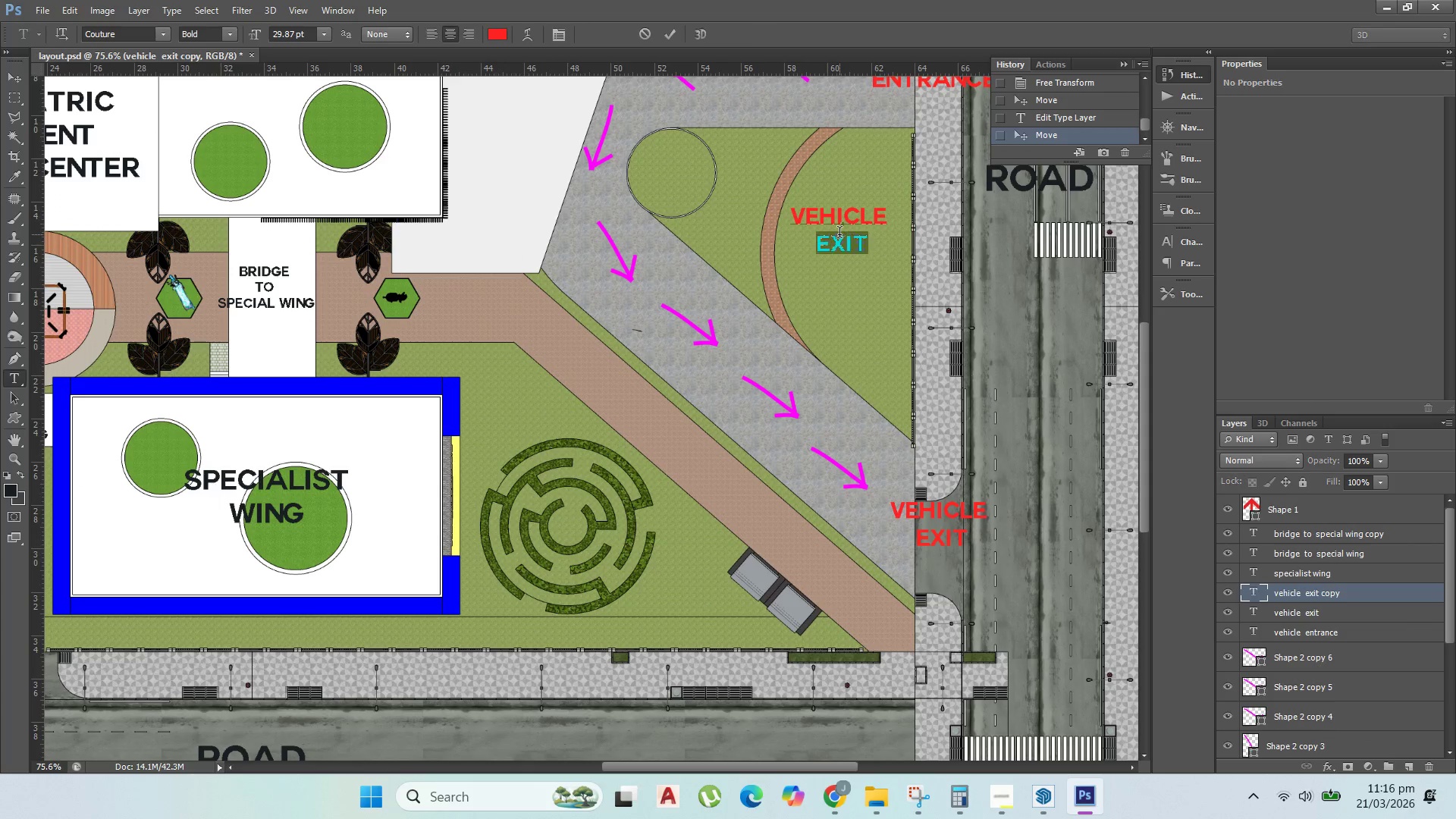 
triple_click([839, 234])
 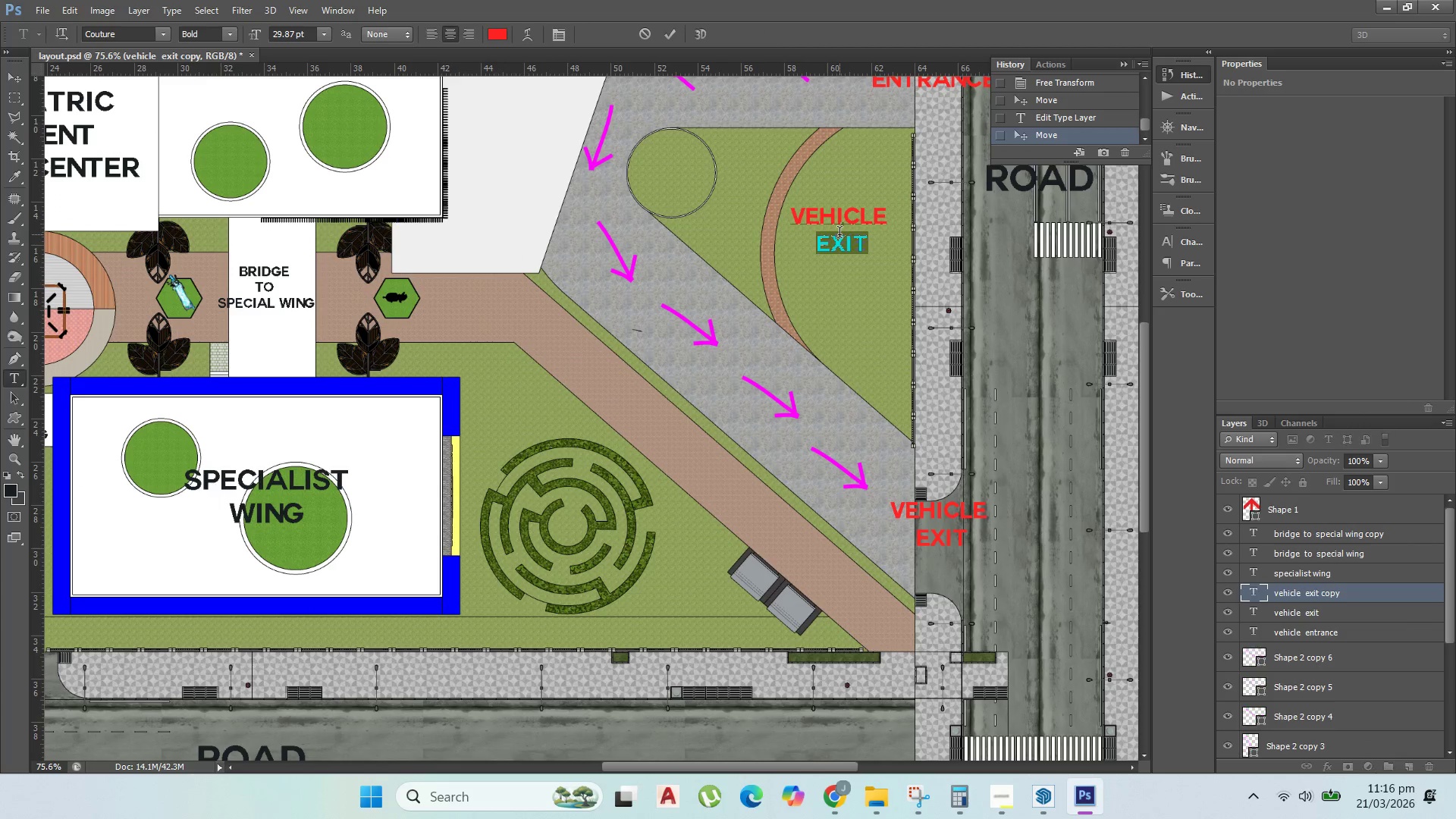 
left_click_drag(start_coordinate=[839, 234], to_coordinate=[840, 231])
 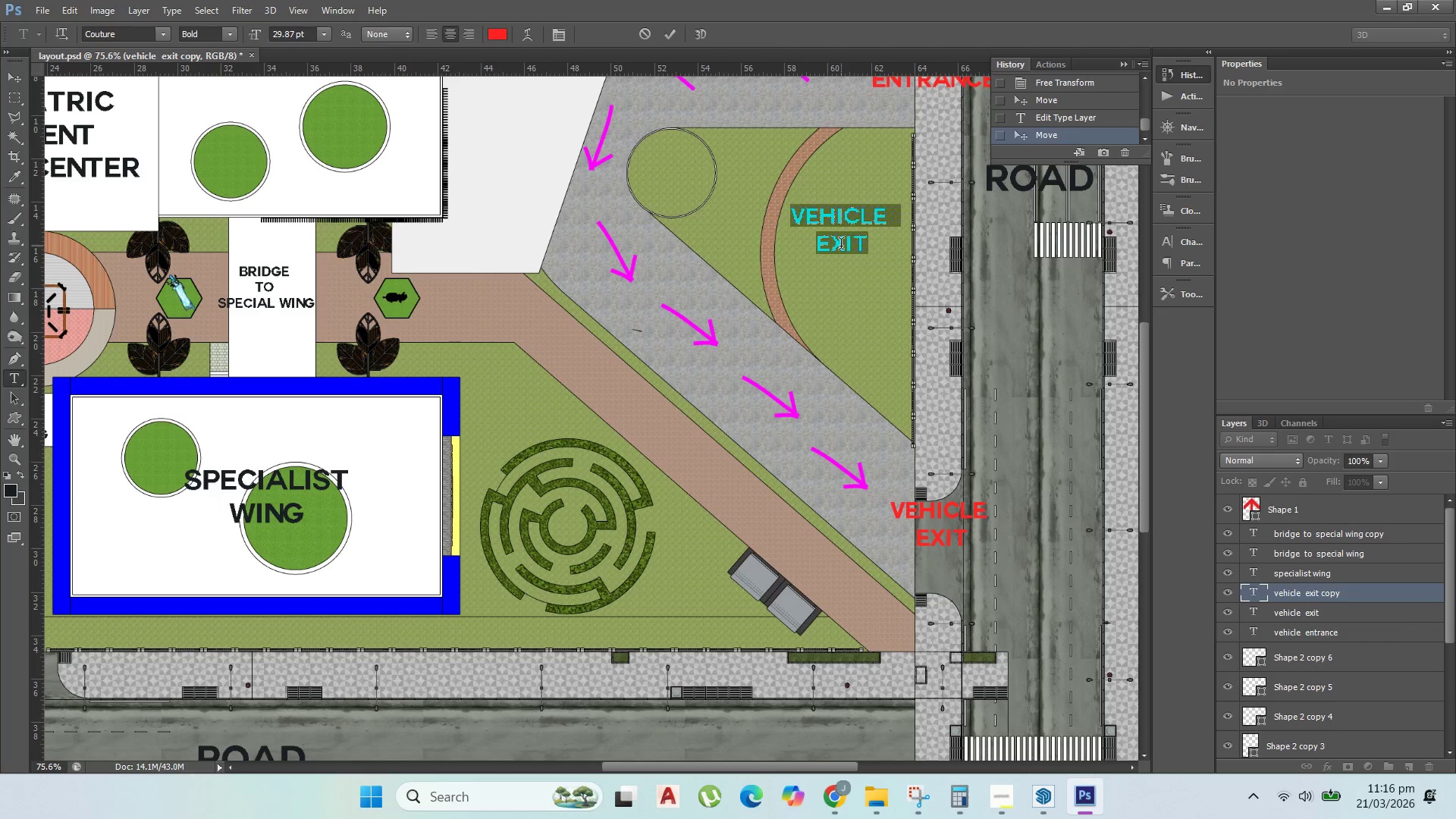 
type(ga)
 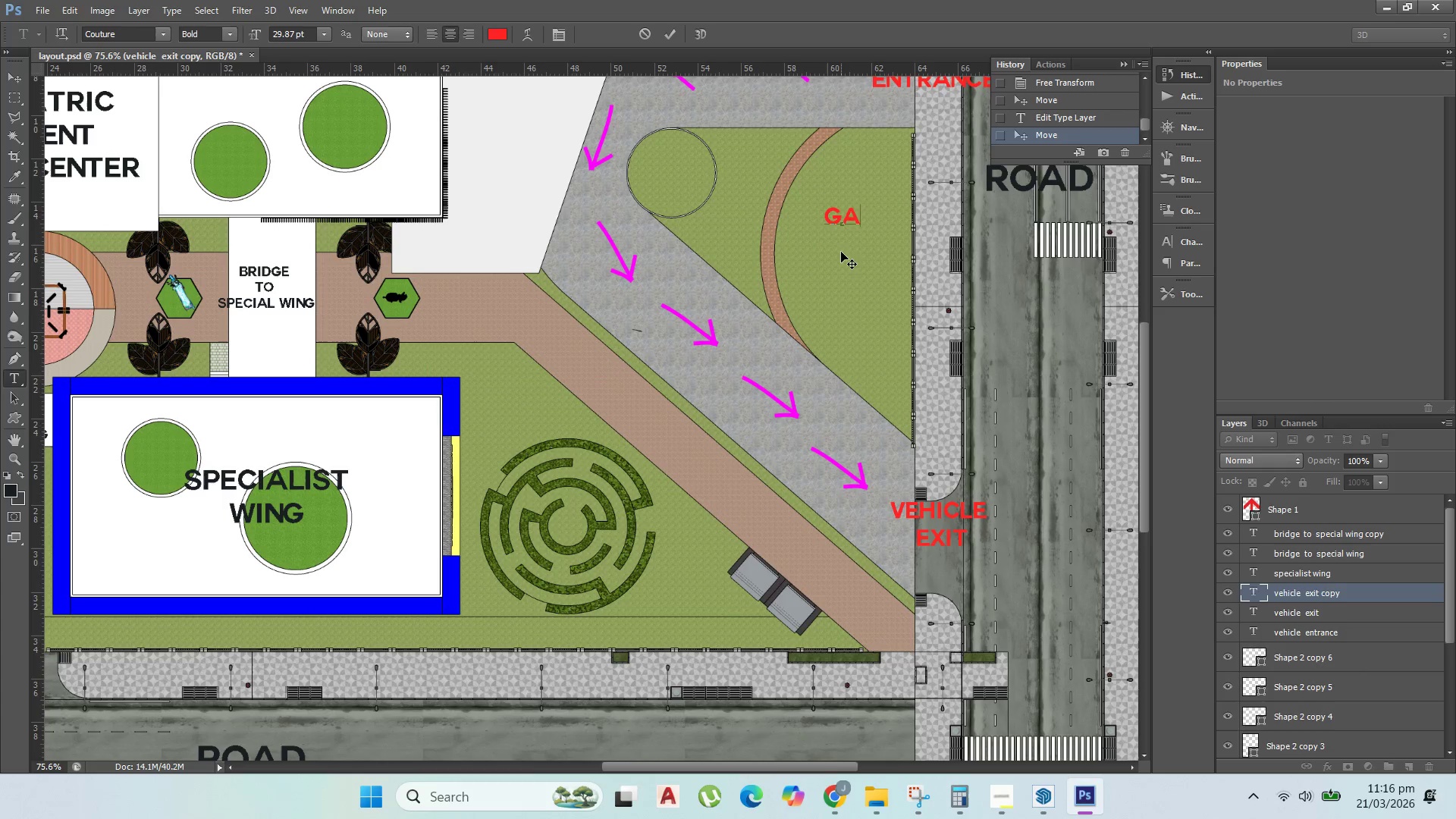 
type(rden)
 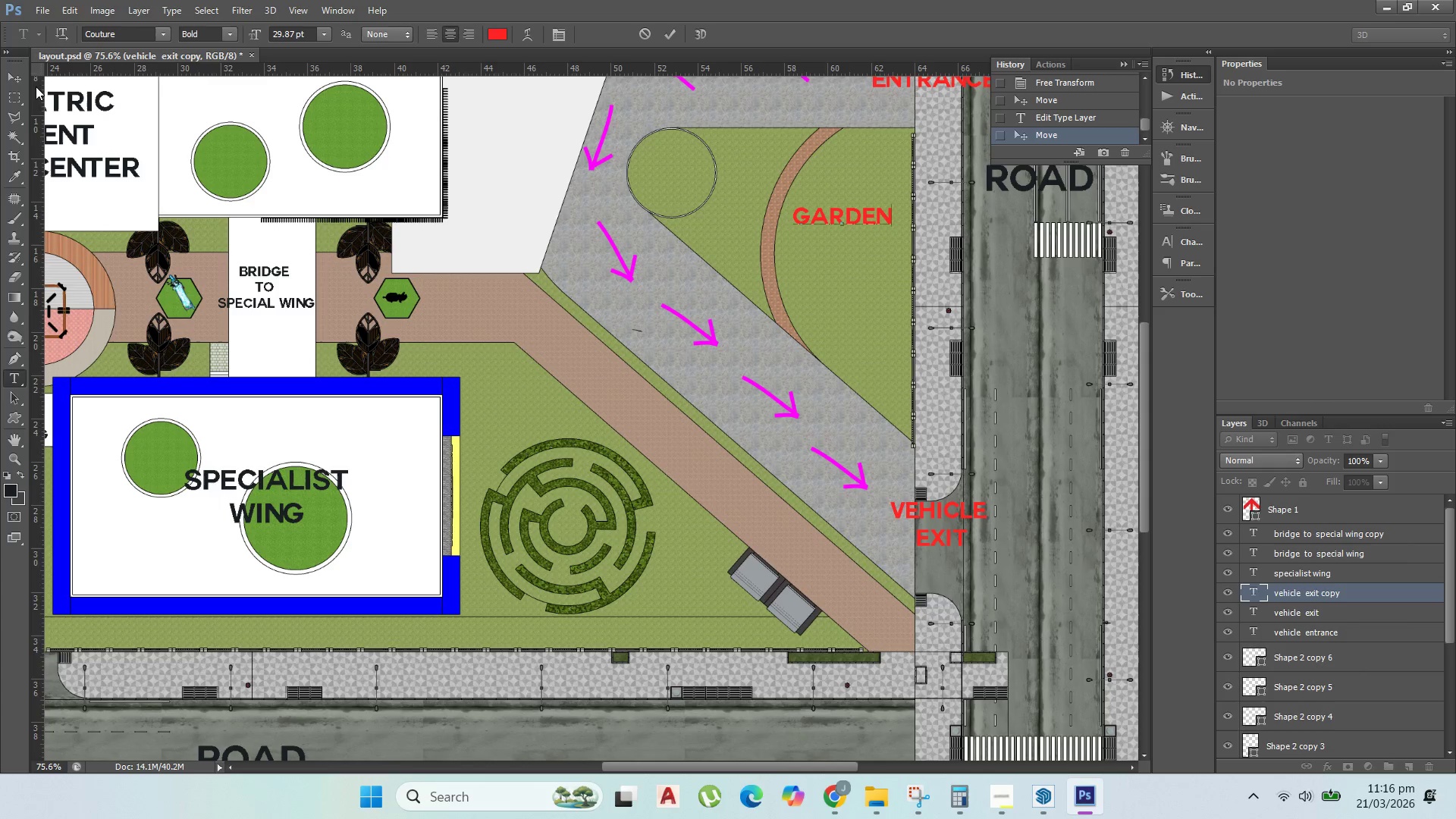 
left_click([17, 77])
 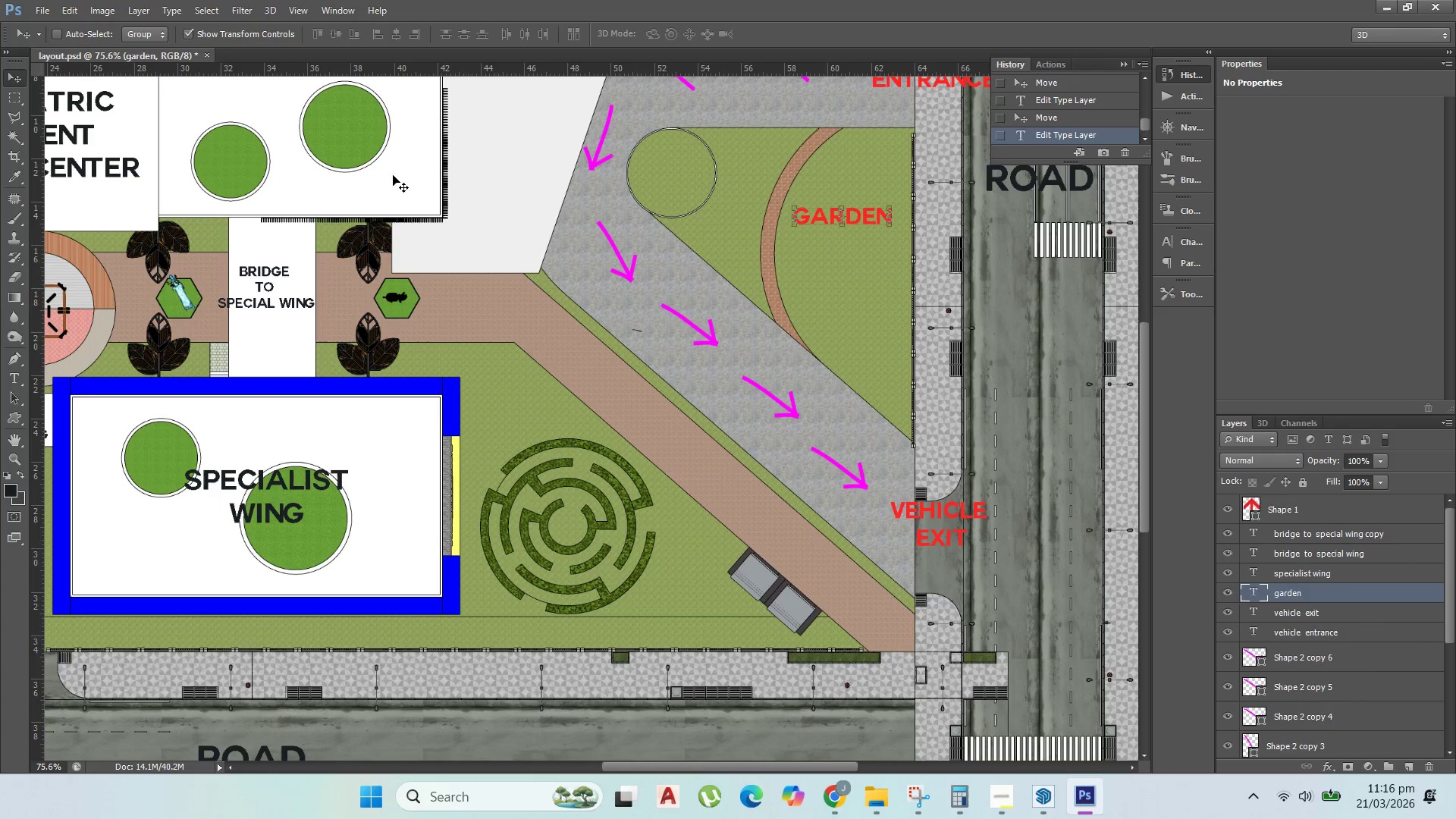 
hold_key(key=AltLeft, duration=0.84)
scroll: coordinate [877, 359], scroll_direction: down, amount: 3.0
 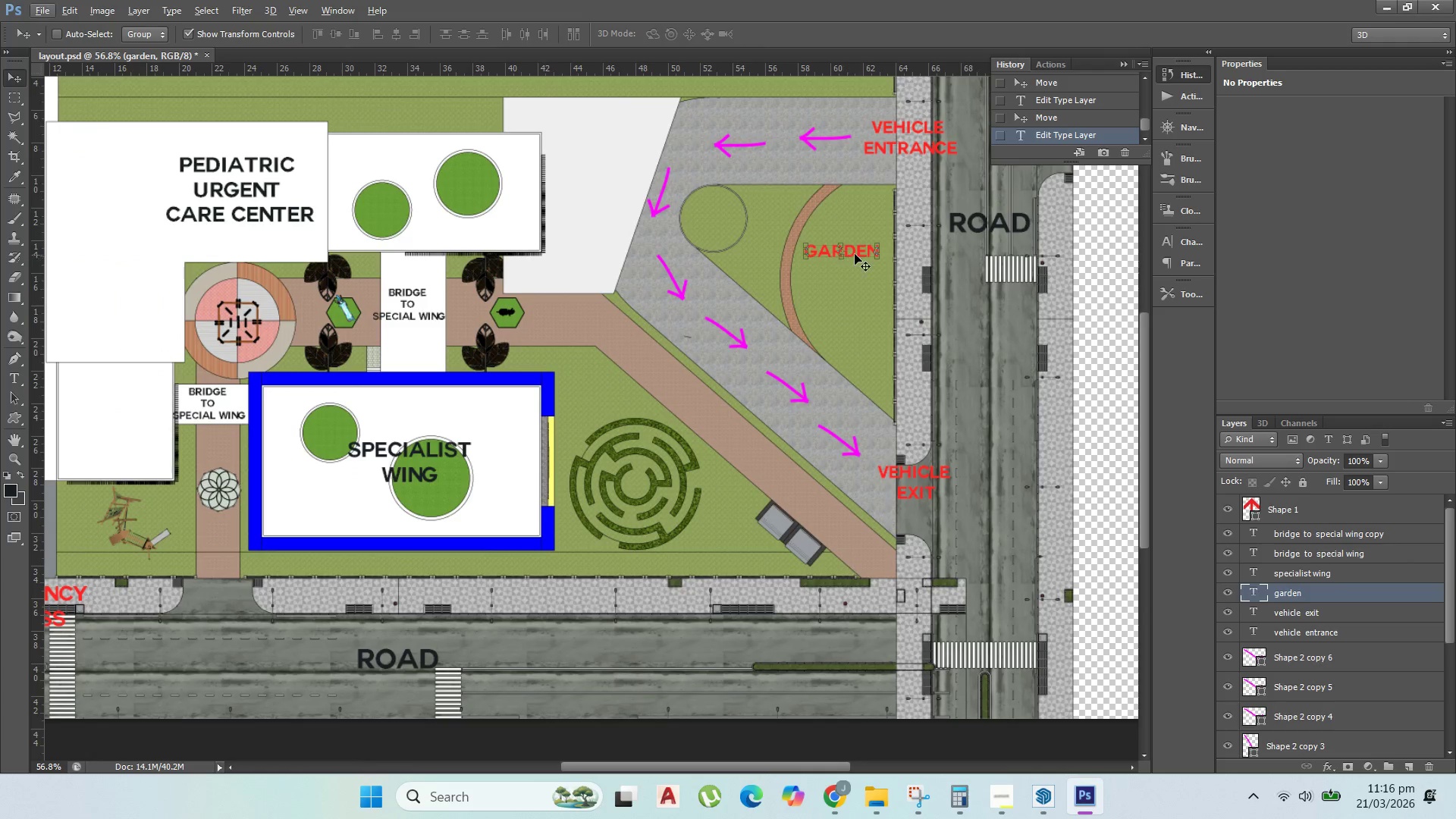 
hold_key(key=AltLeft, duration=0.36)
 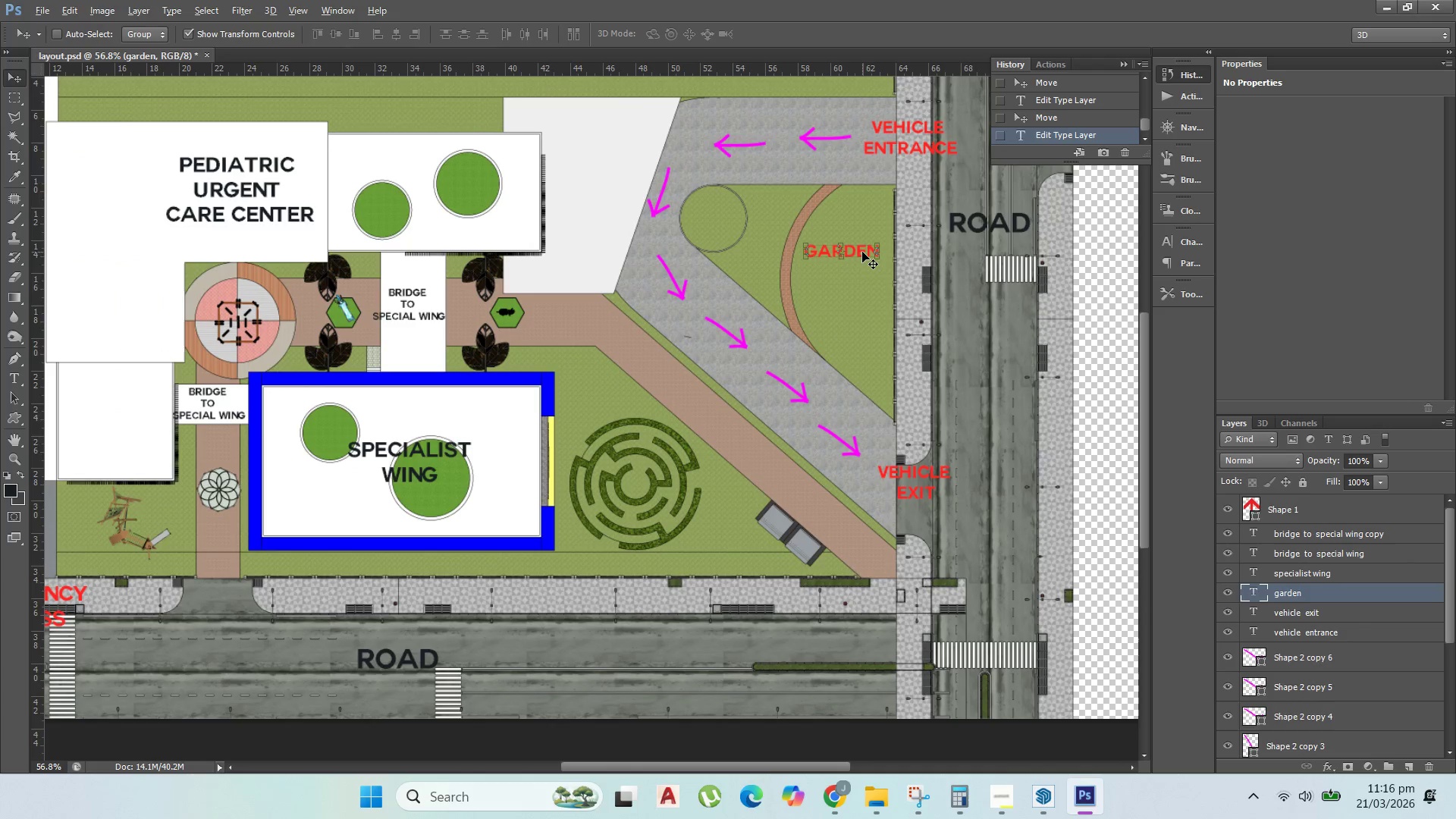 
hold_key(key=AltLeft, duration=1.05)
left_click_drag(start_coordinate=[864, 253], to_coordinate=[459, 181])
 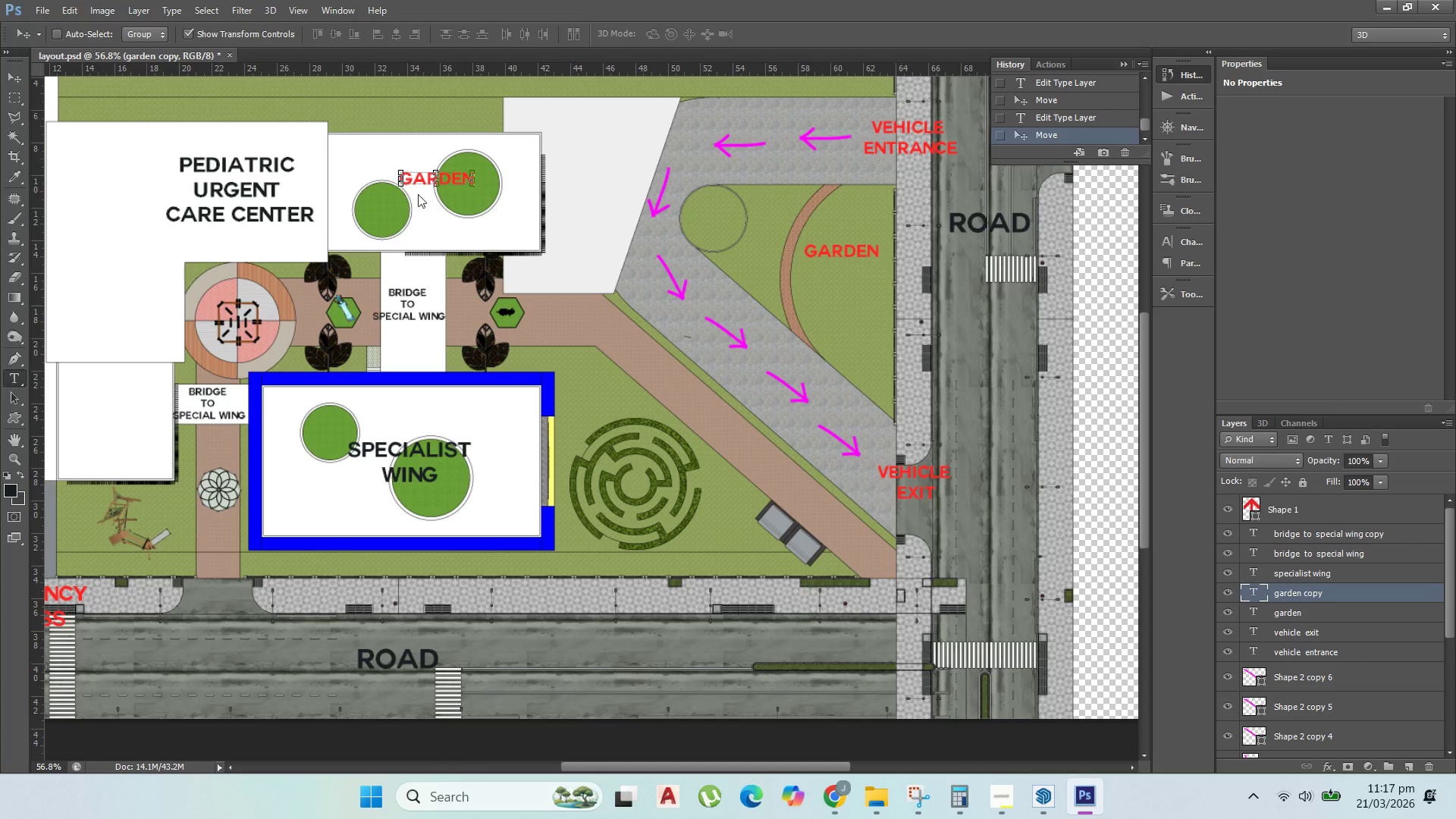 
double_click([423, 180])
 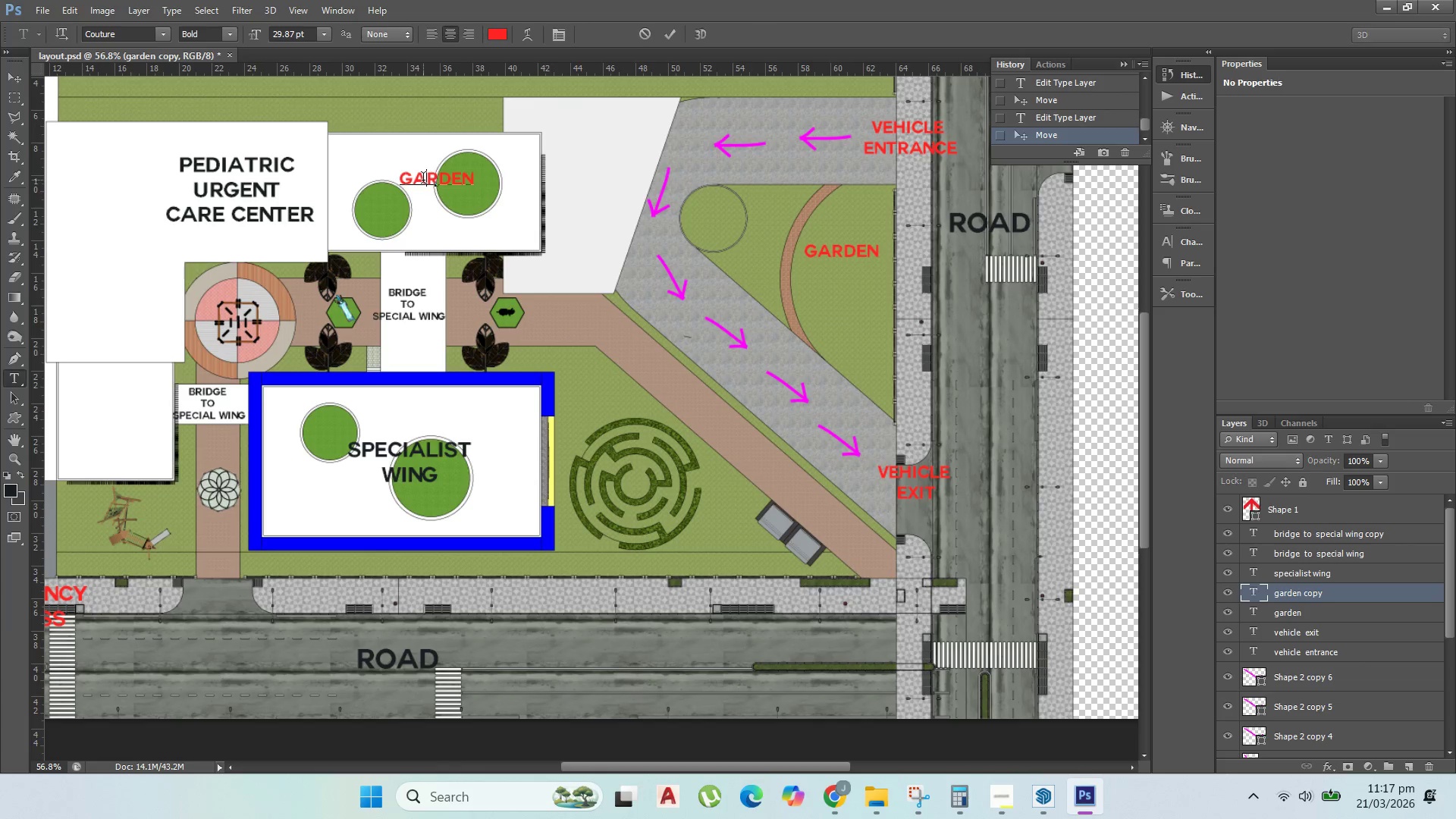 
triple_click([423, 180])
 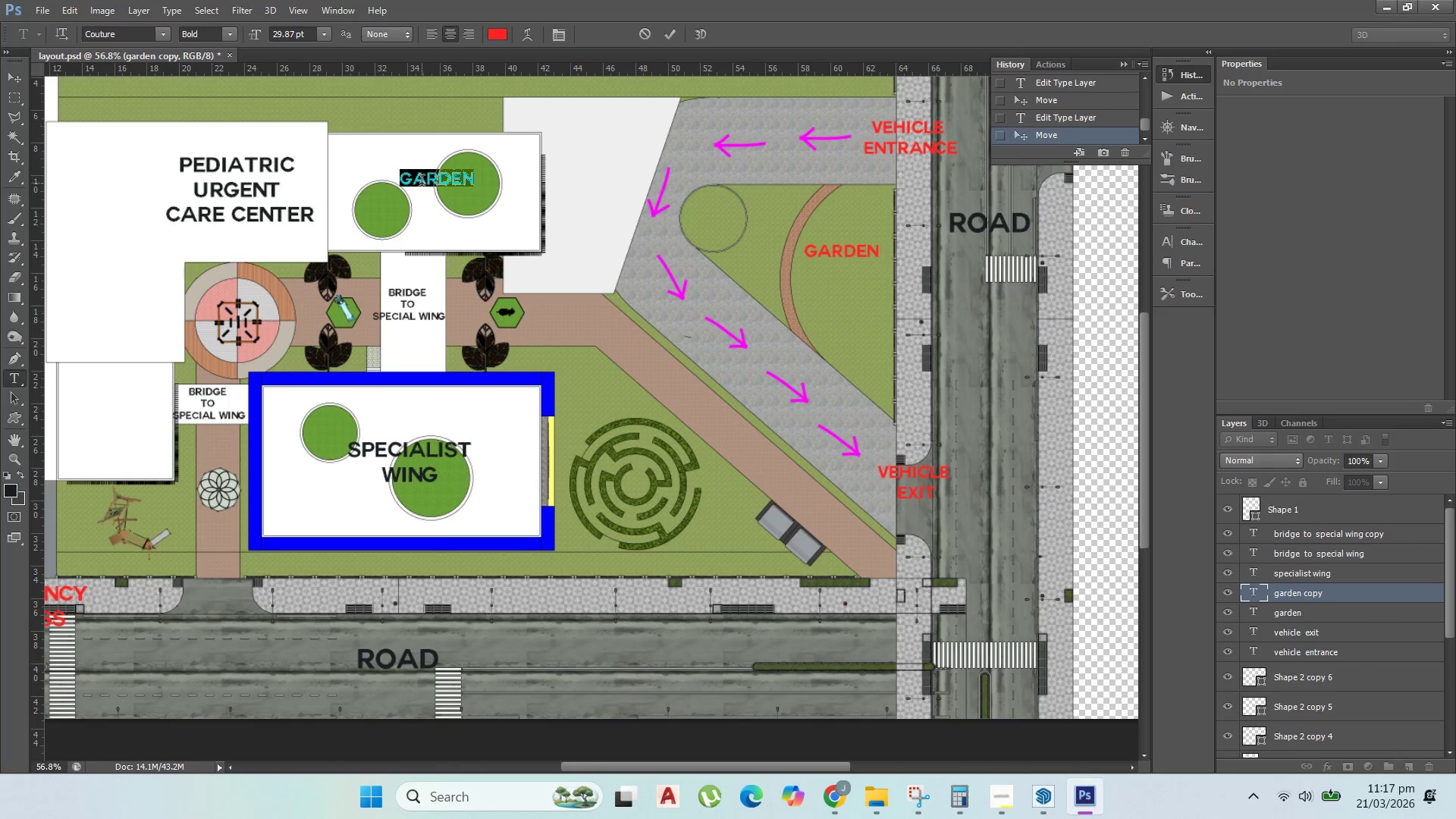 
type(roof)
 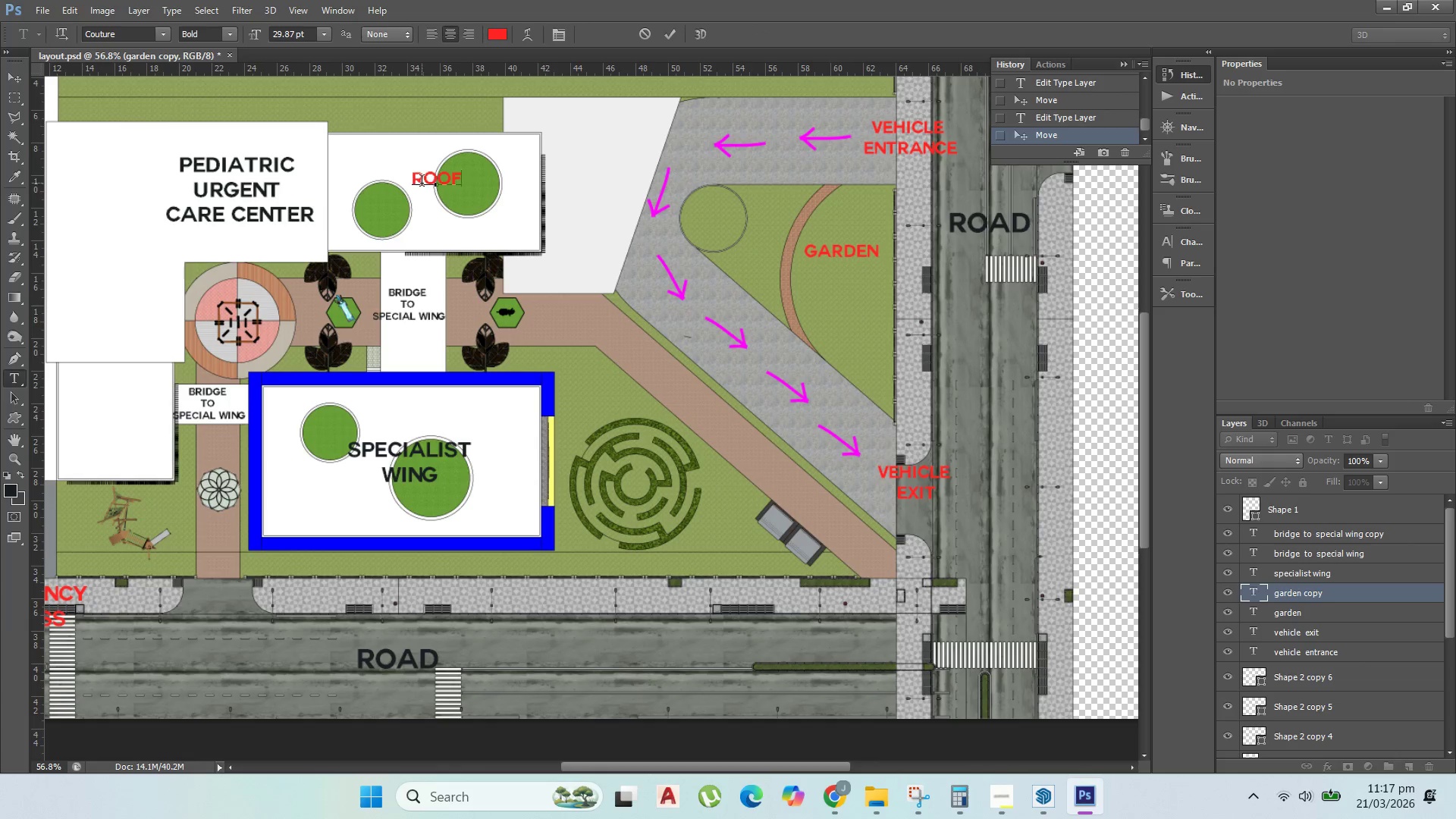 
key(Enter)
 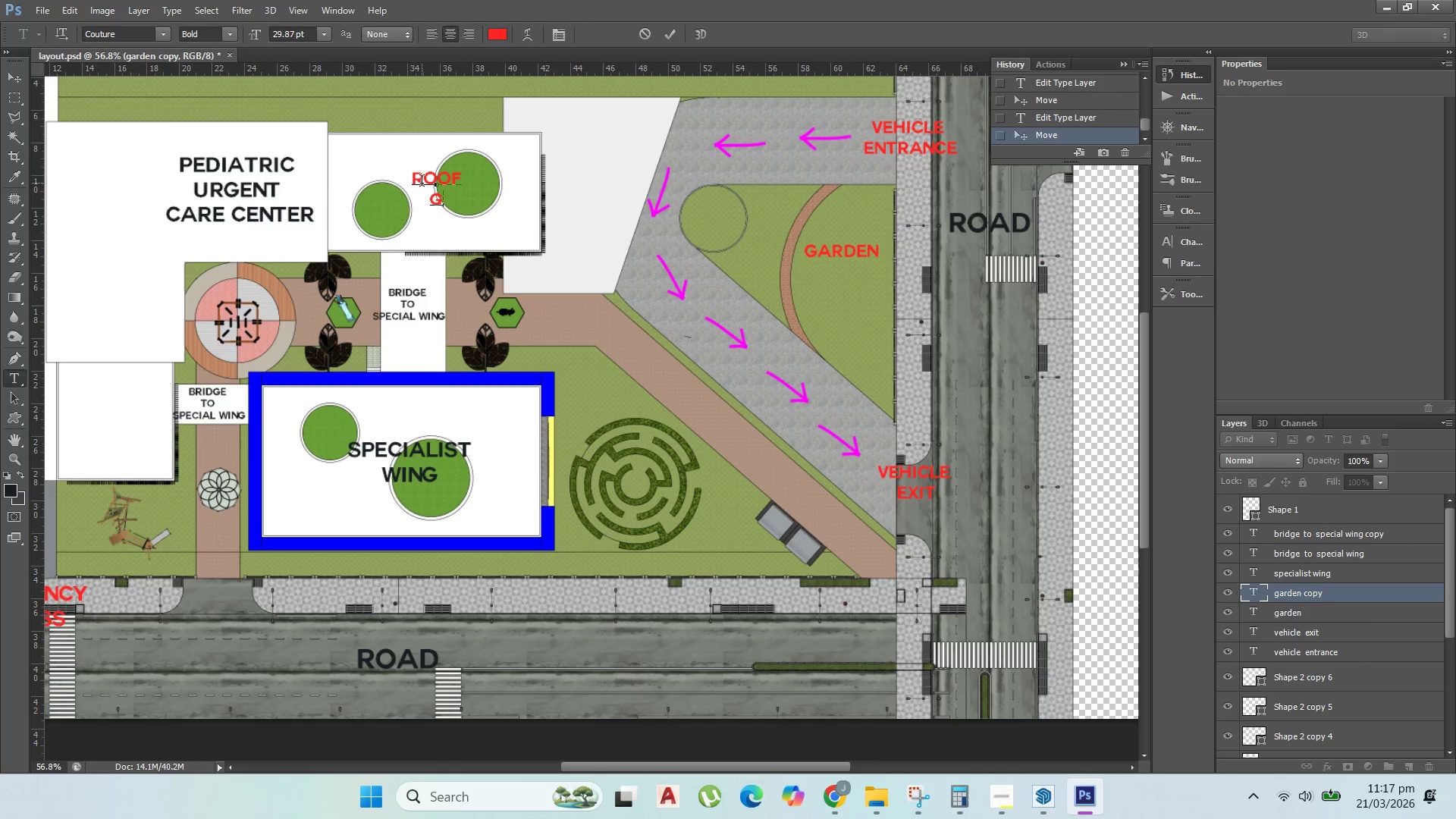 
type(garden)
 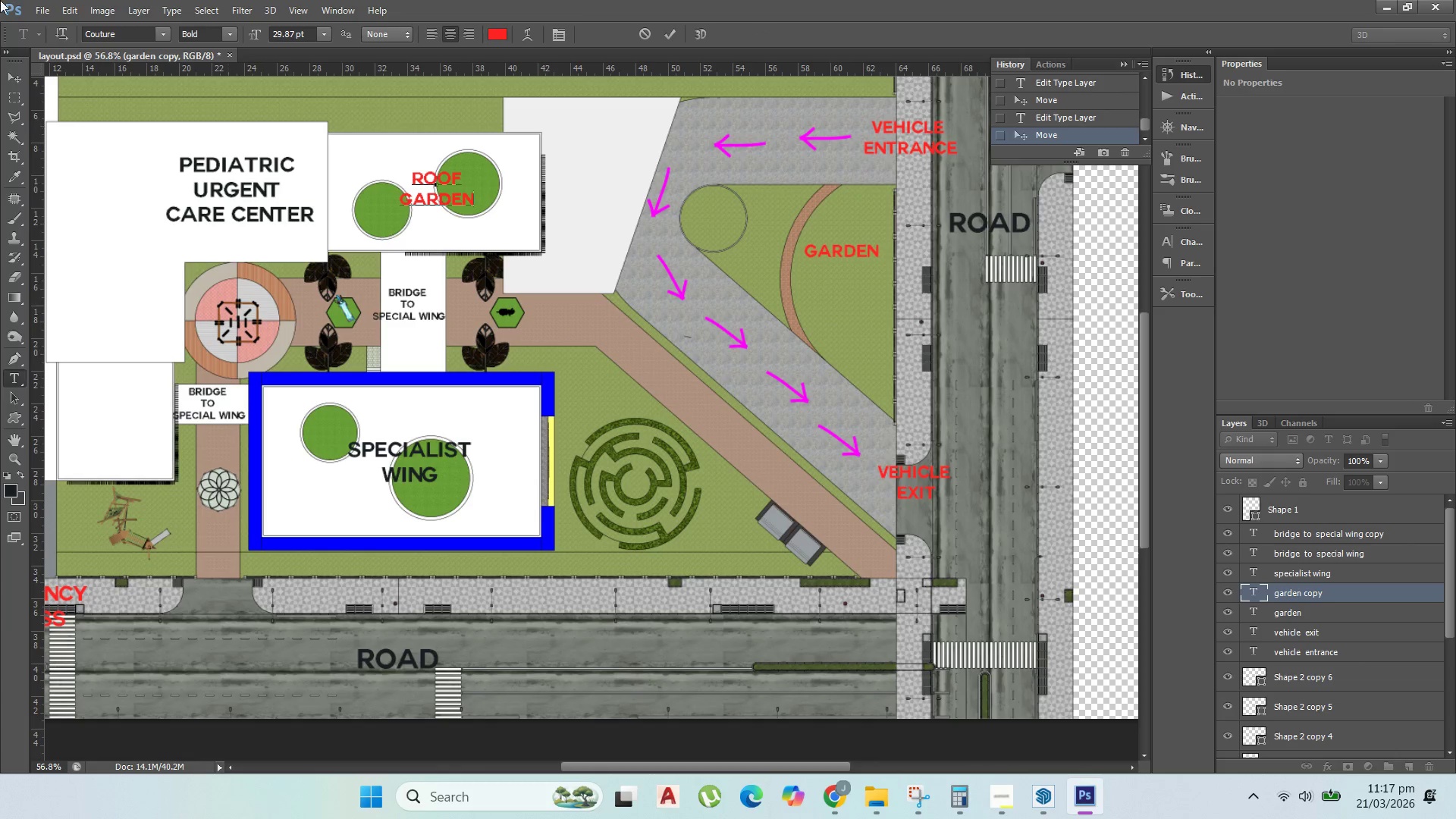 
left_click([11, 83])
 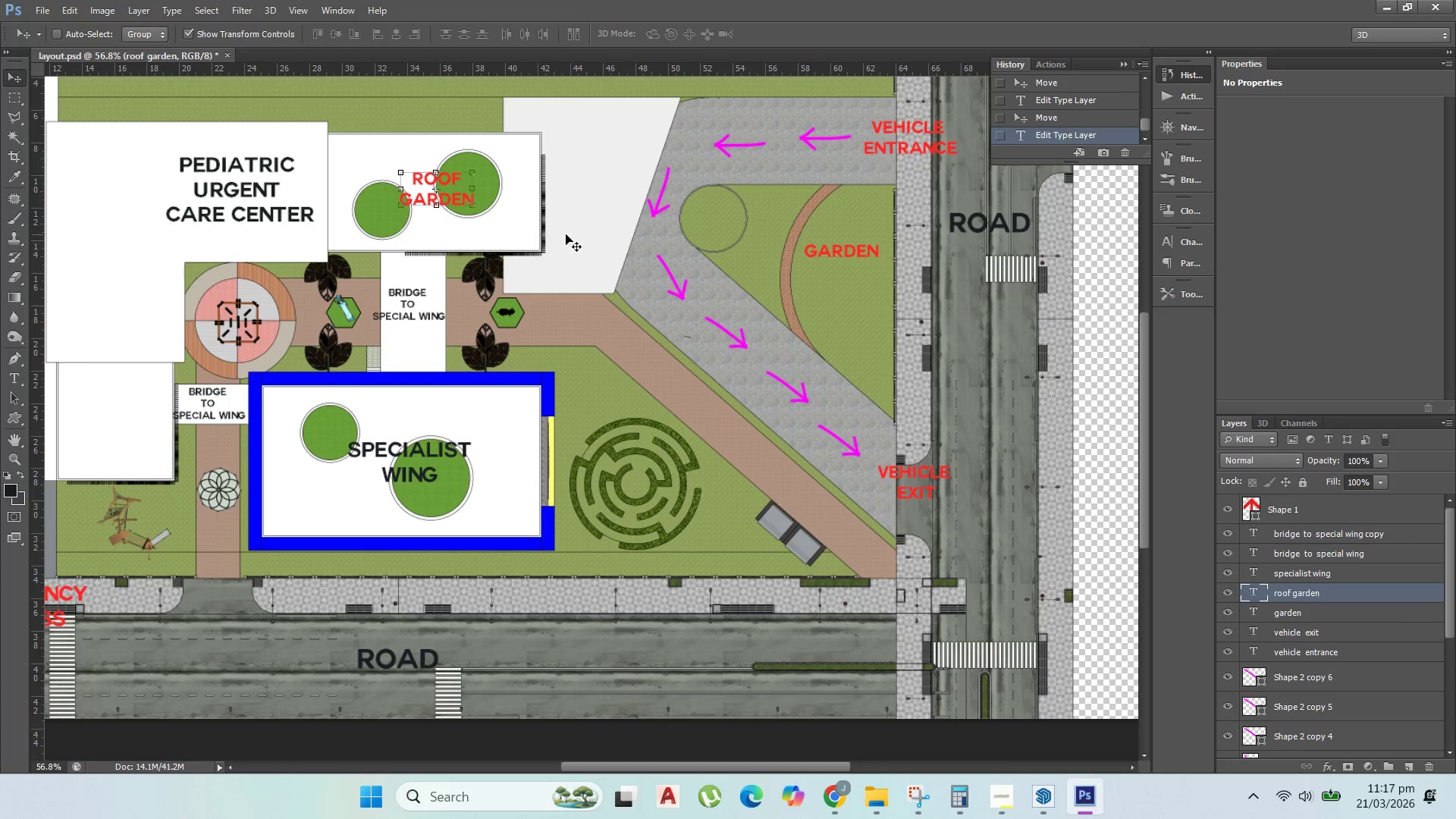 
hold_key(key=AltLeft, duration=1.52)
hold_key(key=AltLeft, duration=1.5)
scroll: coordinate [760, 315], scroll_direction: down, amount: 2.0
 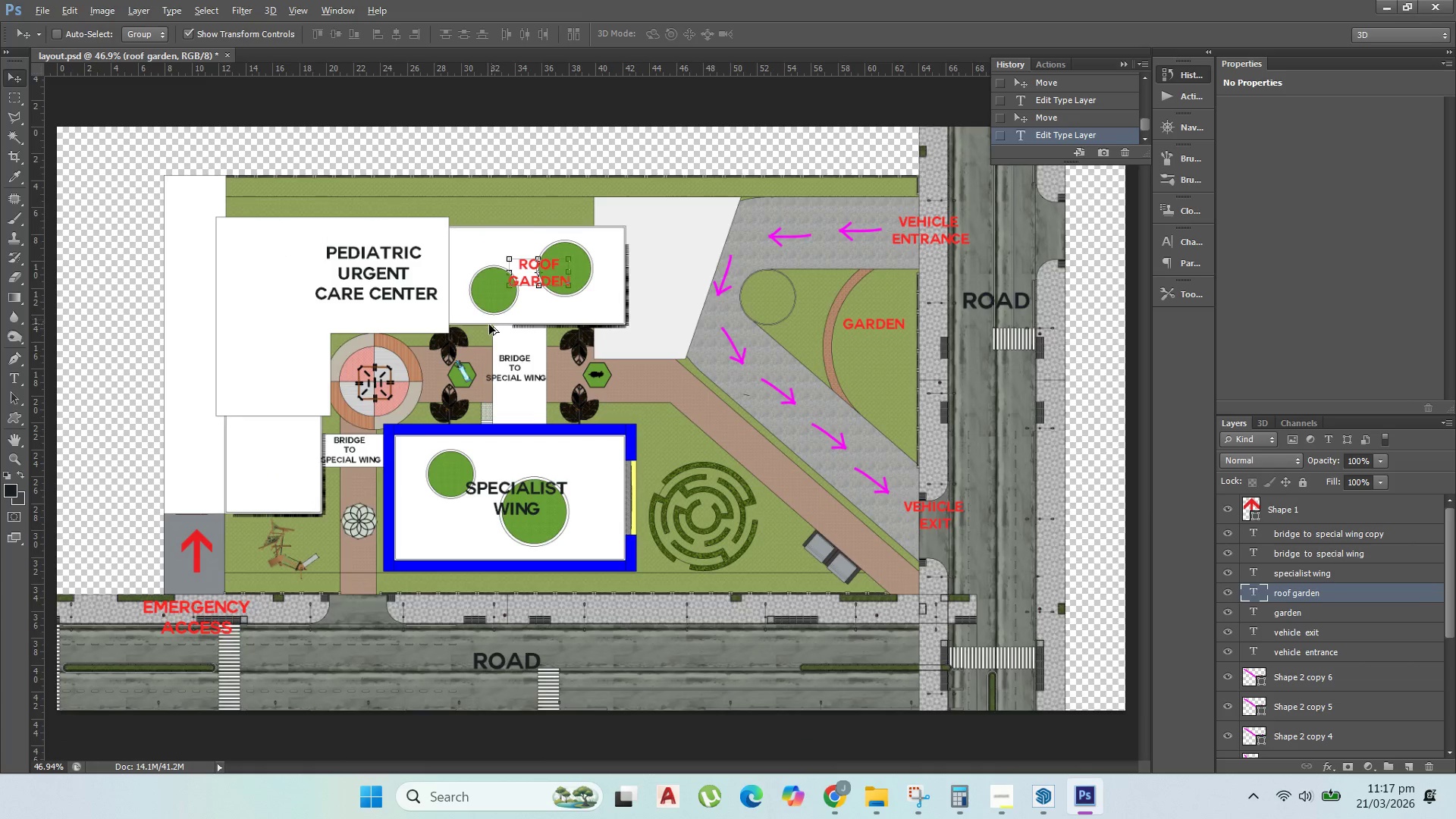 
hold_key(key=AltLeft, duration=1.5)
scroll: coordinate [336, 378], scroll_direction: up, amount: 9.0
 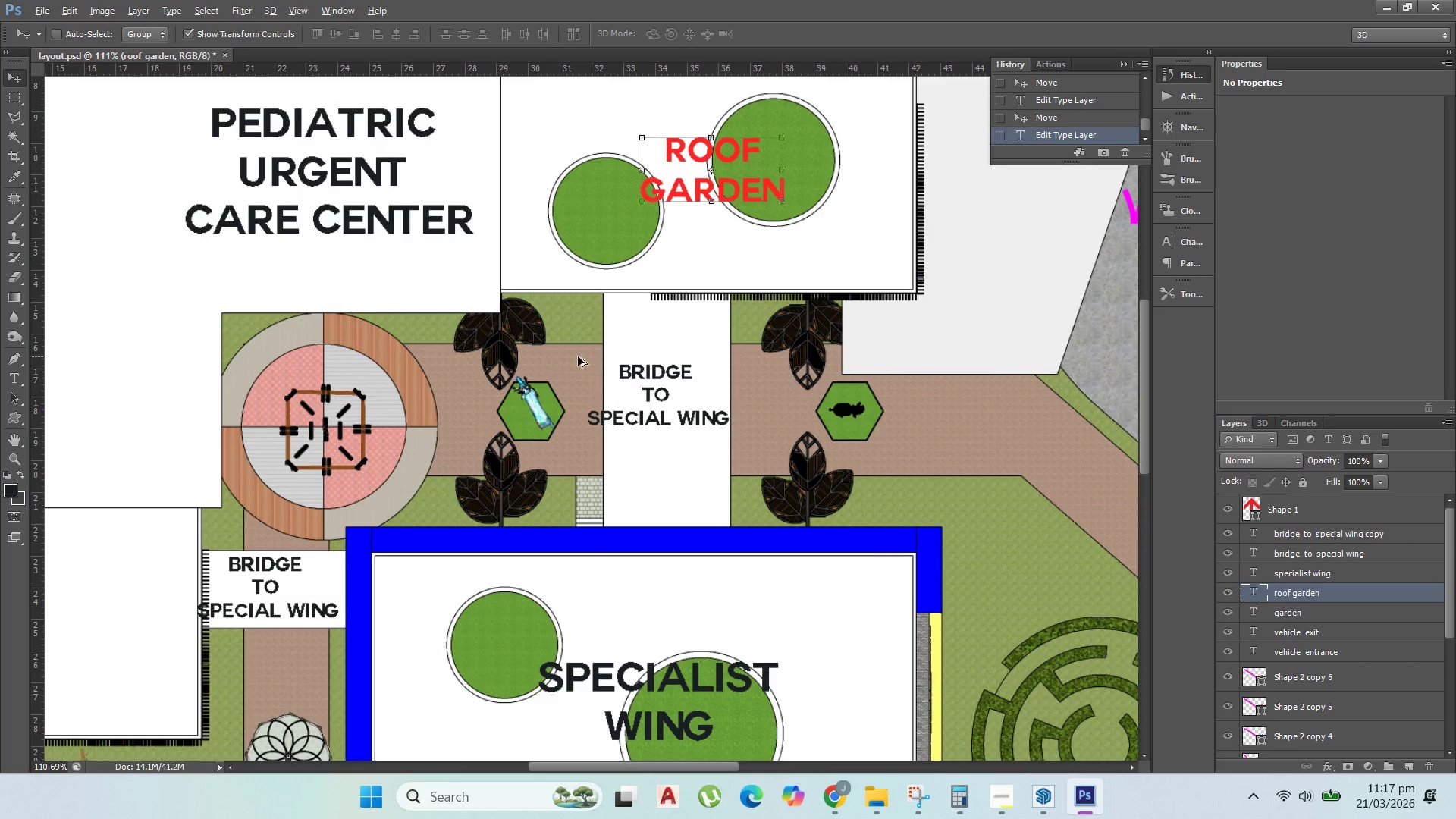 
hold_key(key=AltLeft, duration=0.53)
 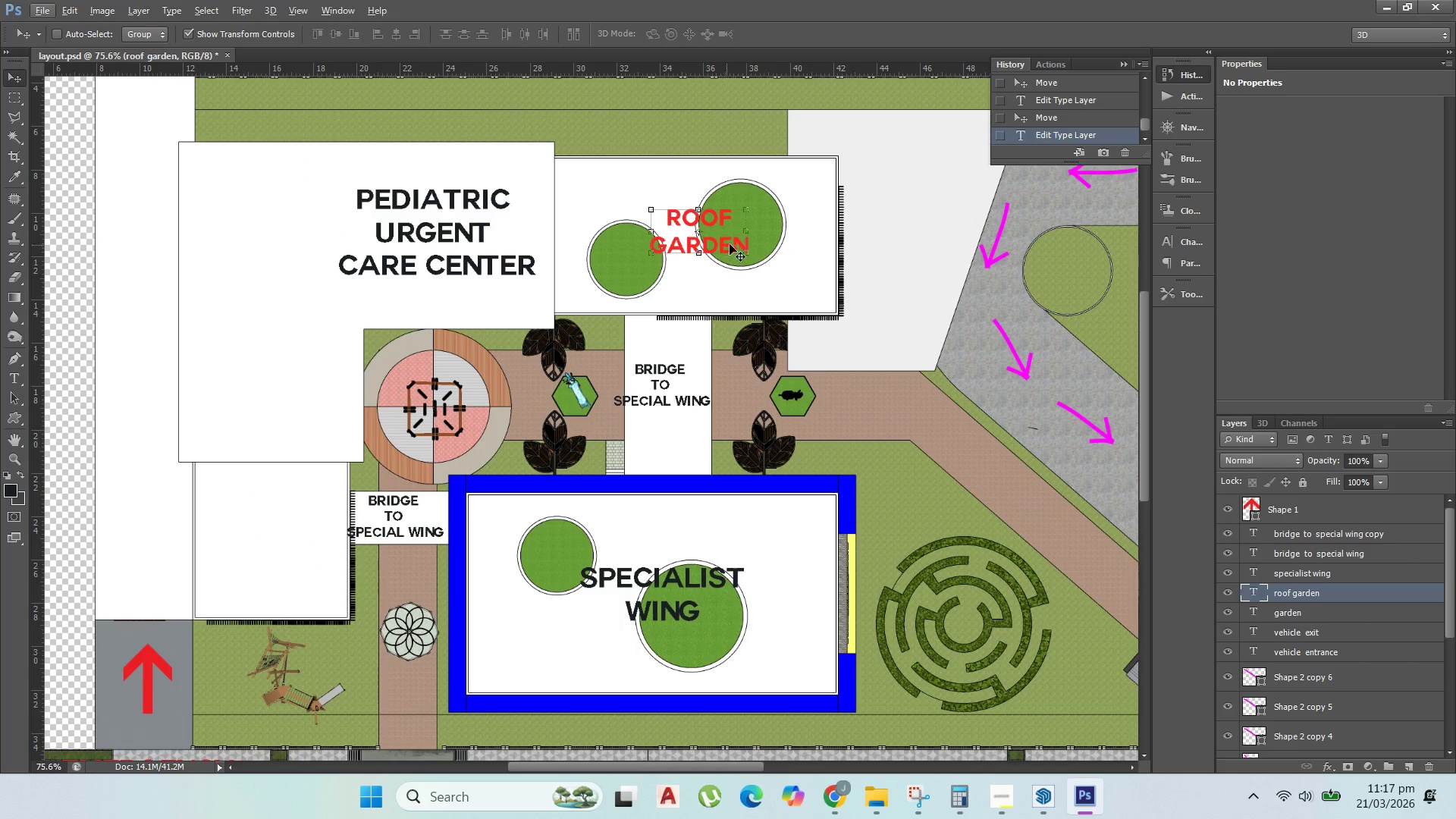 
scroll: coordinate [755, 360], scroll_direction: down, amount: 4.0
 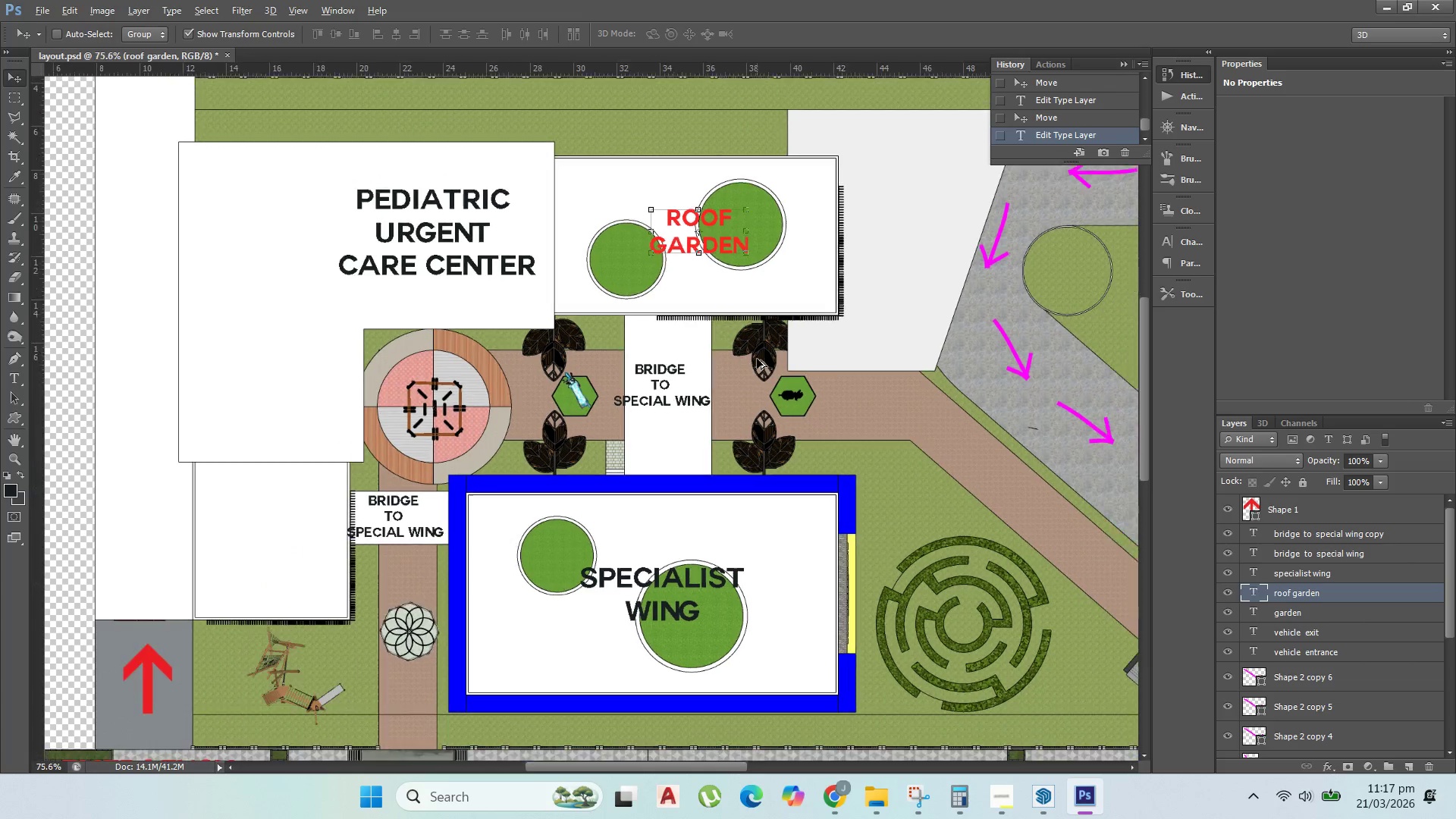 
hold_key(key=AltLeft, duration=0.44)
 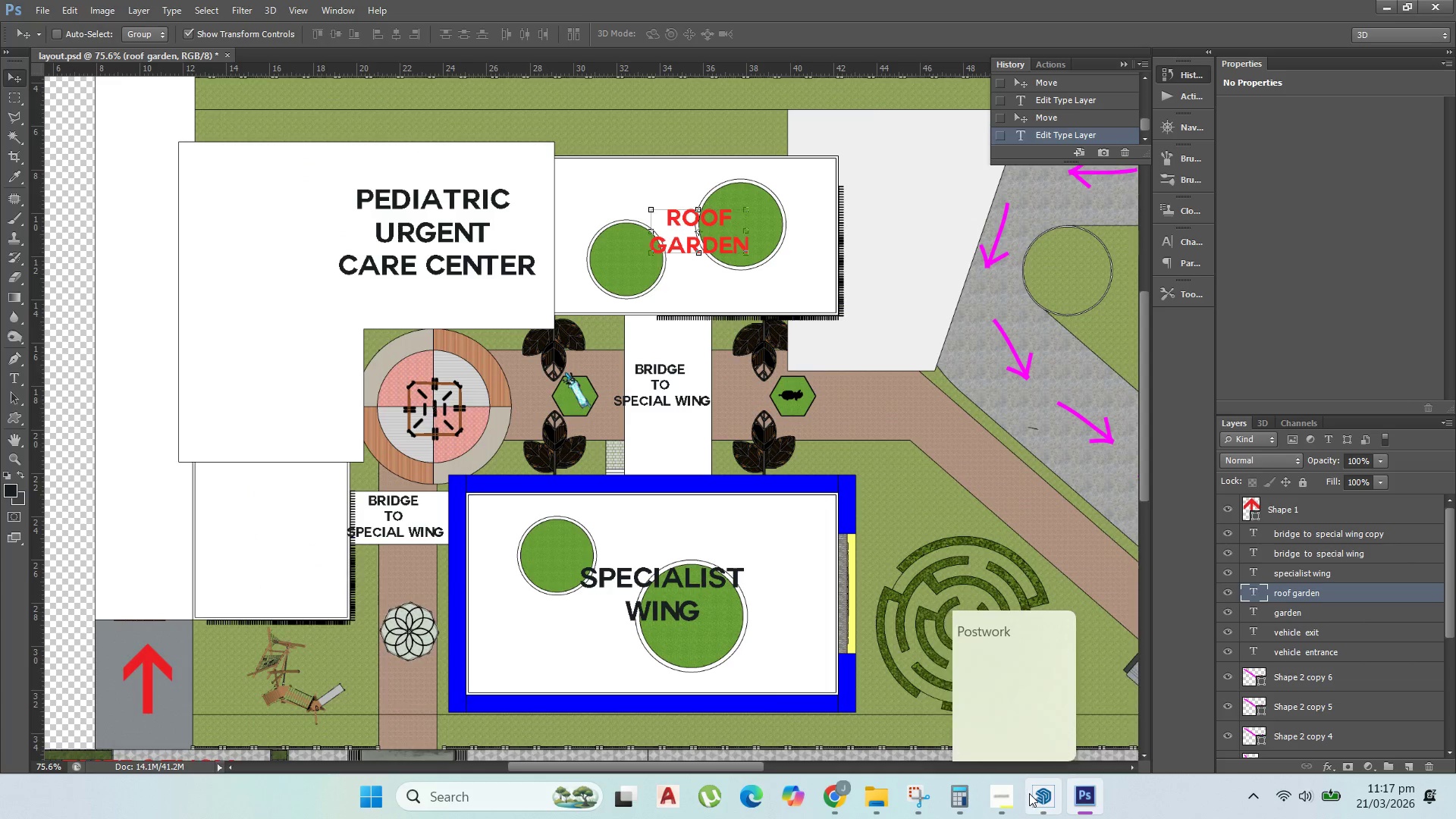 
left_click([1031, 793])
 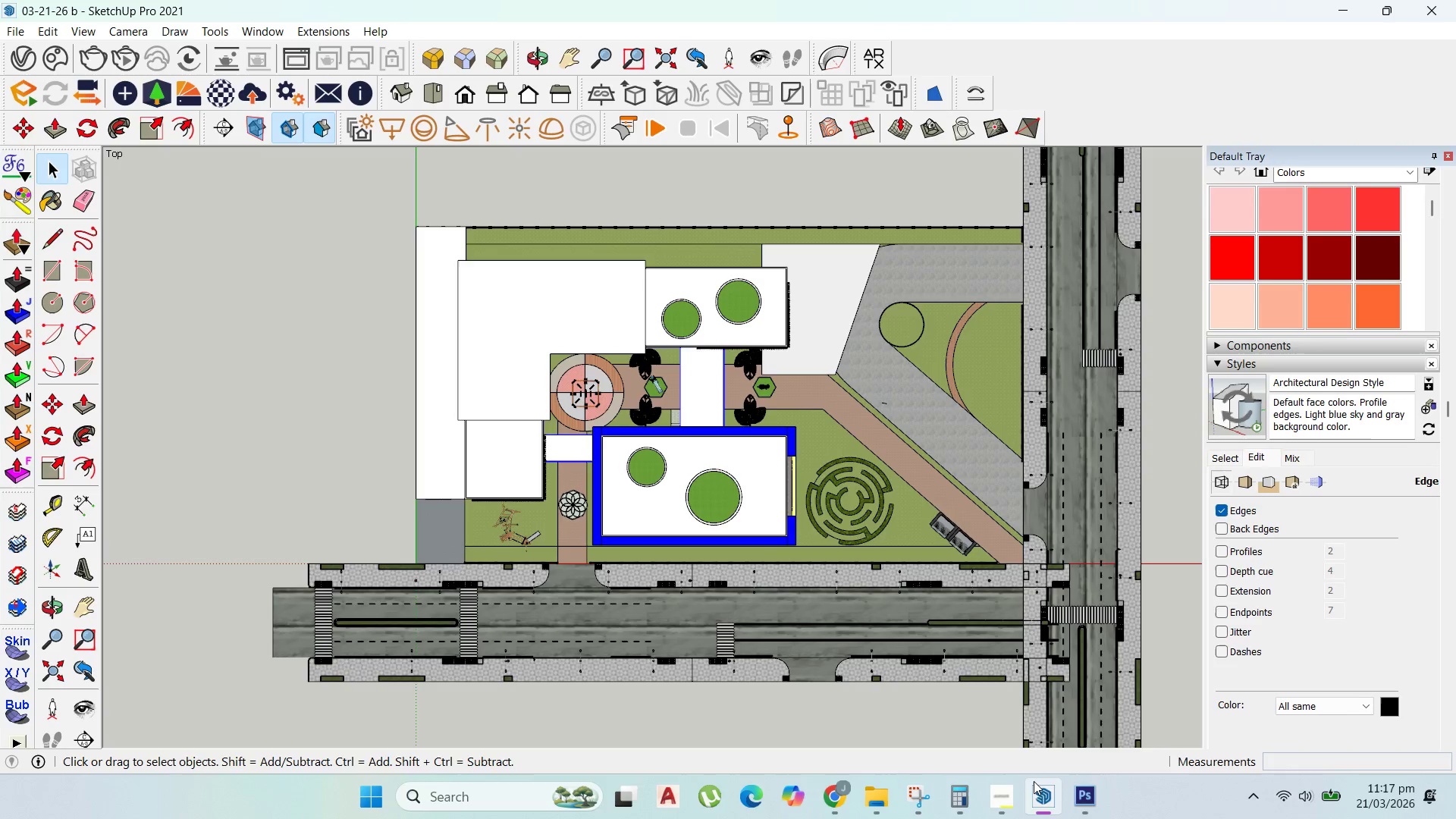 
left_click([1034, 781])
 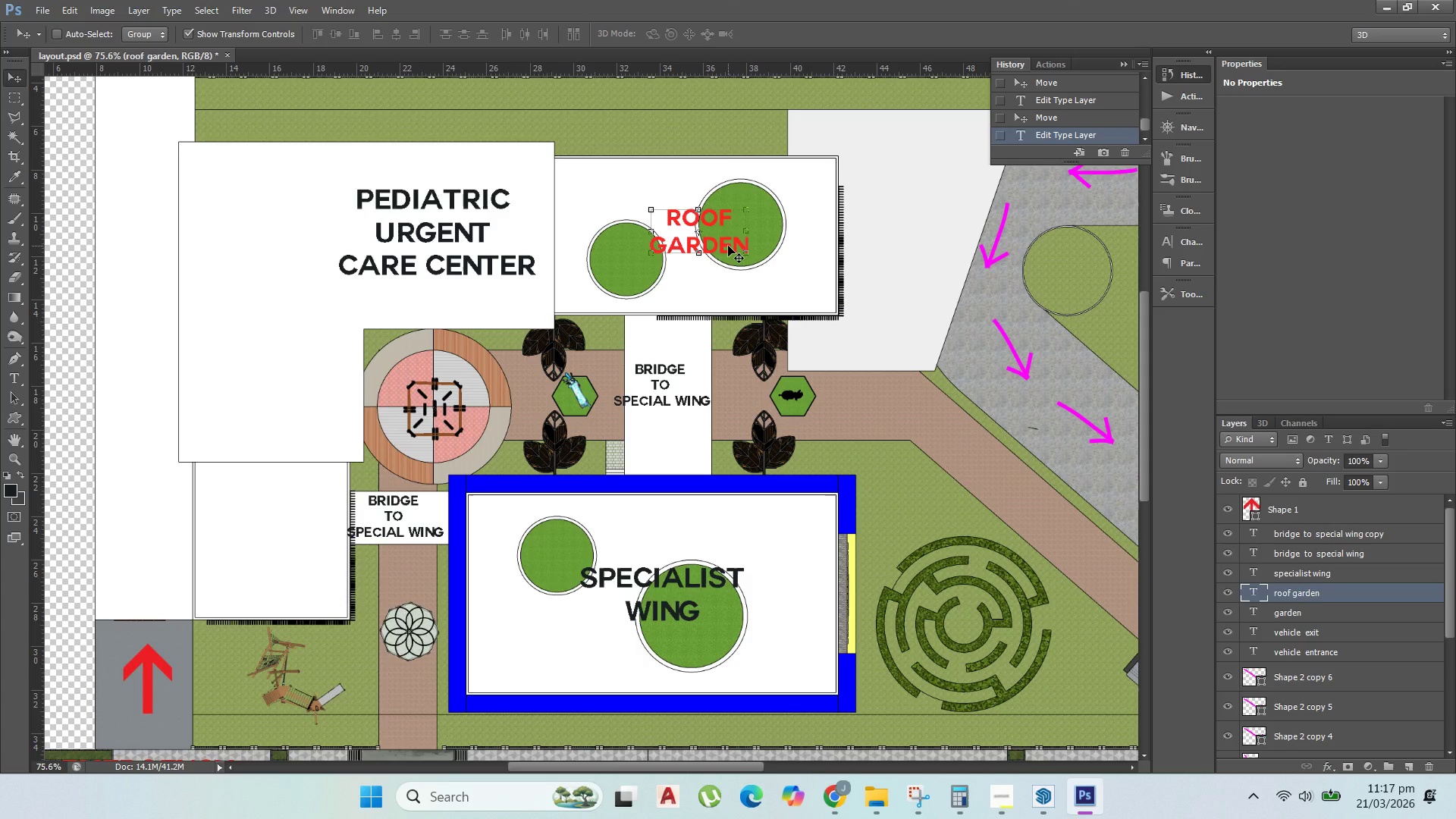 
hold_key(key=AltLeft, duration=1.22)
left_click_drag(start_coordinate=[730, 239], to_coordinate=[473, 417])
 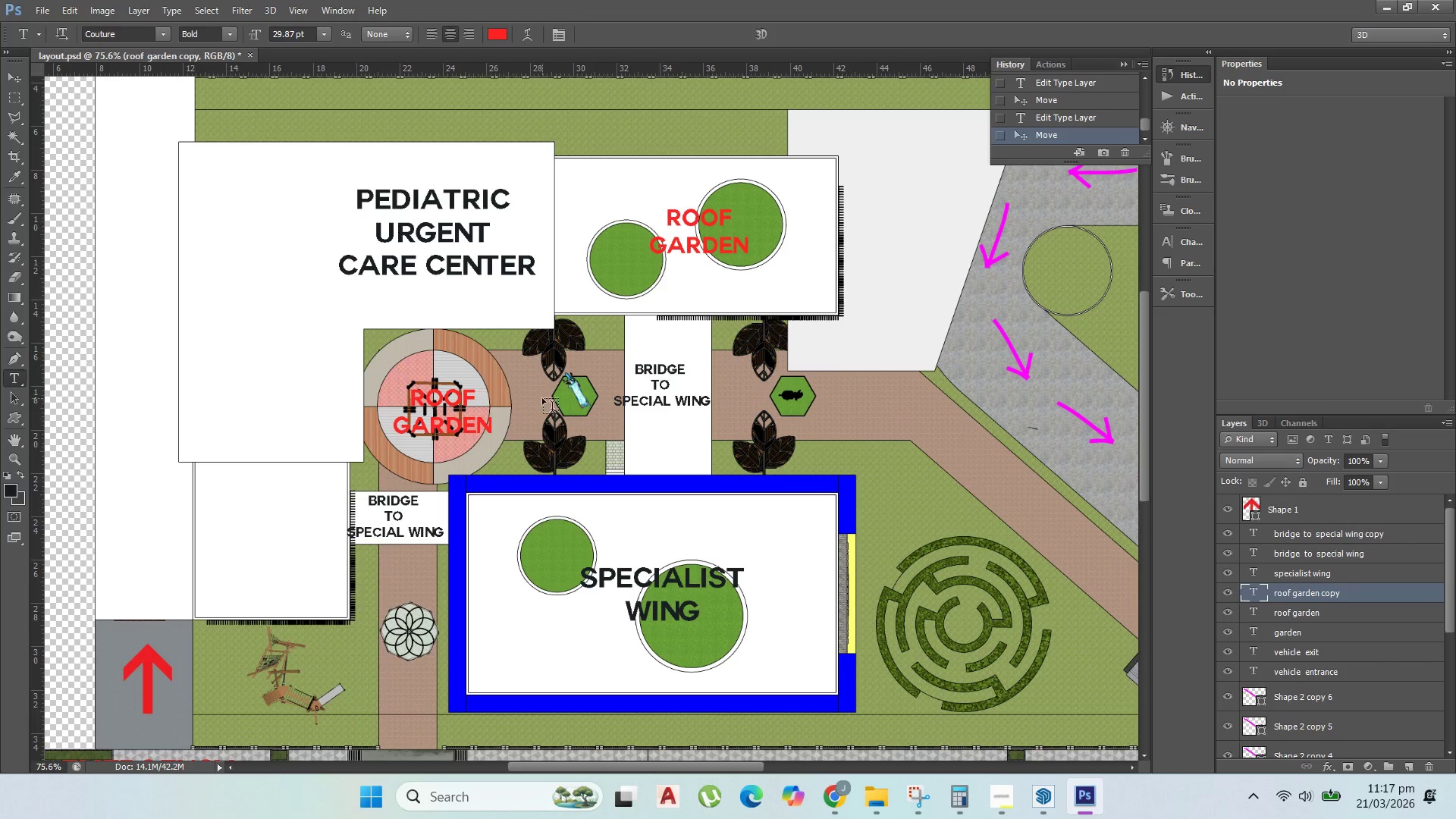 
left_click([418, 398])
 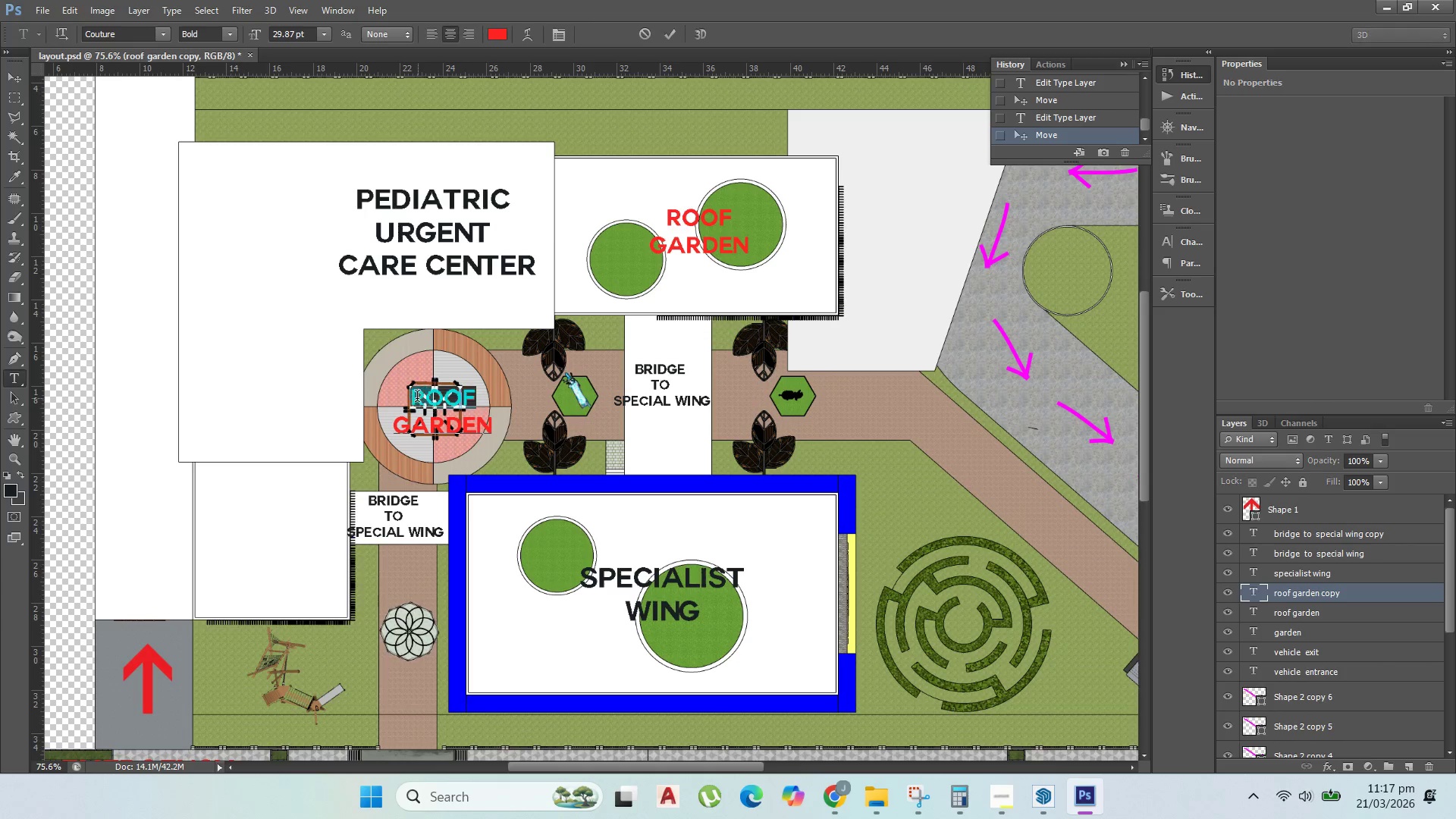 
triple_click([417, 398])
 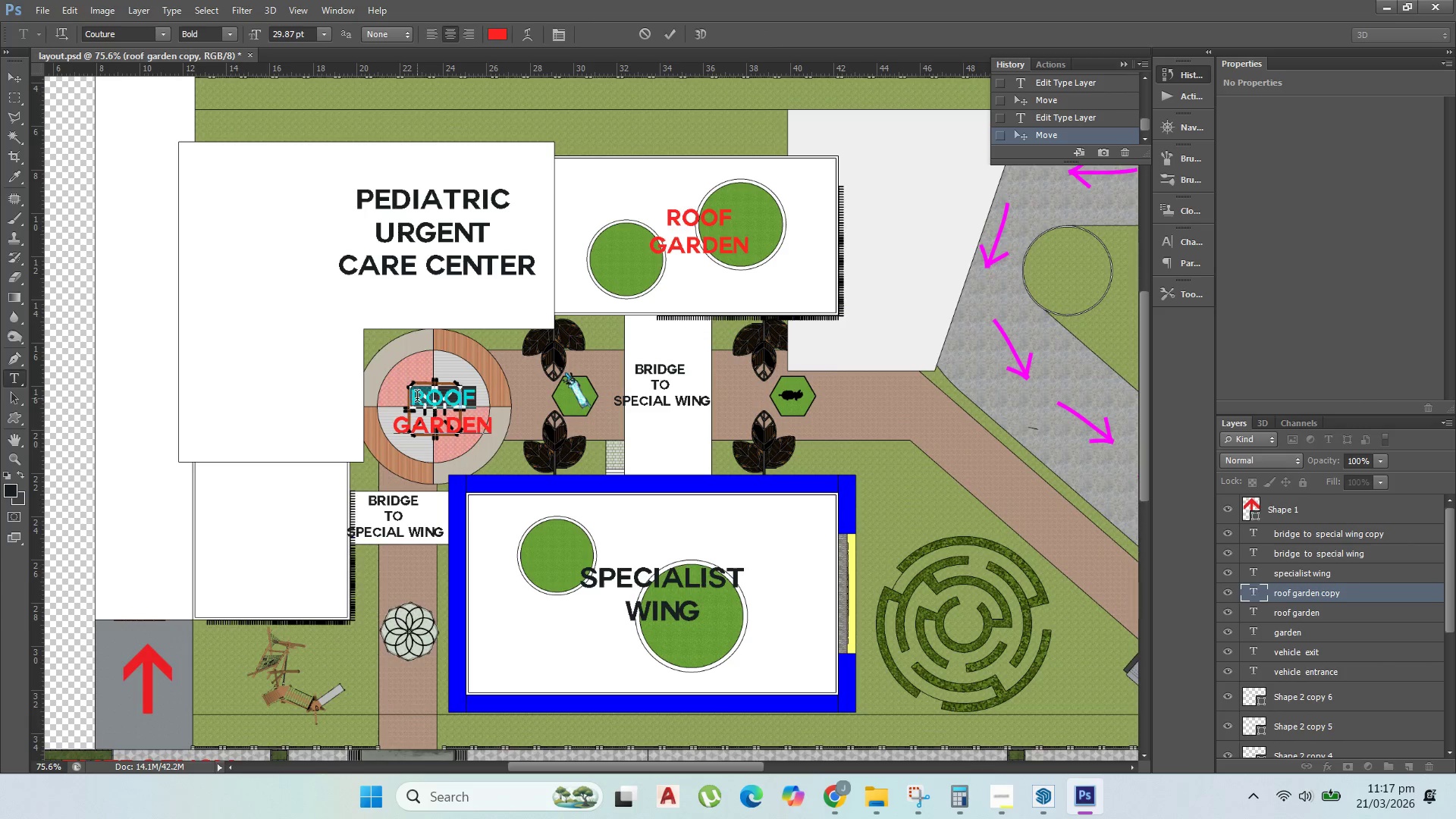 
triple_click([417, 398])
 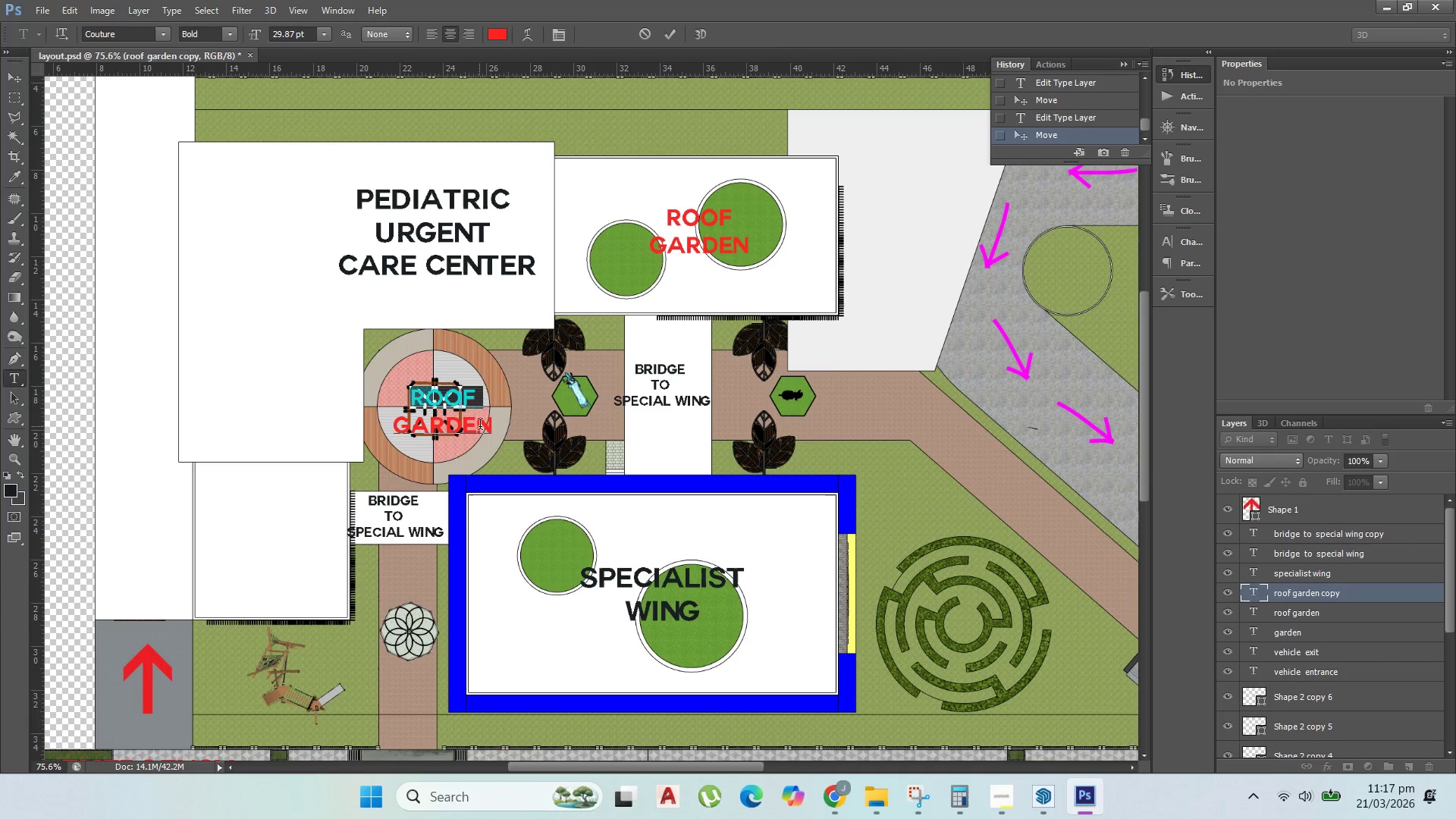 
left_click_drag(start_coordinate=[494, 425], to_coordinate=[375, 361])
 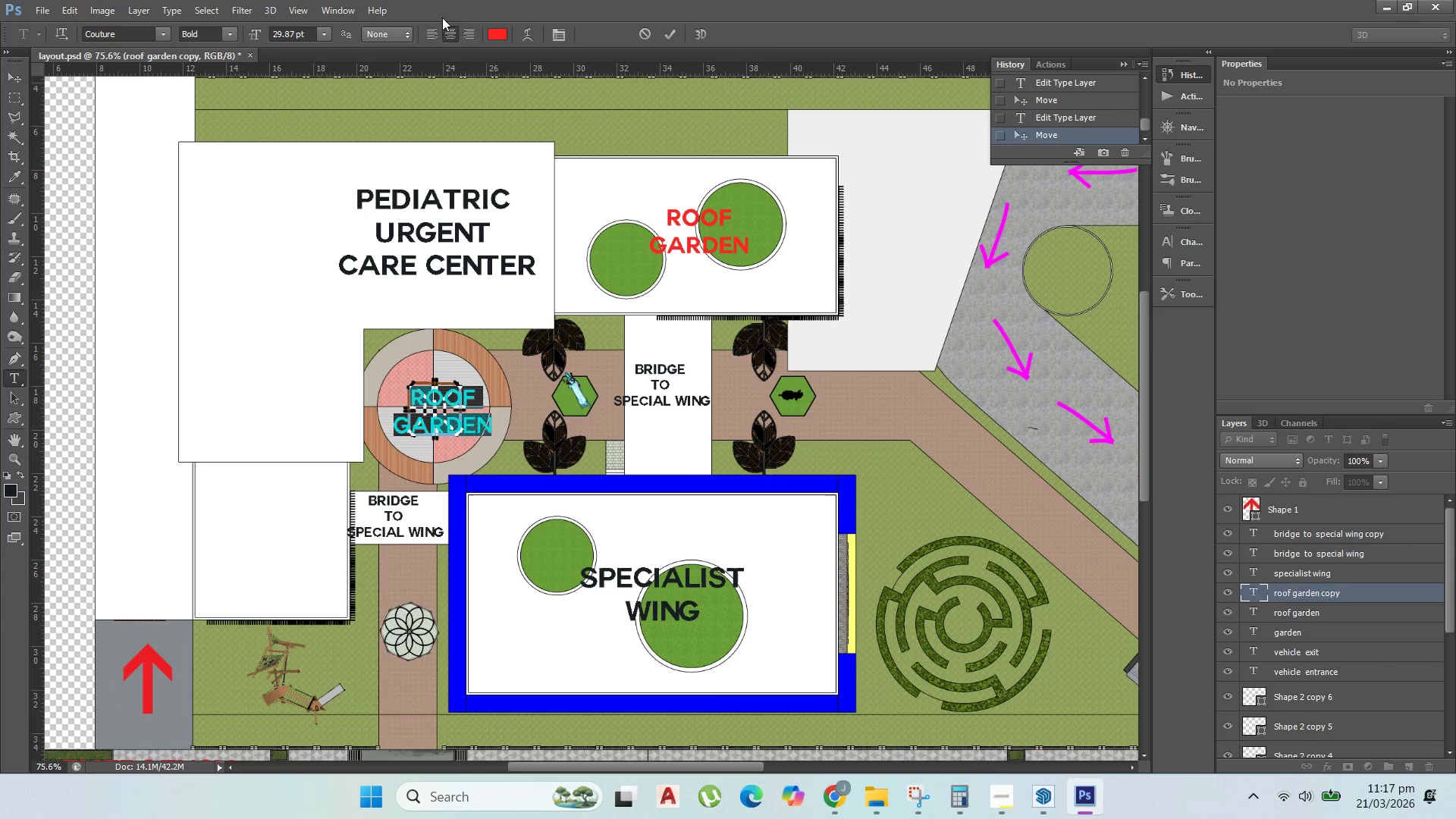 
left_click_drag(start_coordinate=[497, 34], to_coordinate=[876, 338])
 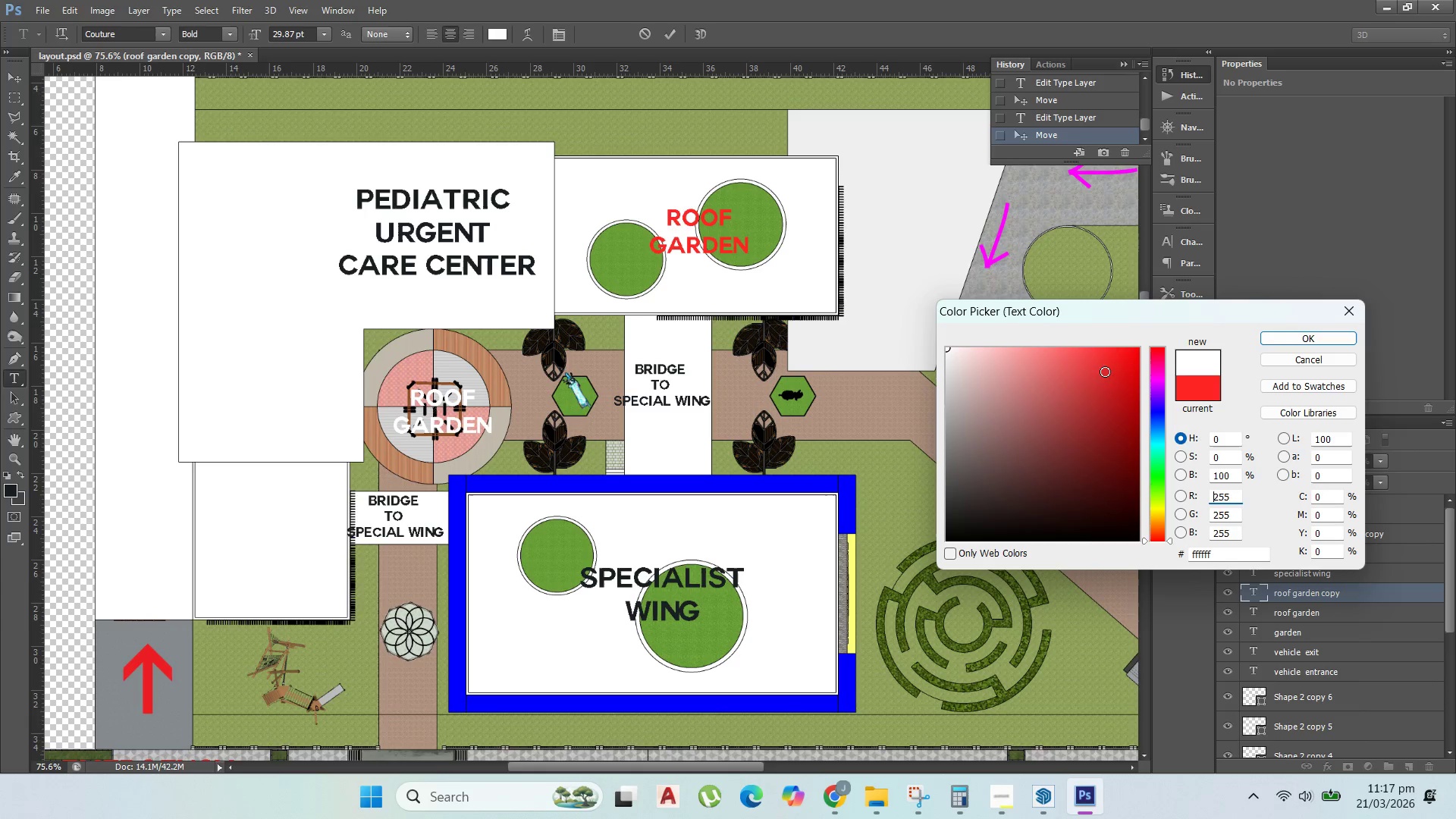 
left_click_drag(start_coordinate=[993, 394], to_coordinate=[891, 535])
 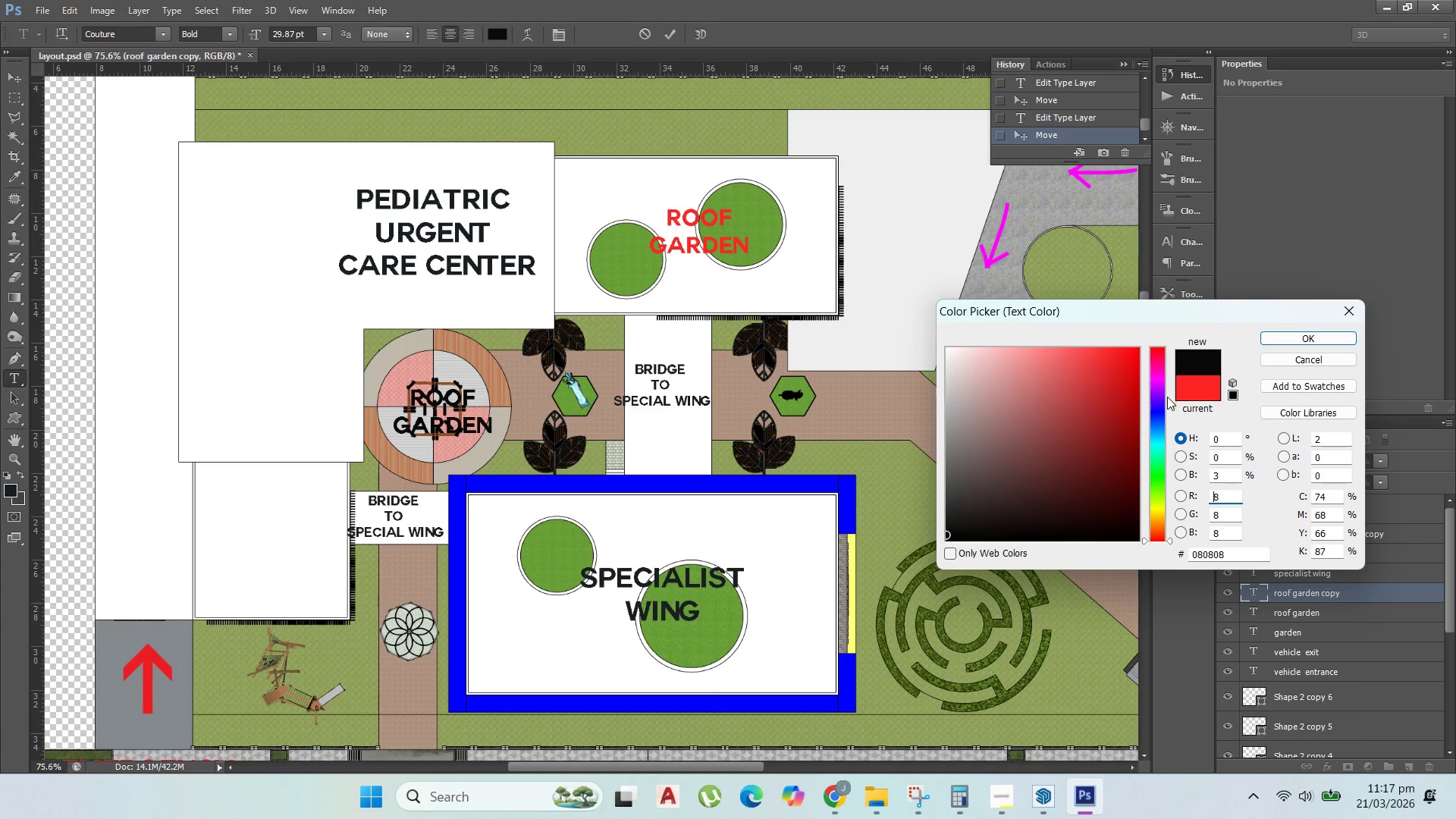 
left_click([1122, 413])
 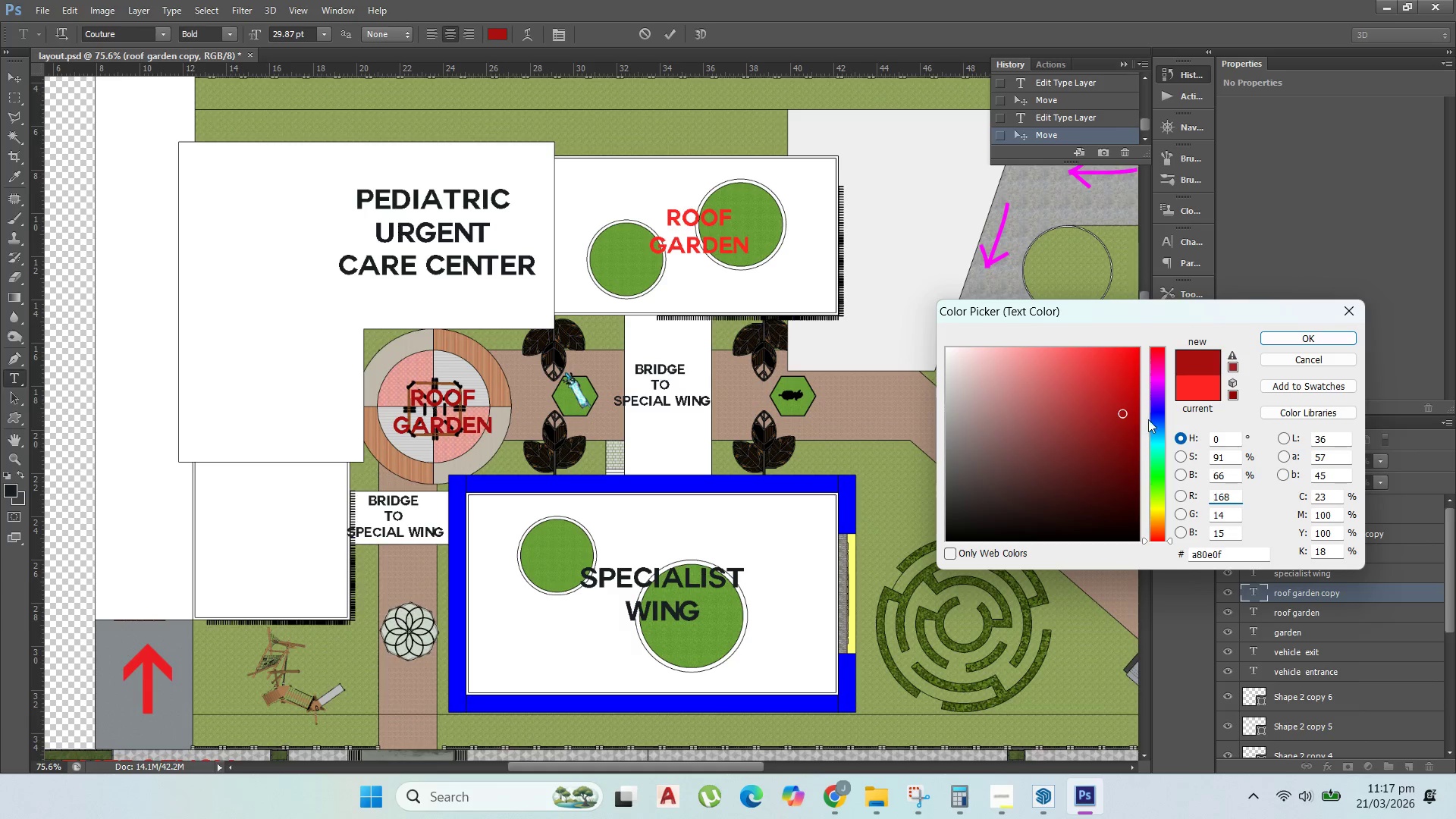 
left_click([1162, 417])
 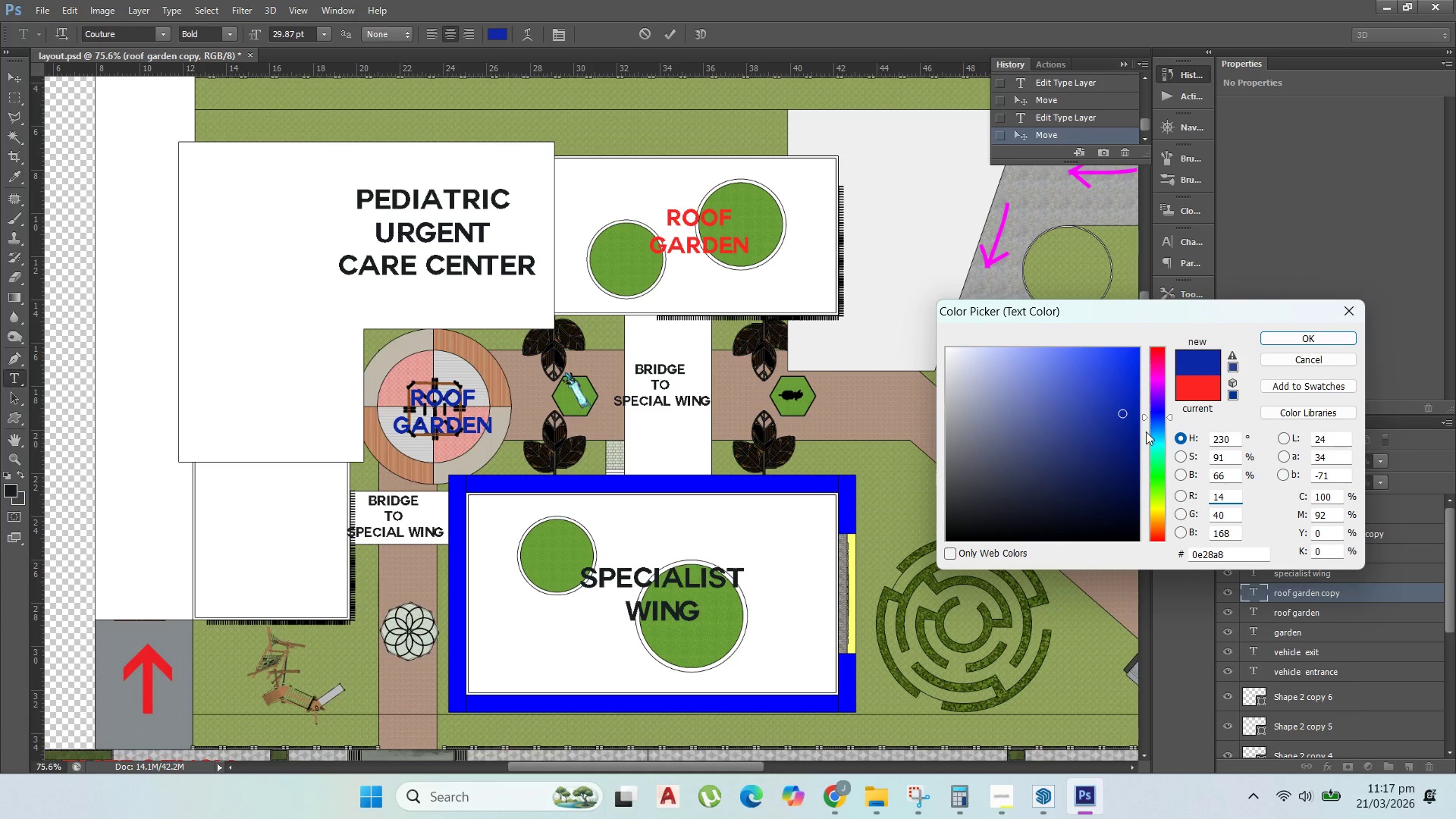 
left_click([1154, 442])
 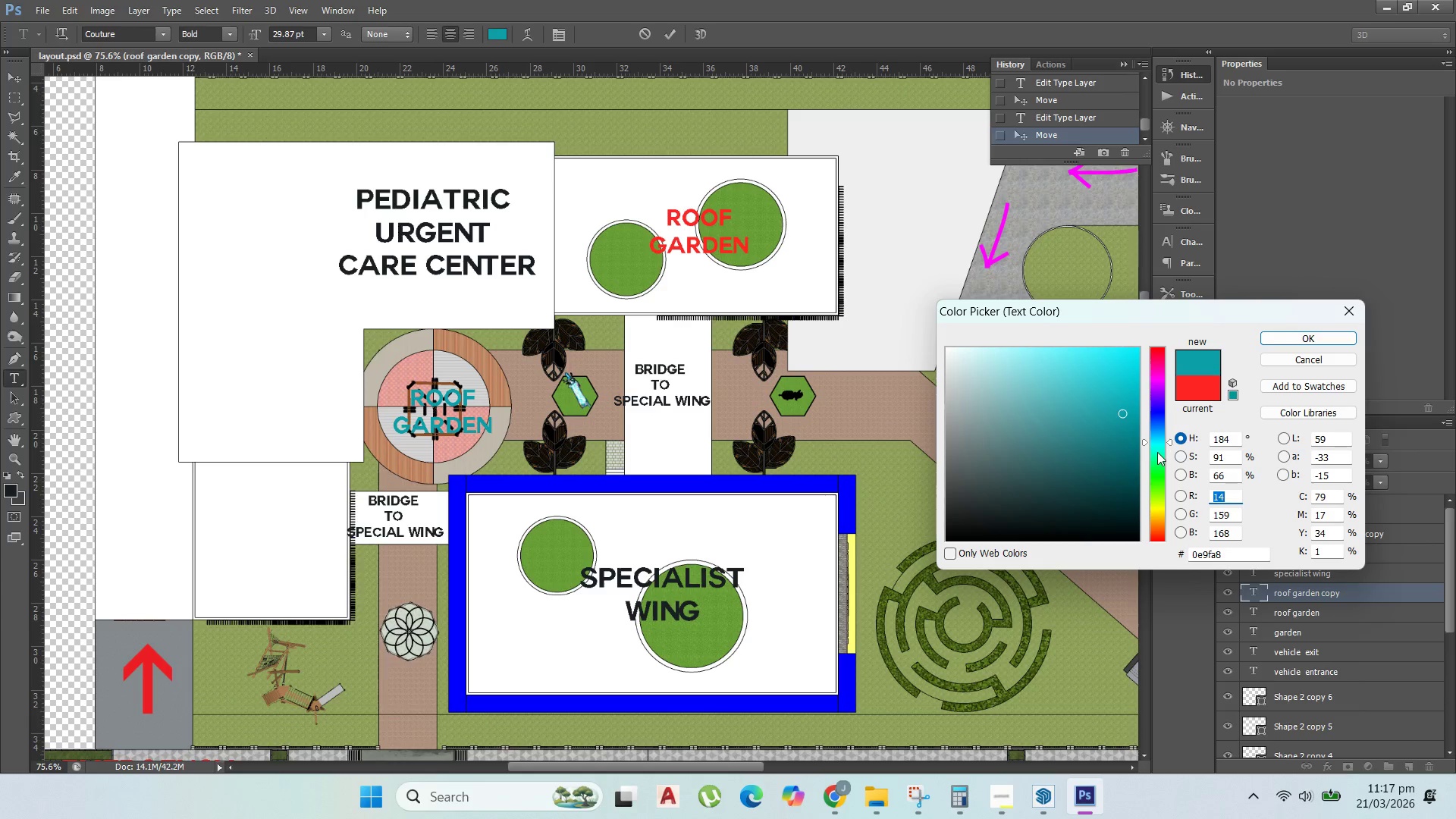 
left_click([1157, 456])
 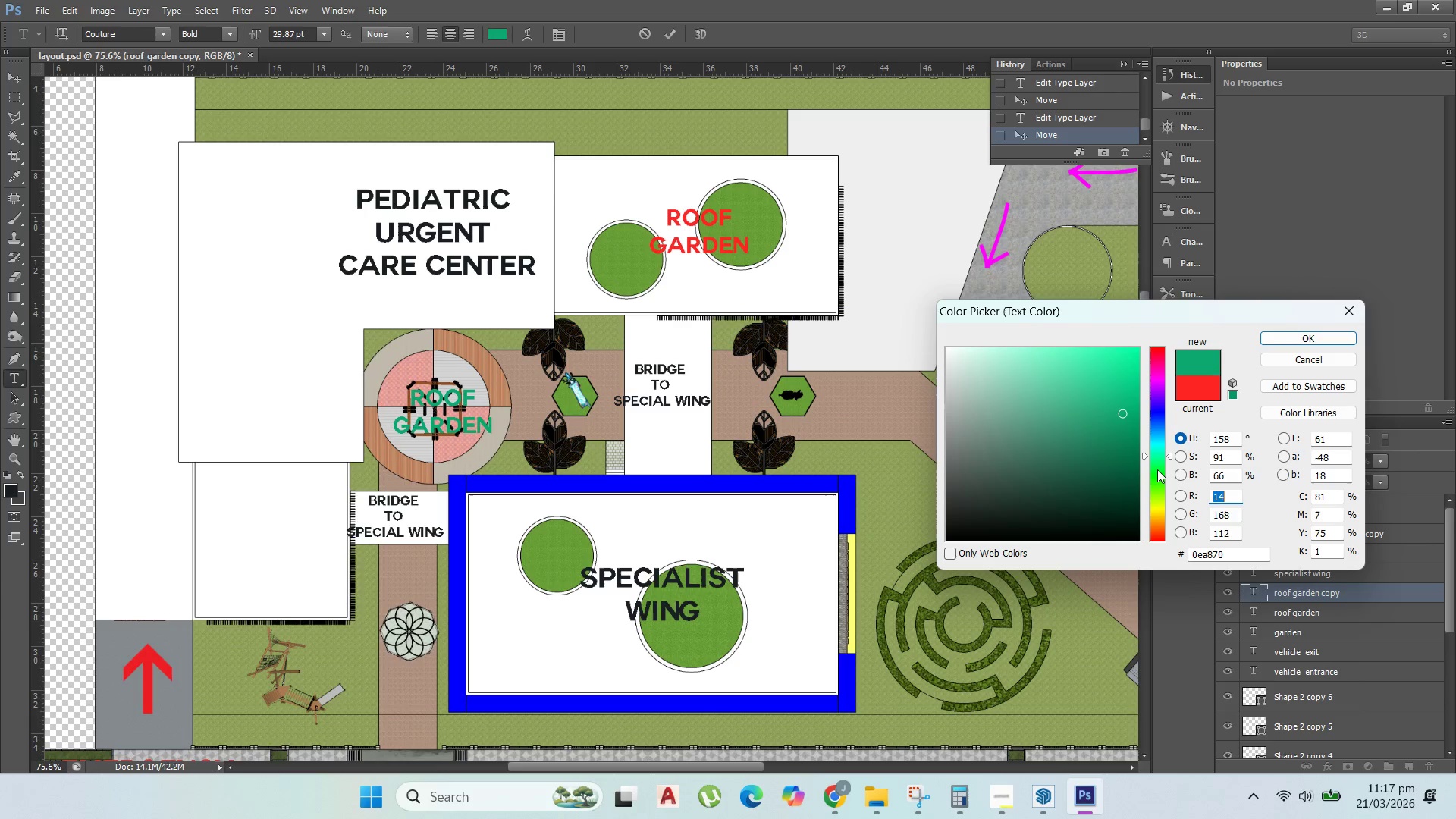 
left_click([1157, 471])
 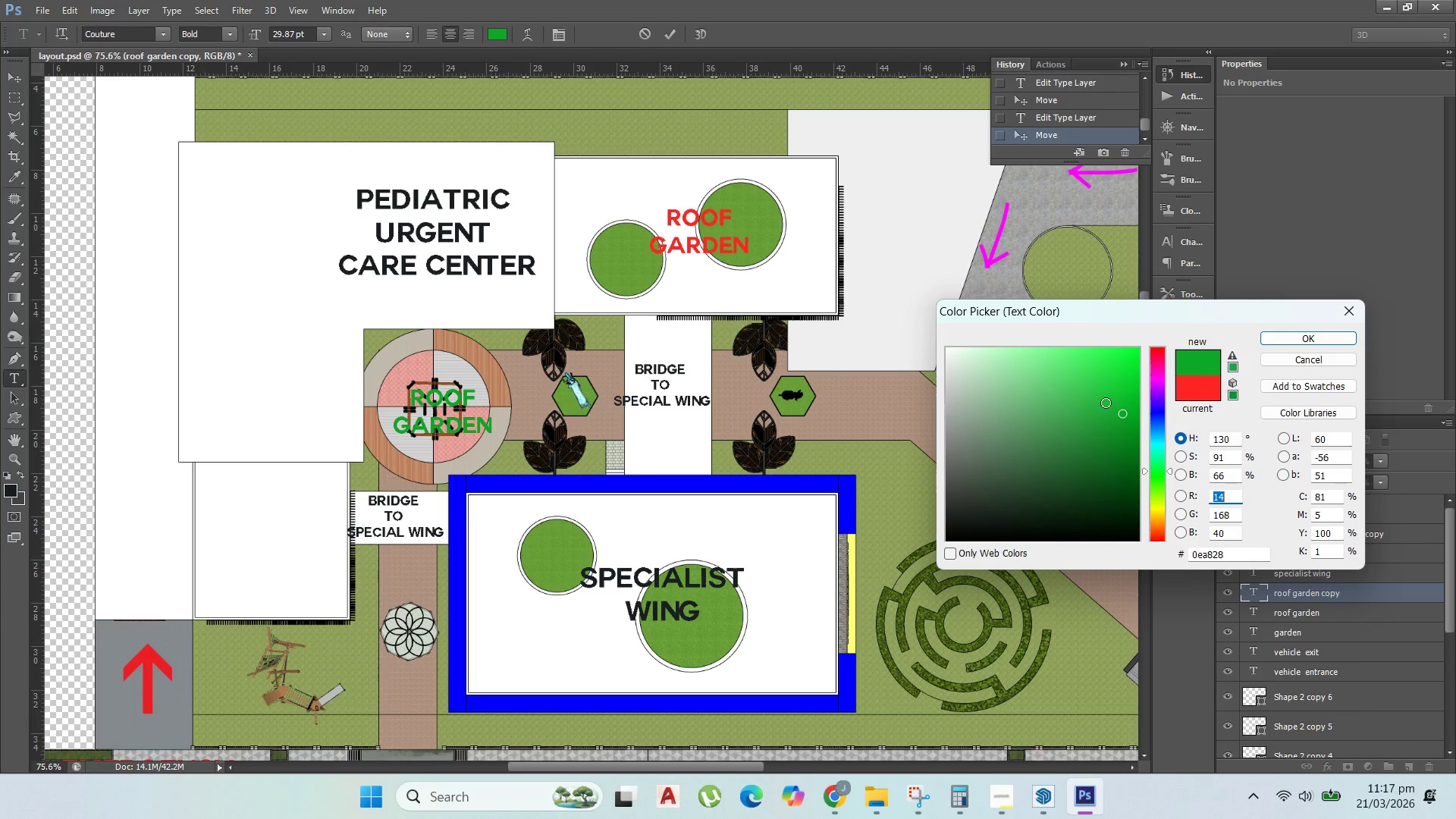 
left_click_drag(start_coordinate=[1092, 392], to_coordinate=[1021, 347])
 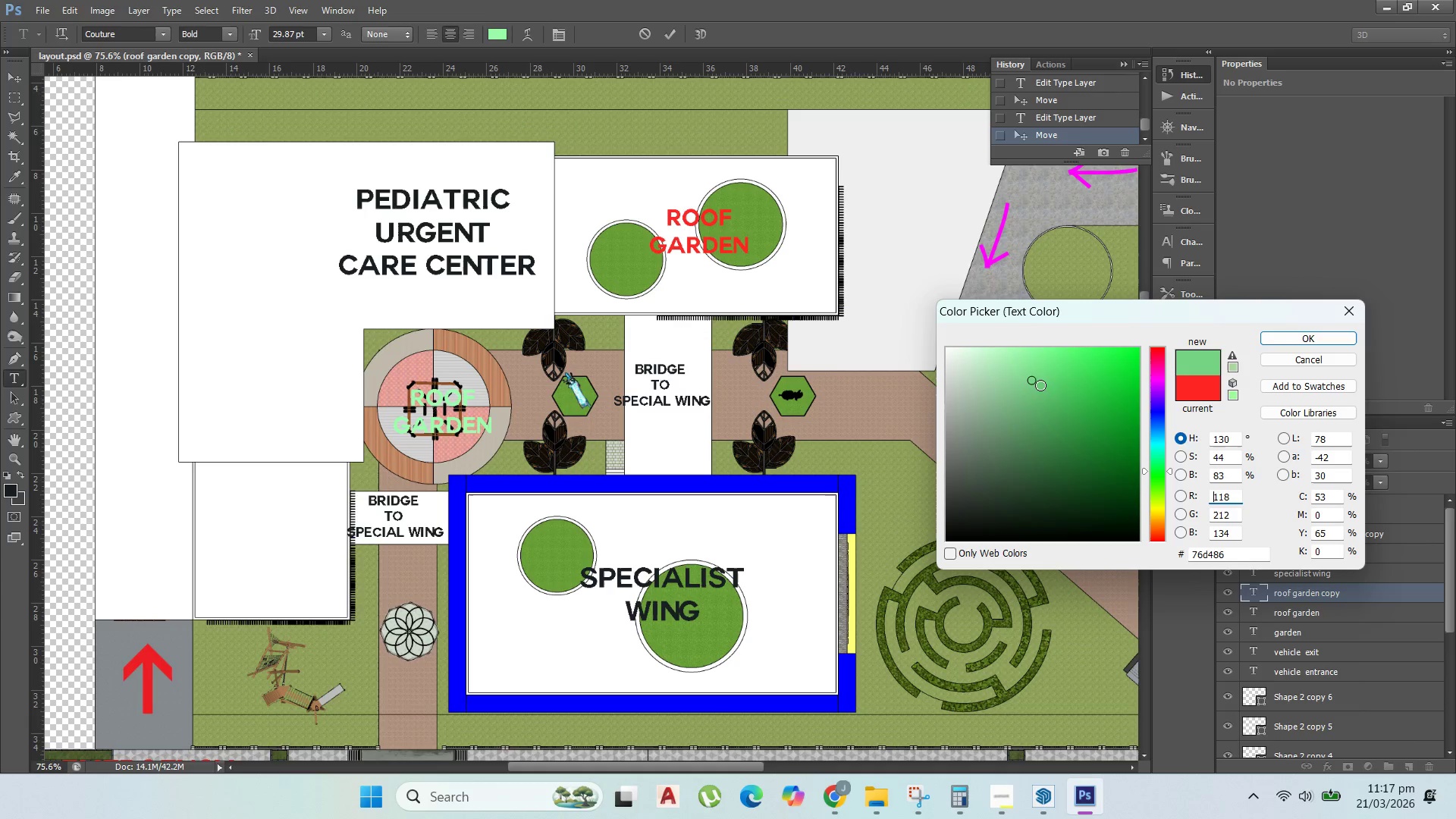 
left_click_drag(start_coordinate=[1071, 387], to_coordinate=[1075, 387])
 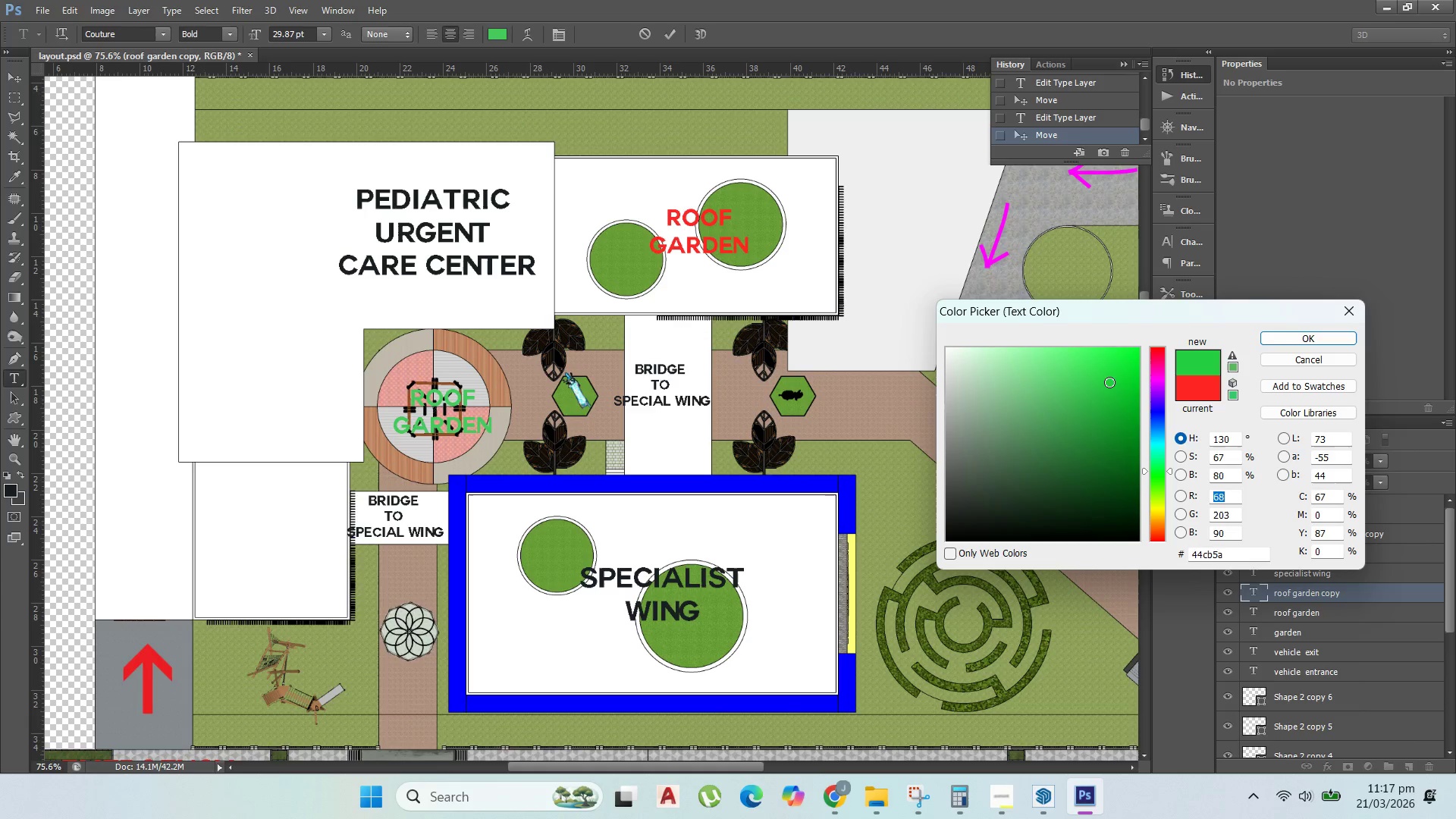 
triple_click([1121, 378])
 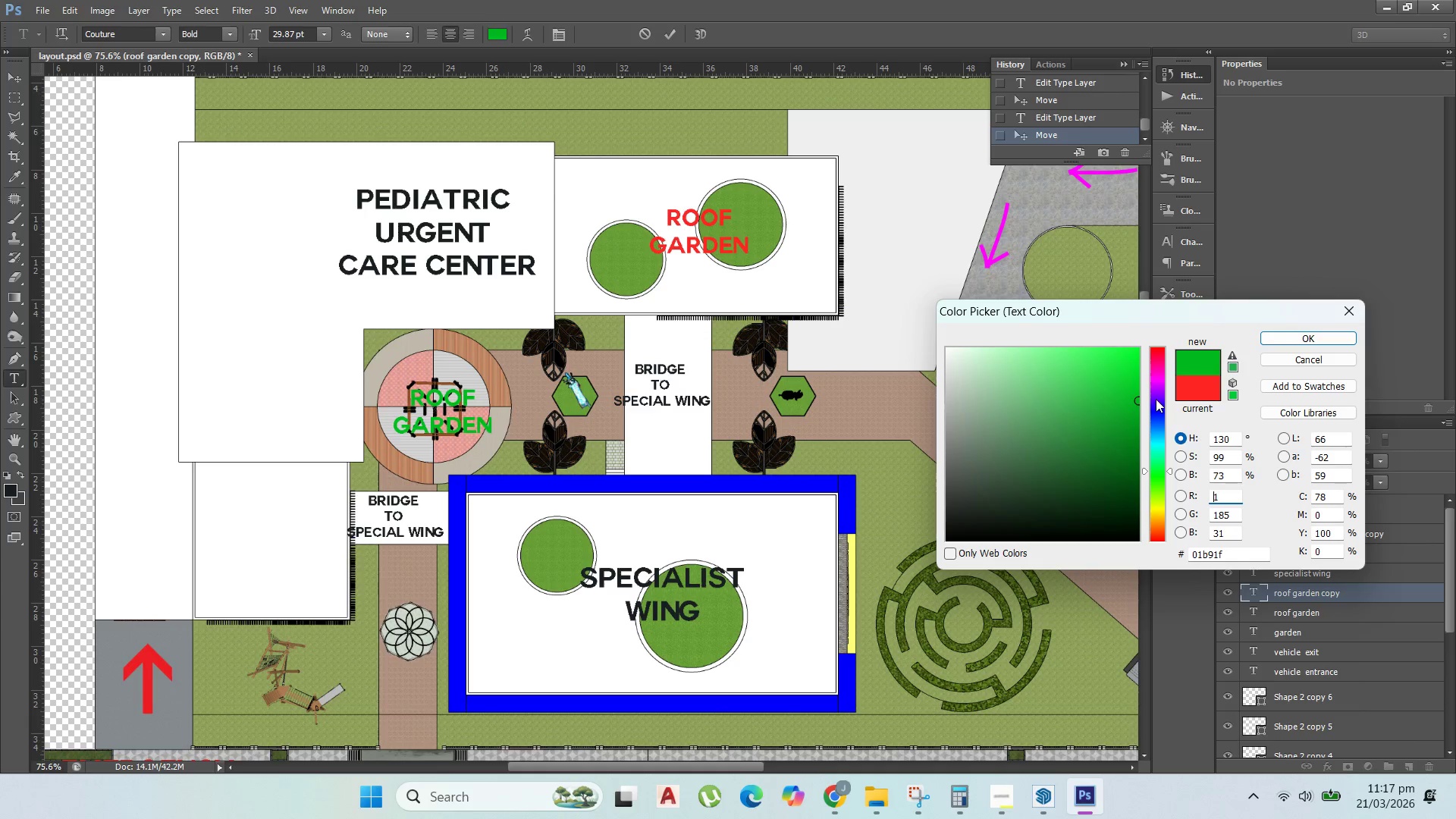 
left_click_drag(start_coordinate=[1157, 384], to_coordinate=[1153, 331])
 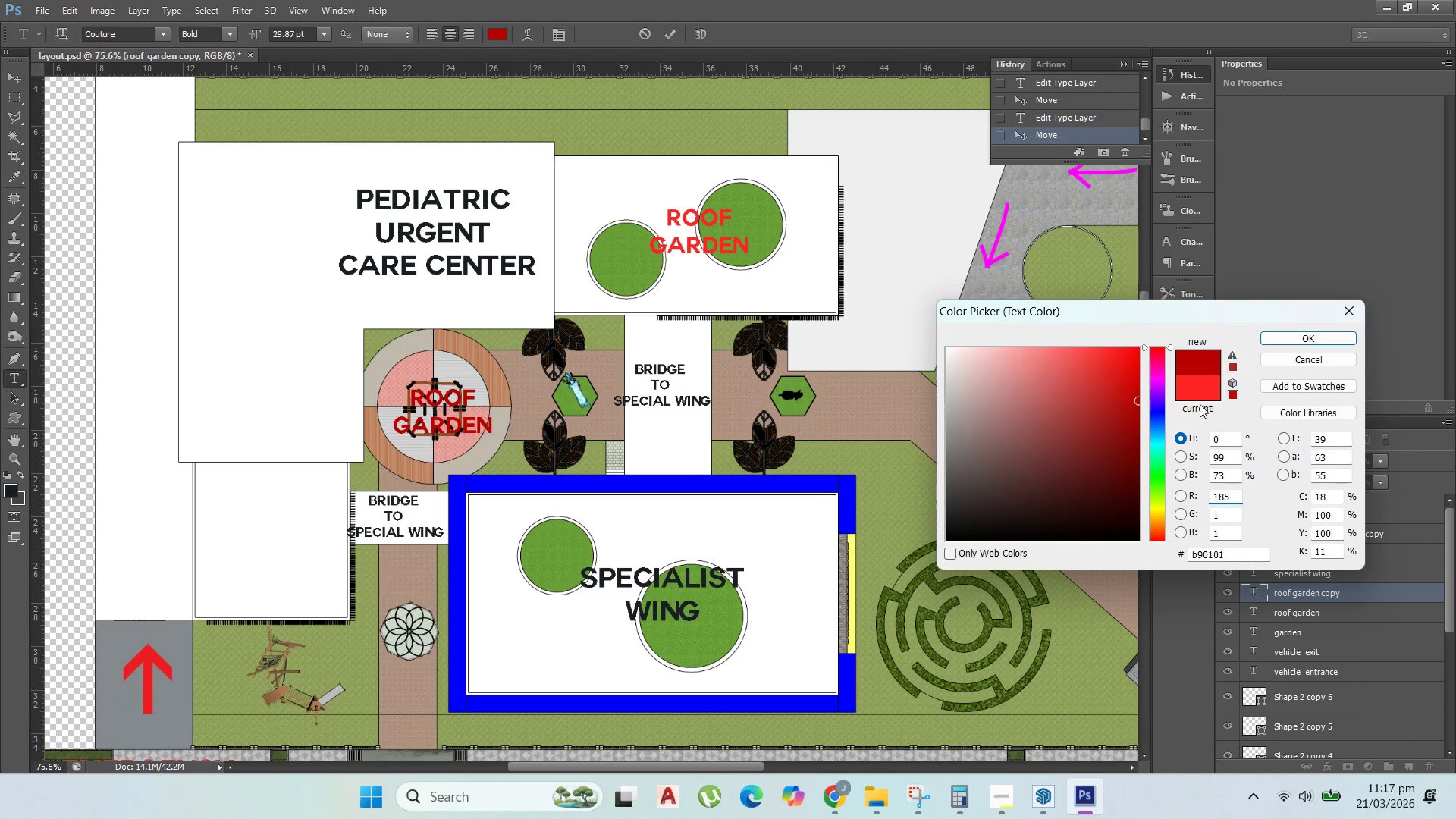 
left_click([1156, 381])
 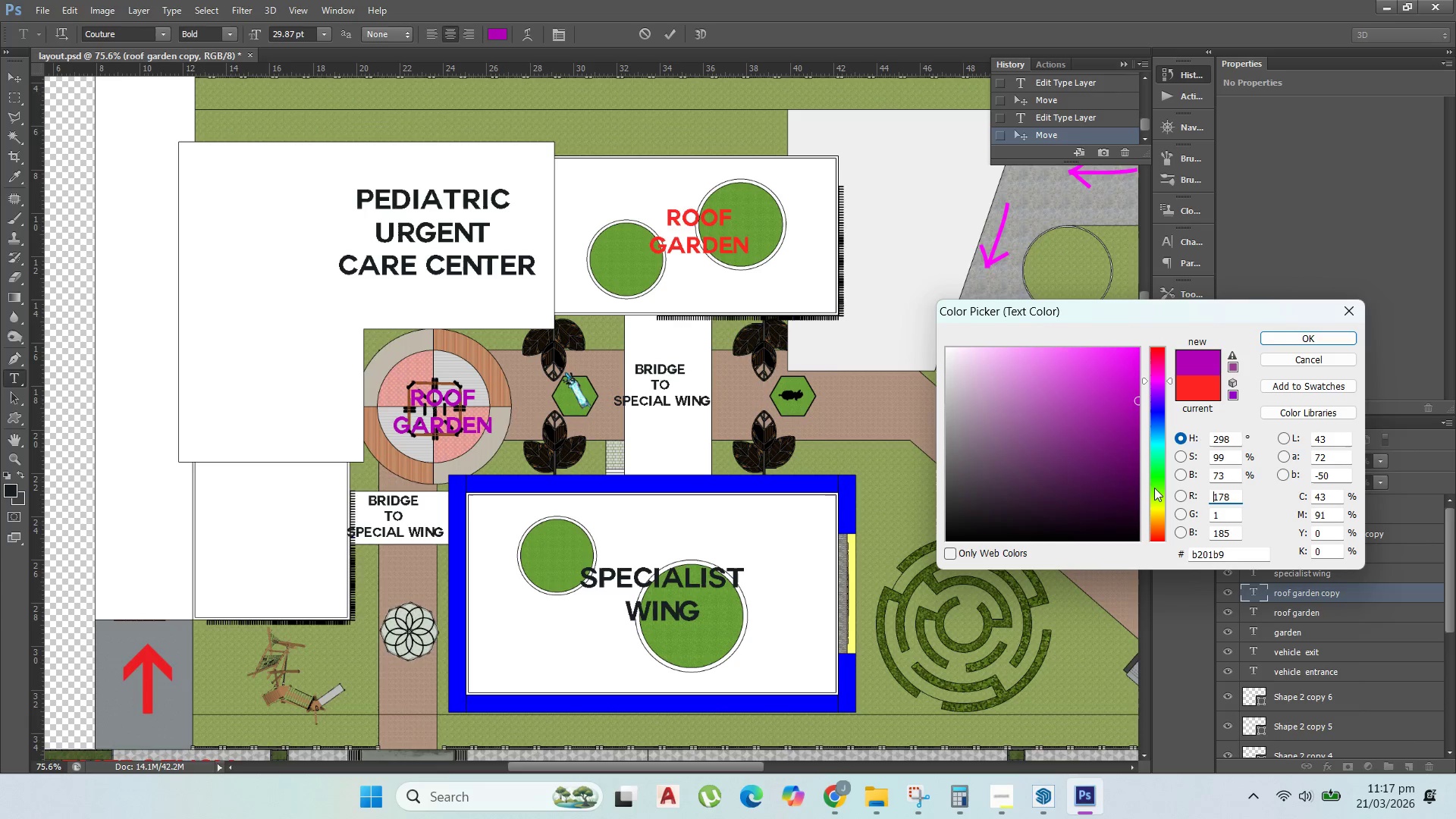 
left_click([1156, 472])
 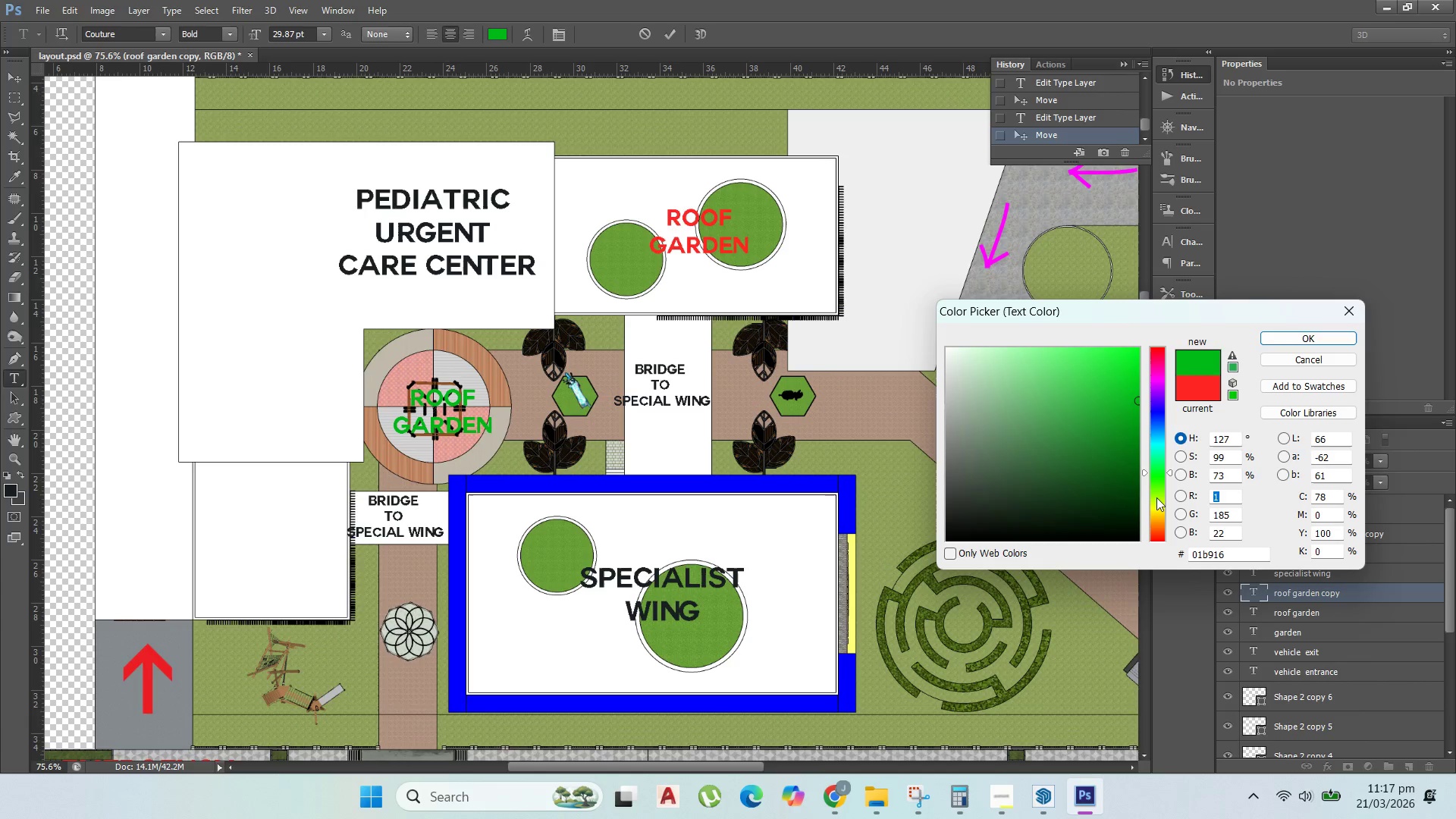 
double_click([1158, 505])
 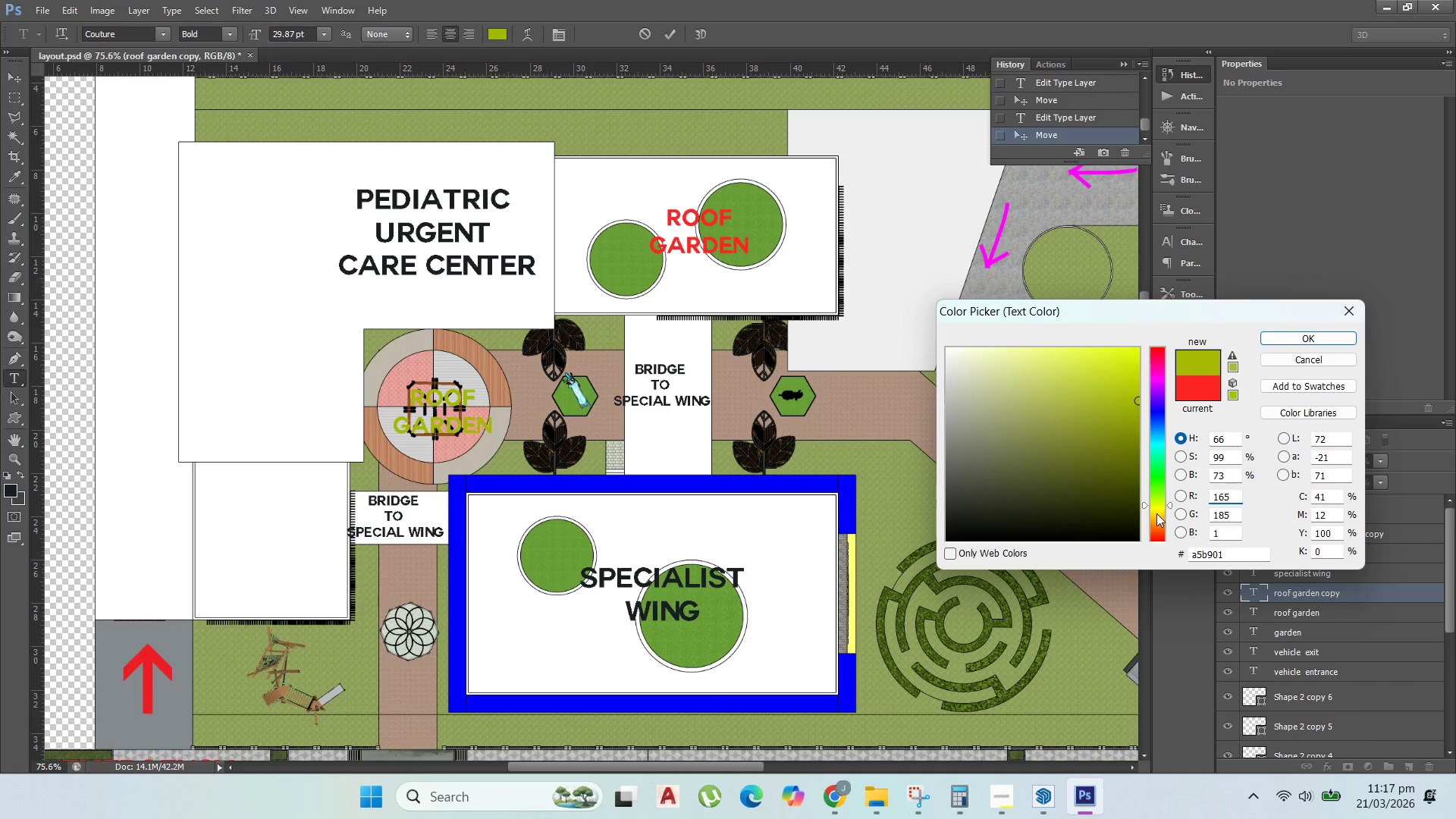 
left_click([1157, 519])
 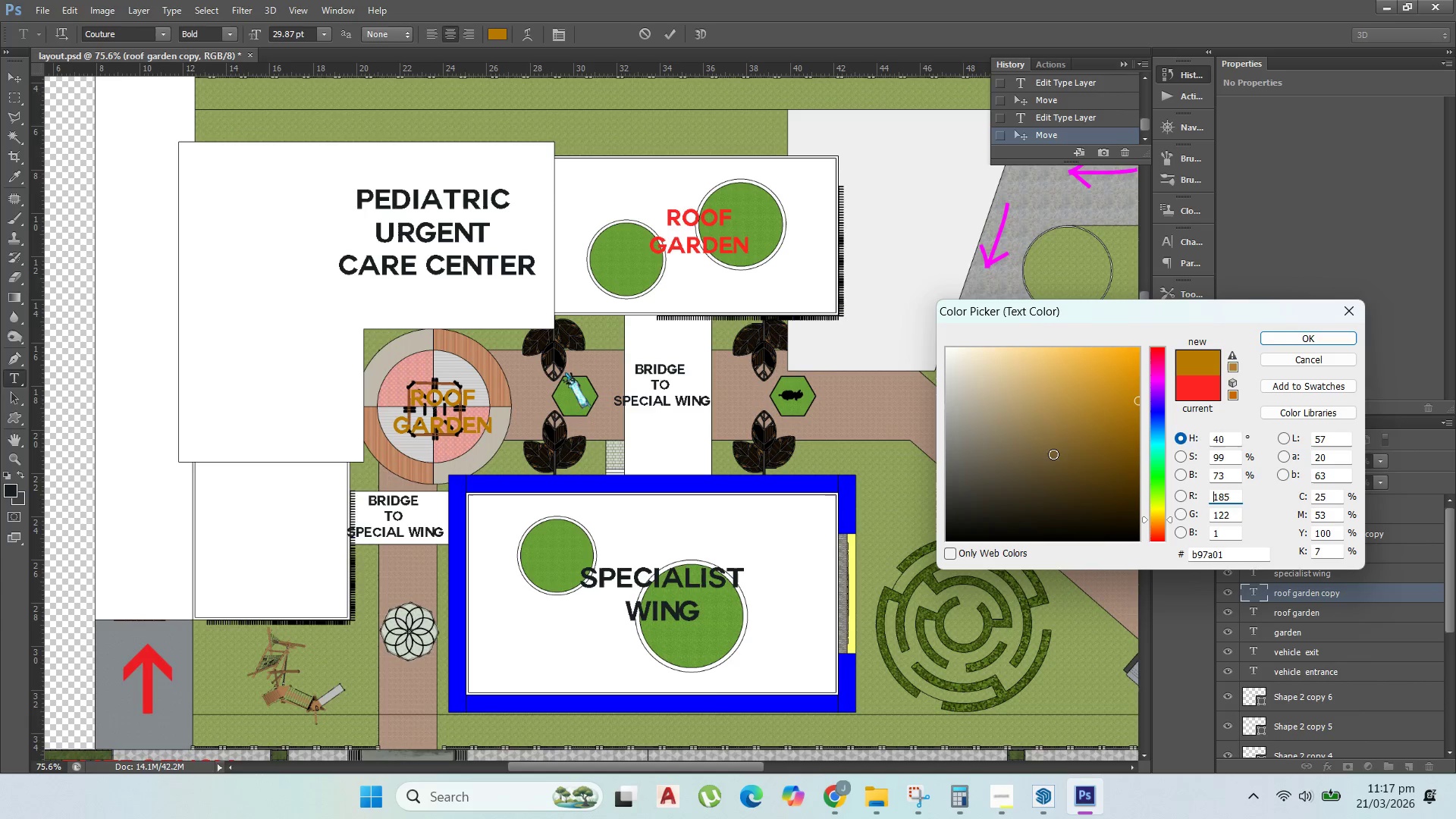 
left_click_drag(start_coordinate=[1084, 405], to_coordinate=[1145, 333])
 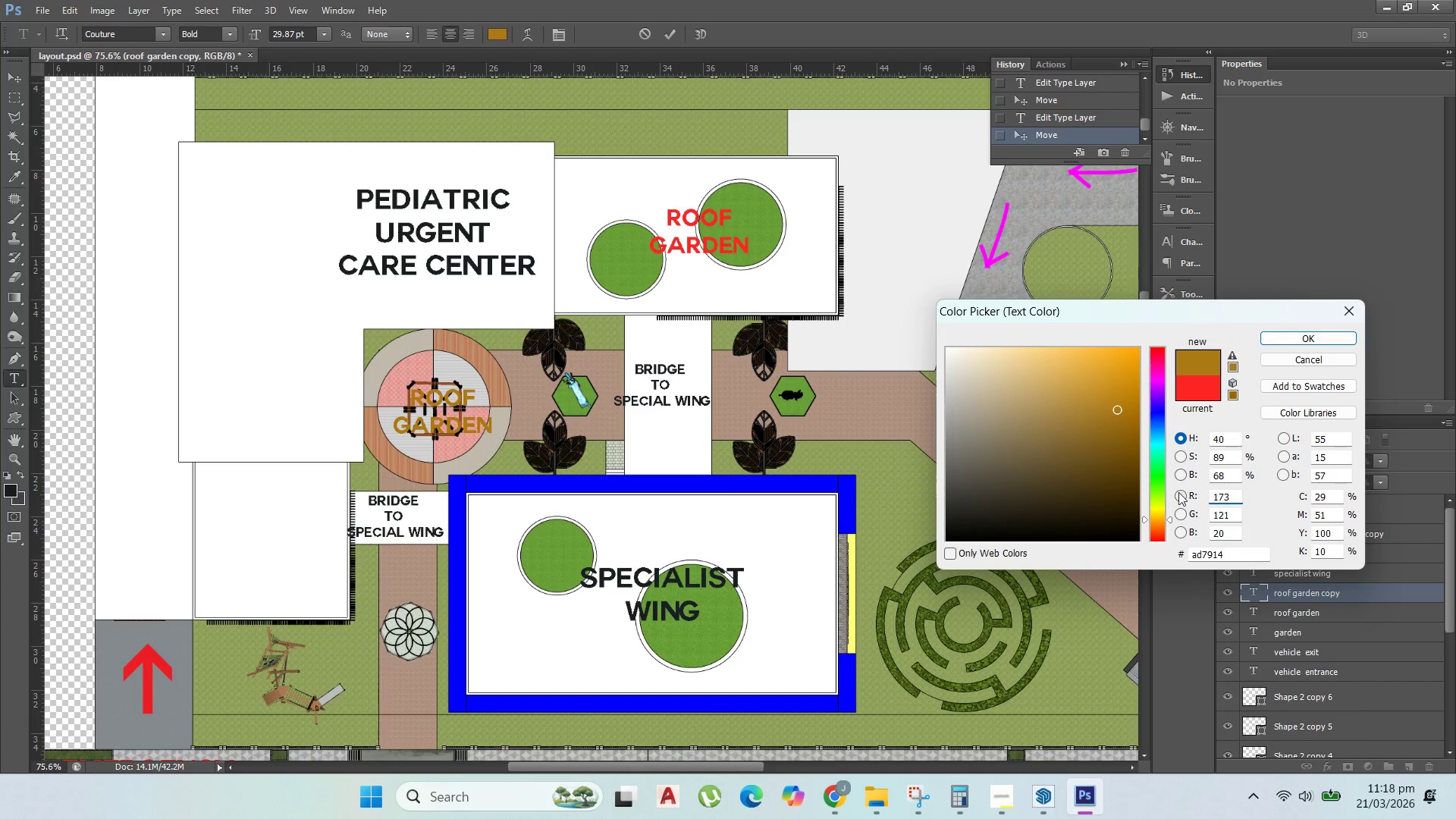 
double_click([1156, 472])
 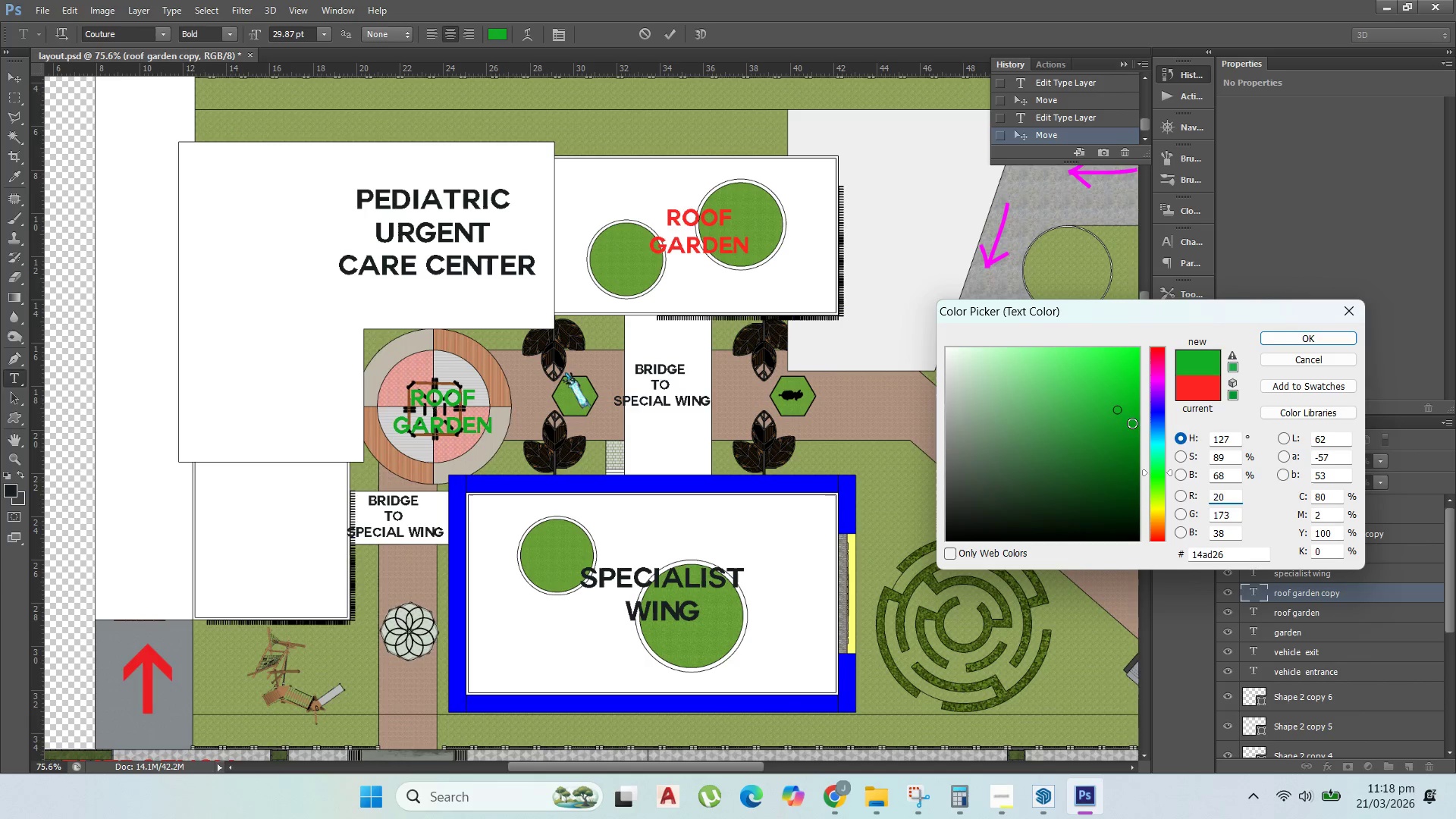 
left_click([1132, 417])
 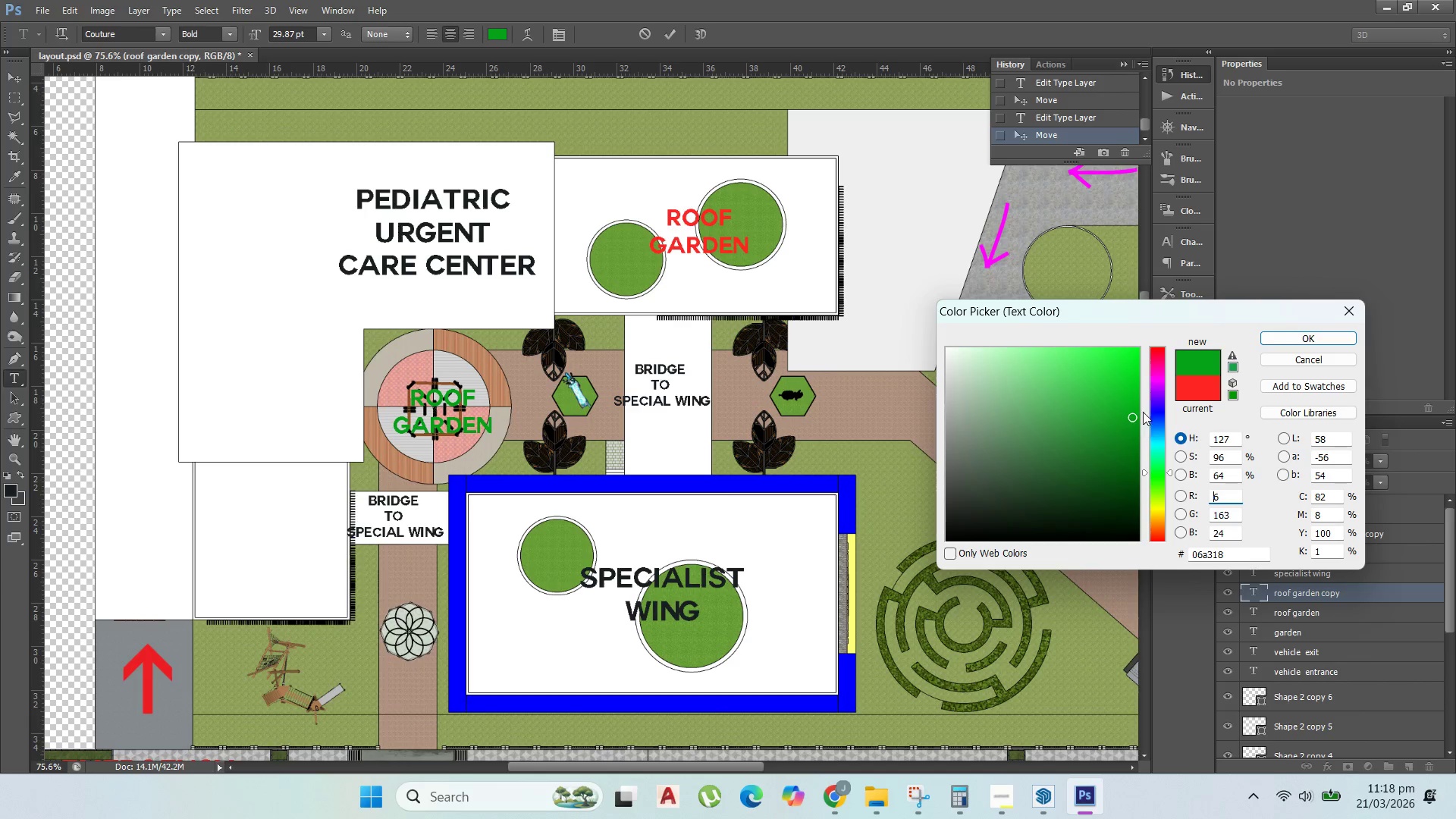 
left_click_drag(start_coordinate=[1143, 405], to_coordinate=[1140, 347])
 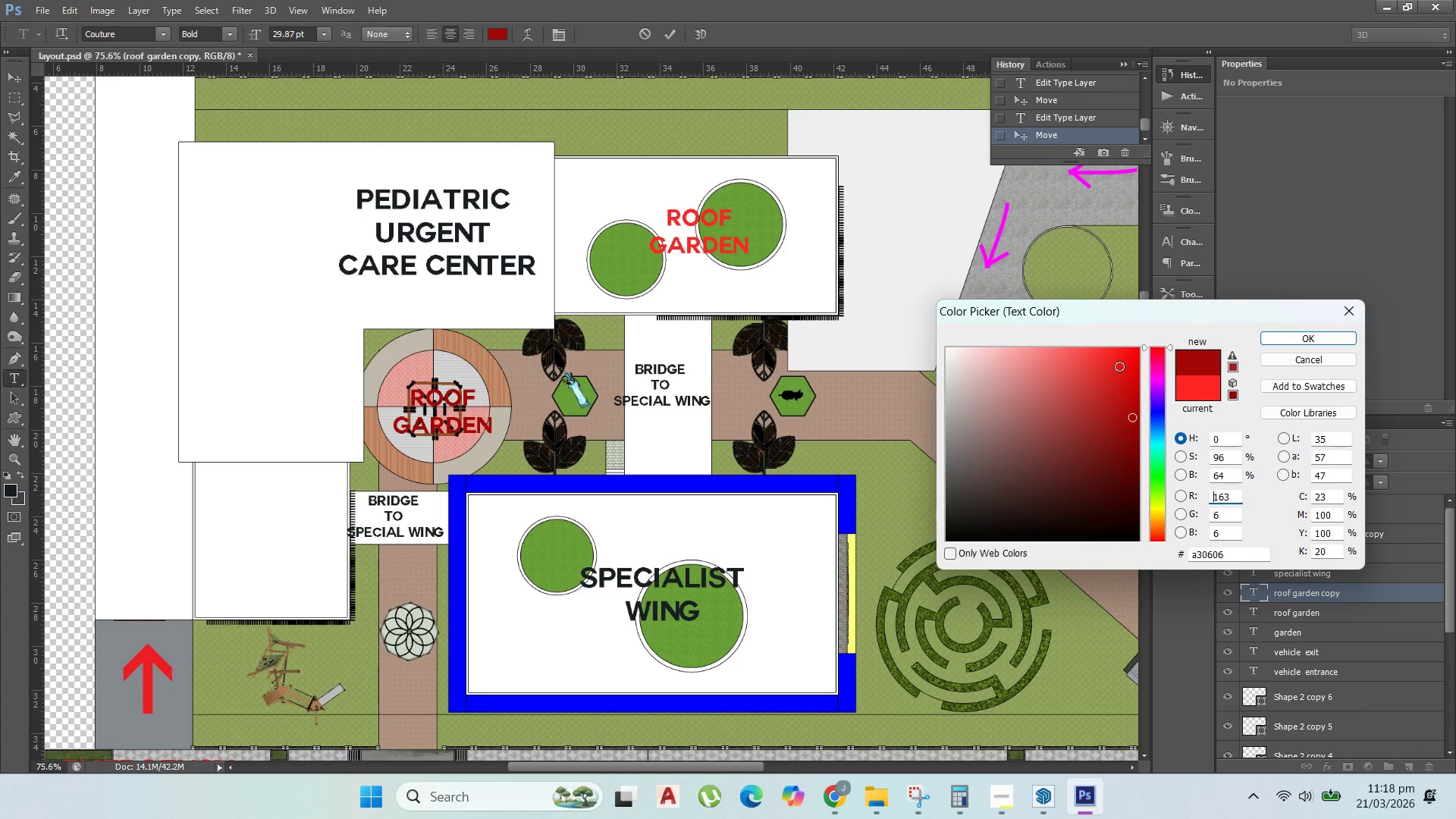 
left_click_drag(start_coordinate=[1107, 358], to_coordinate=[1062, 342])
 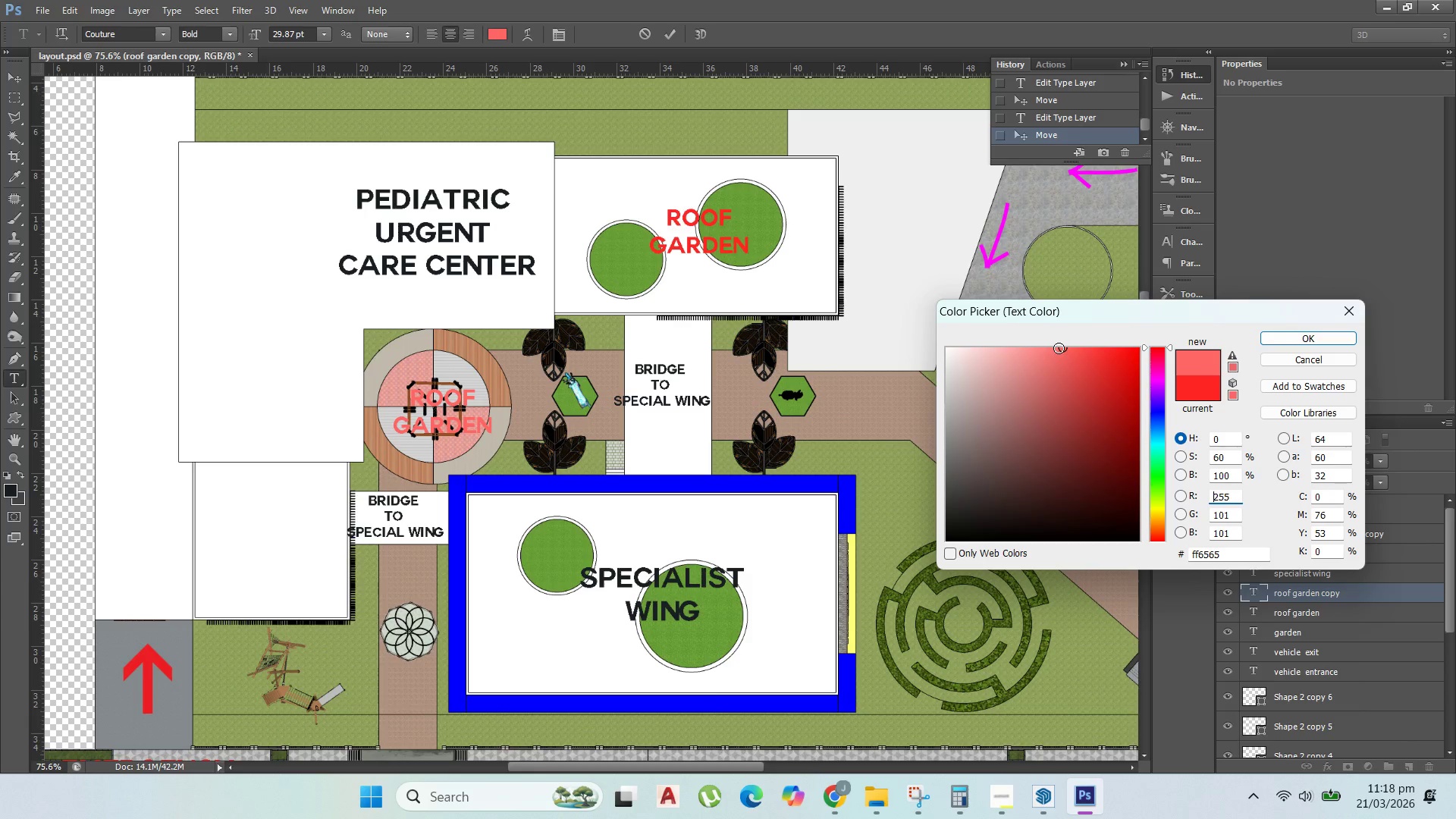 
left_click_drag(start_coordinate=[1065, 350], to_coordinate=[1144, 348])
 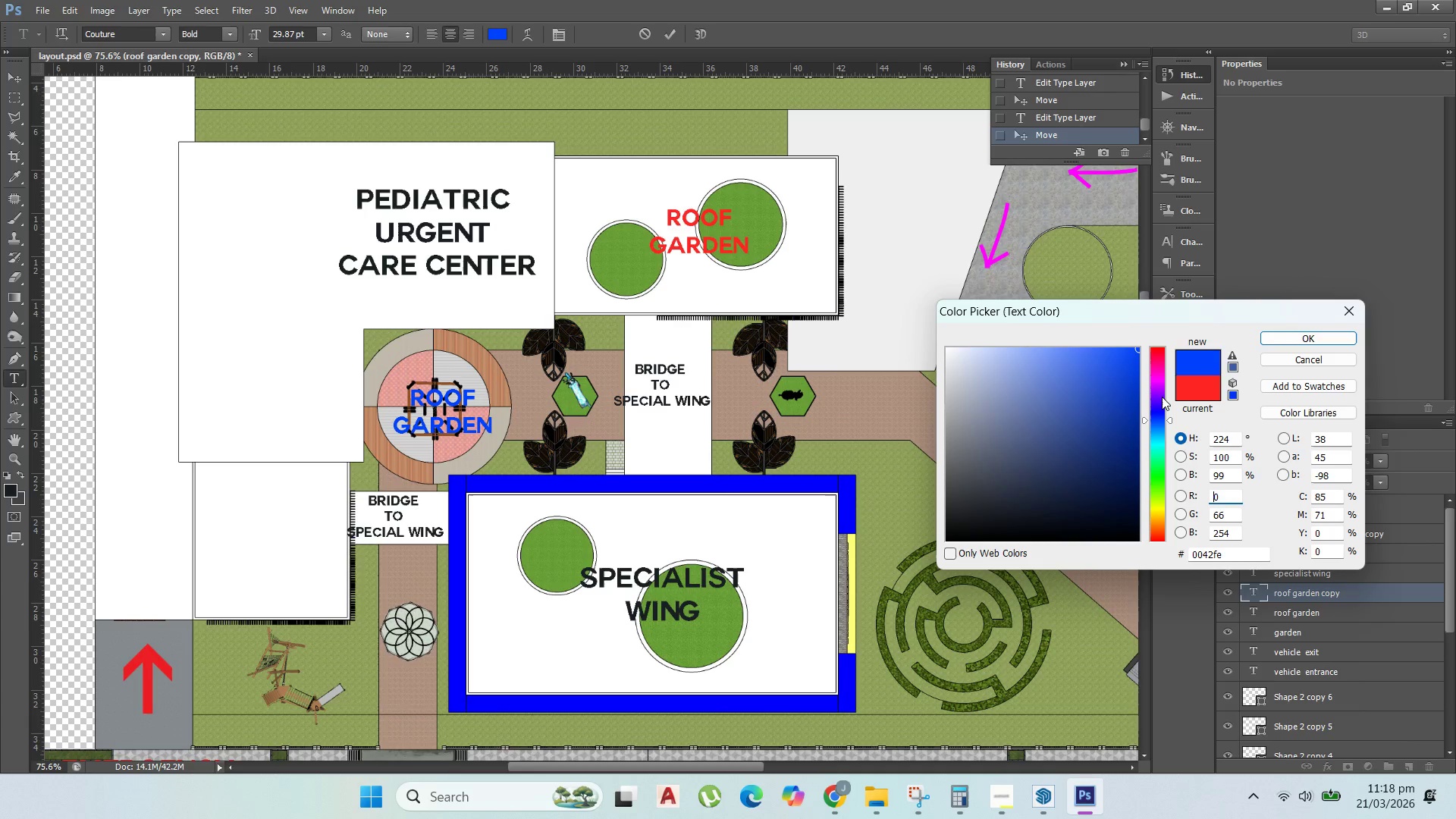 
left_click([1161, 371])
 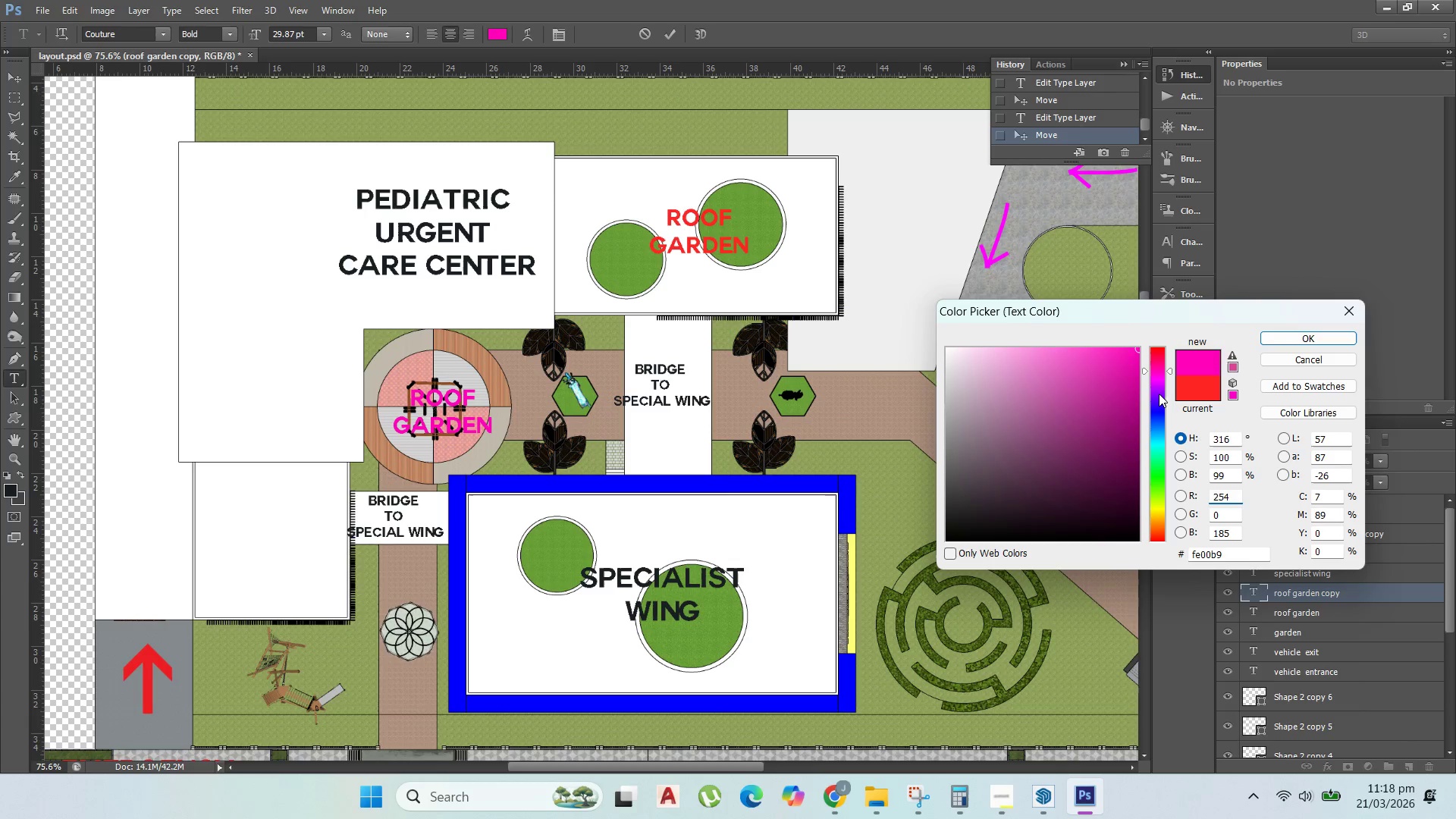 
left_click([1155, 448])
 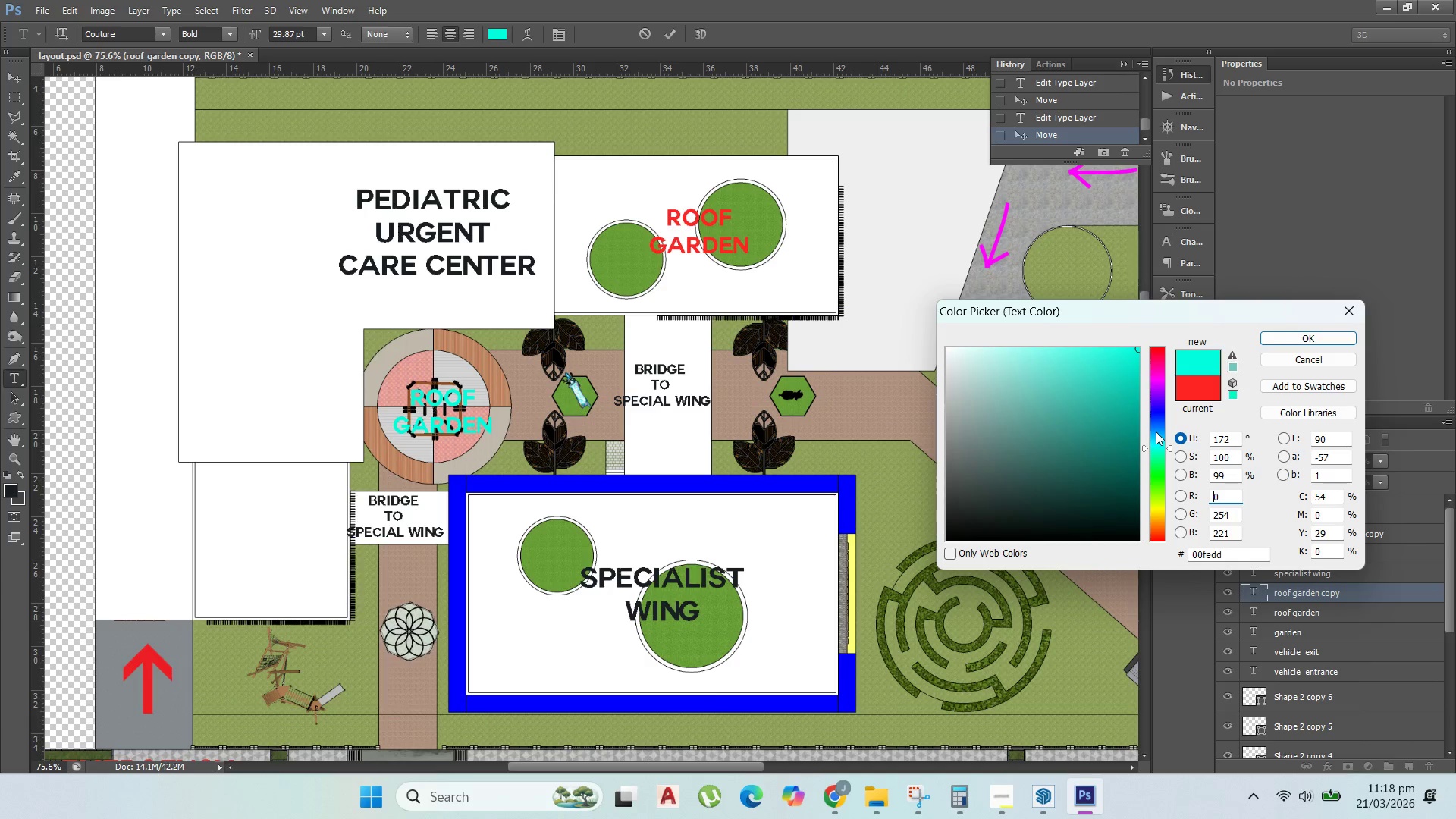 
left_click([1122, 417])
 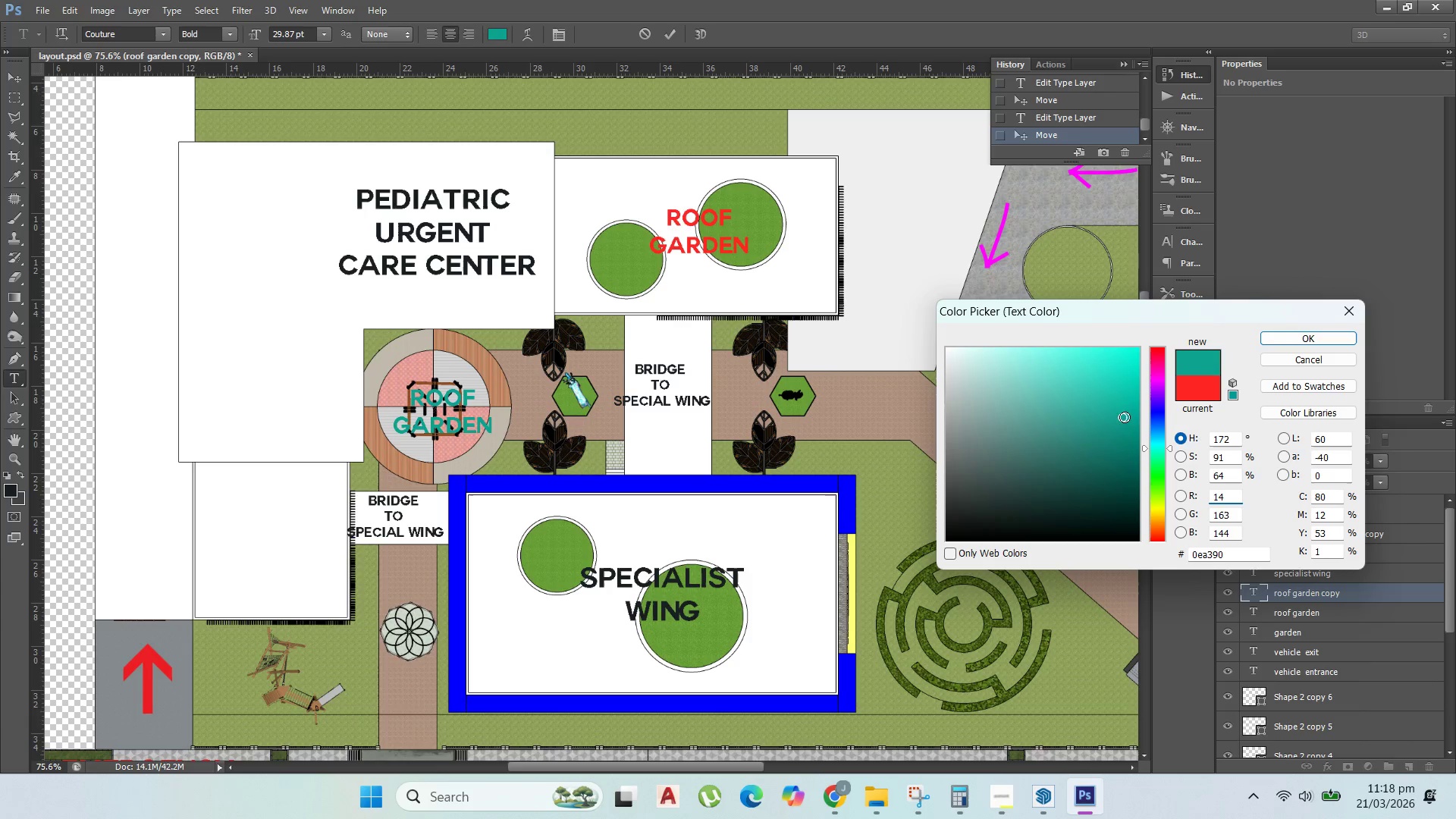 
left_click_drag(start_coordinate=[1125, 426], to_coordinate=[1112, 464])
 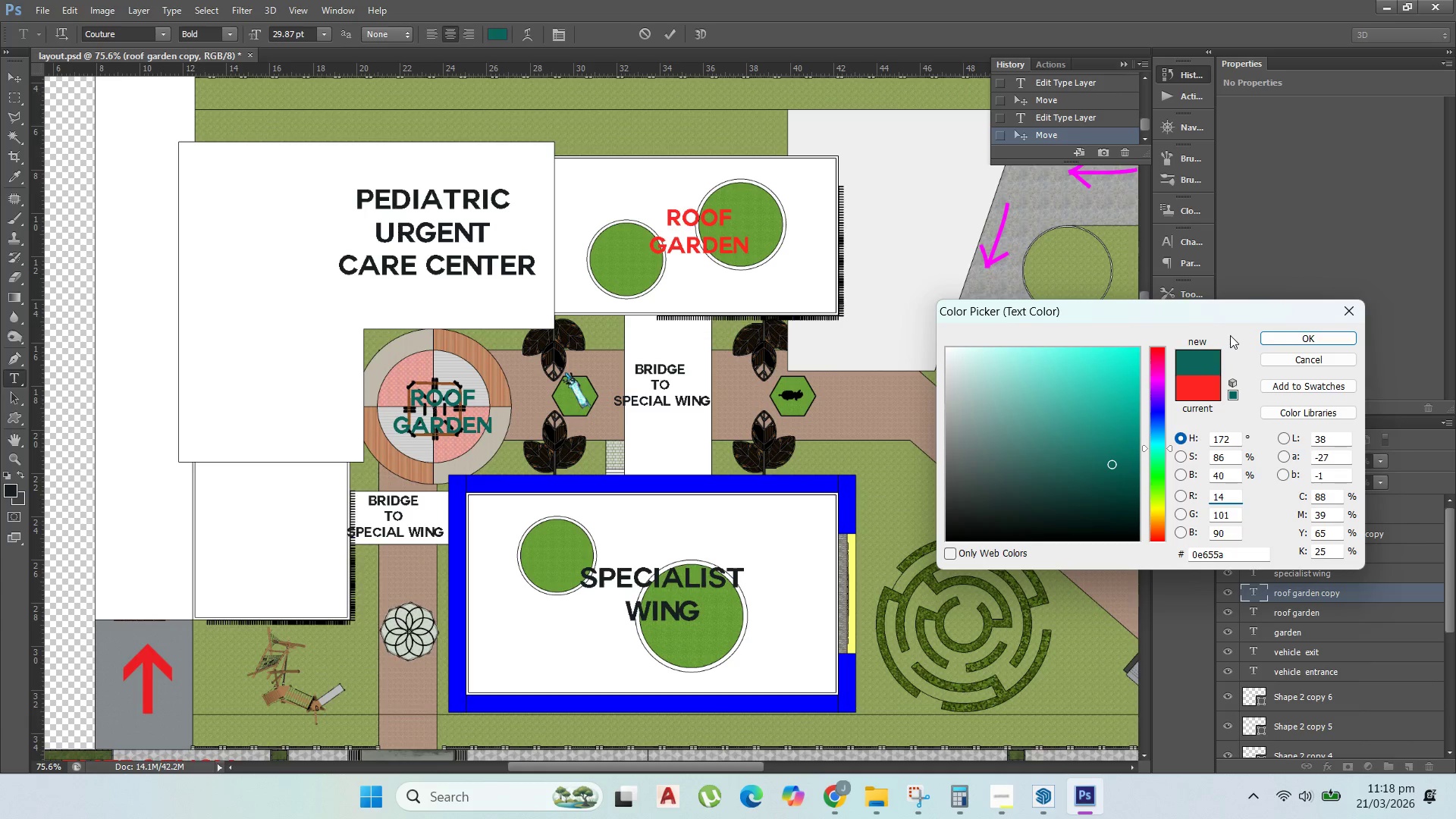 
left_click([1269, 342])
 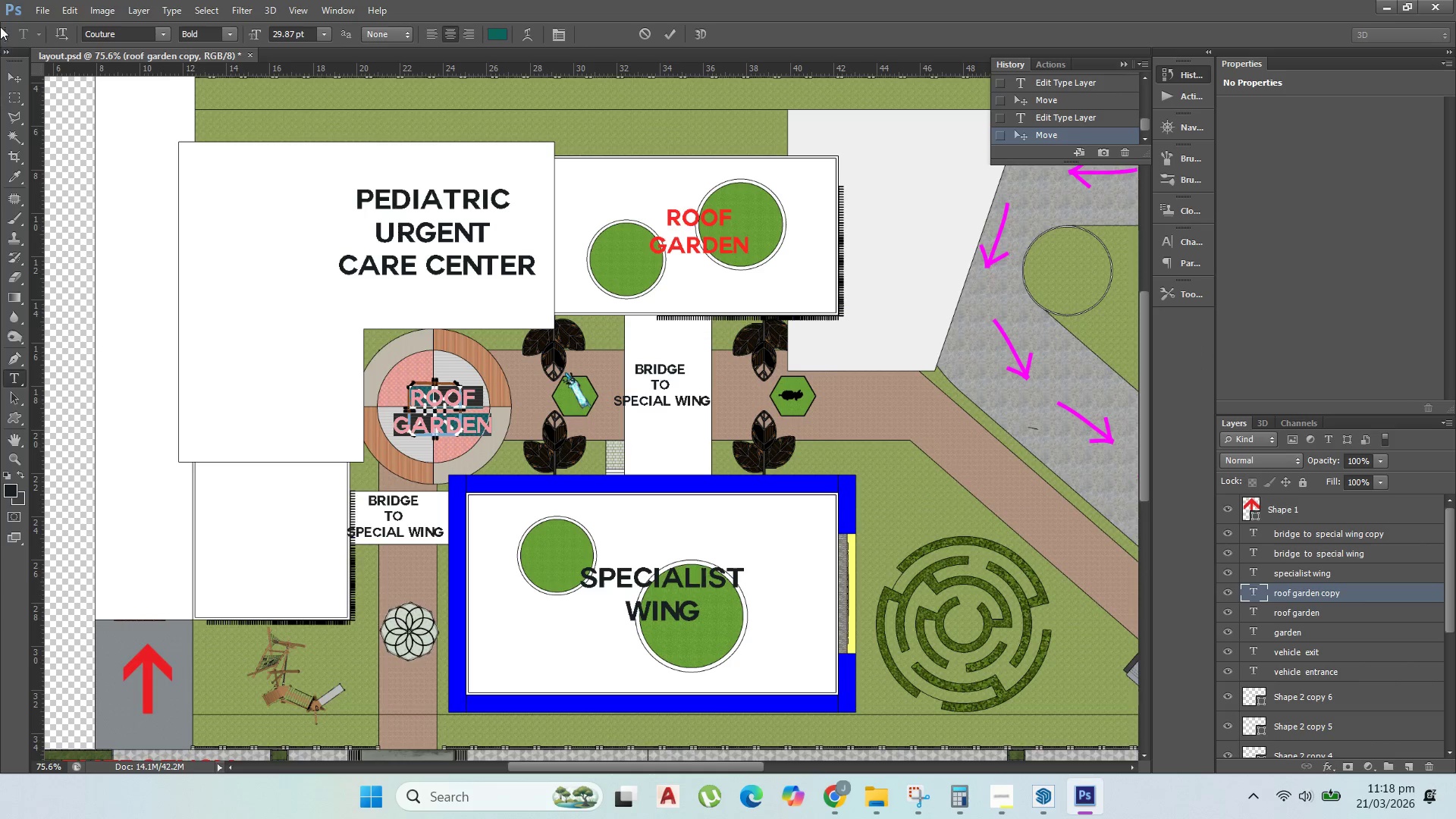 
left_click([9, 71])
 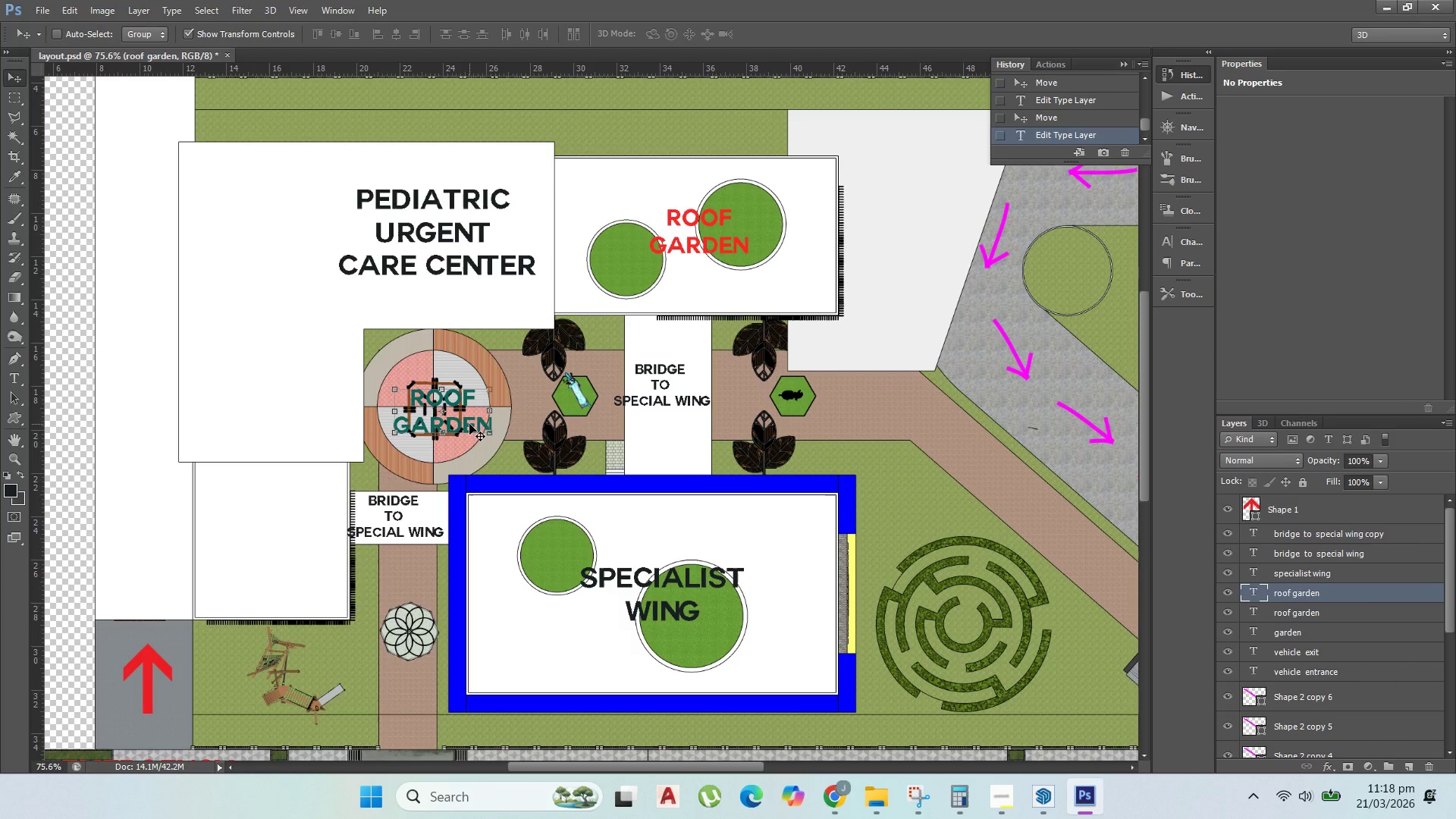 
left_click_drag(start_coordinate=[470, 423], to_coordinate=[496, 402])
 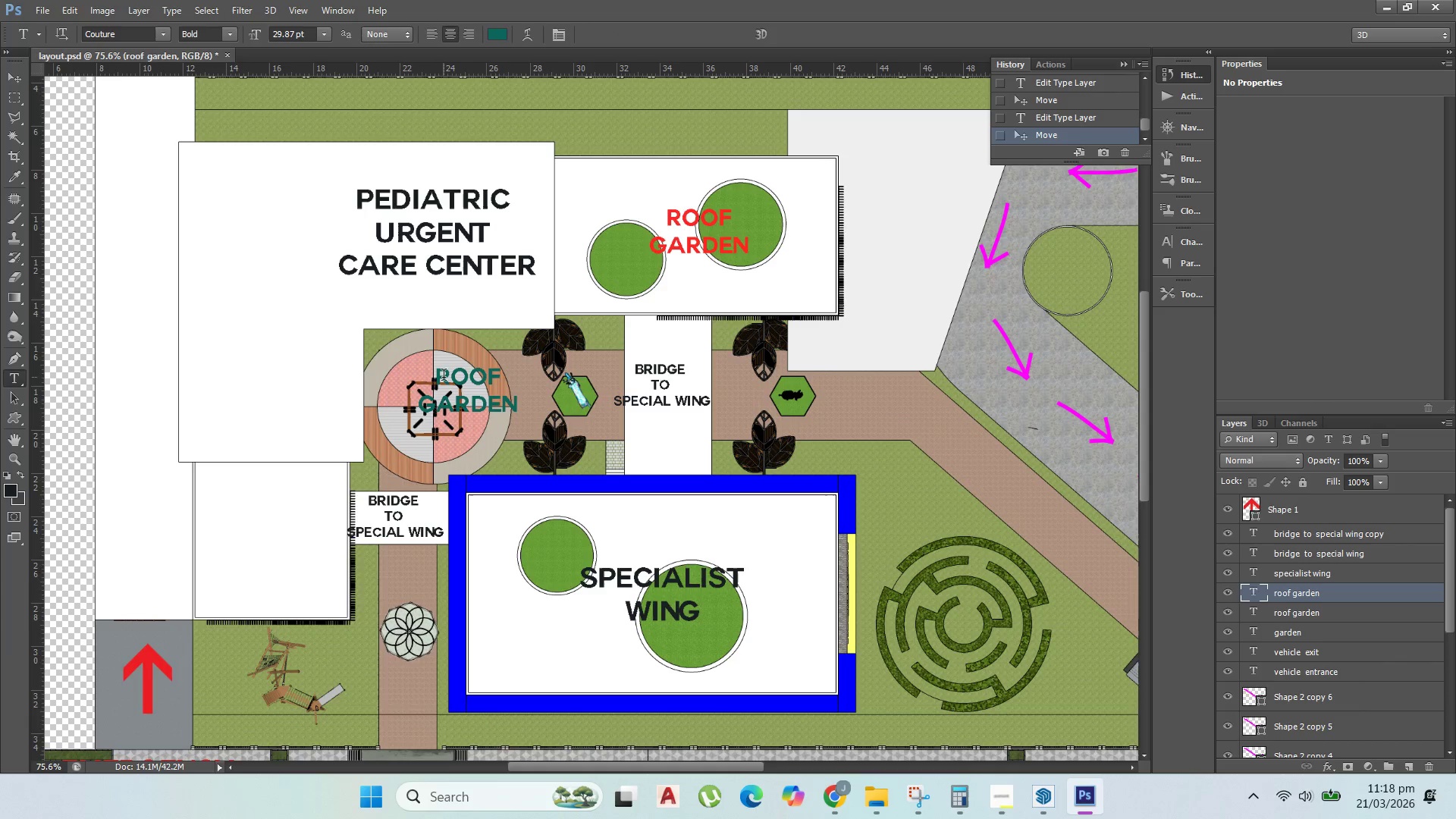 
left_click_drag(start_coordinate=[438, 372], to_coordinate=[565, 427])
 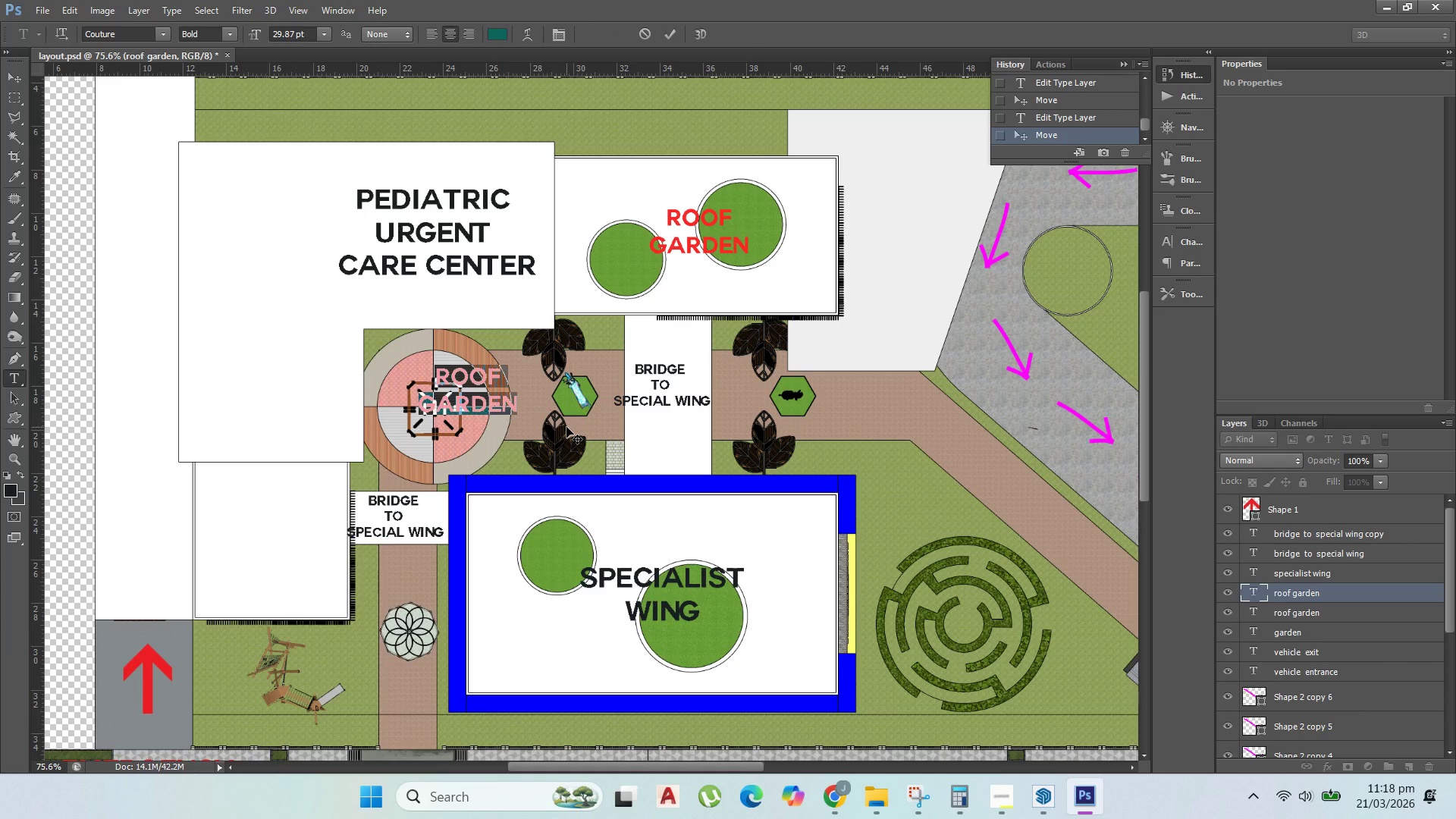 
type(play)
 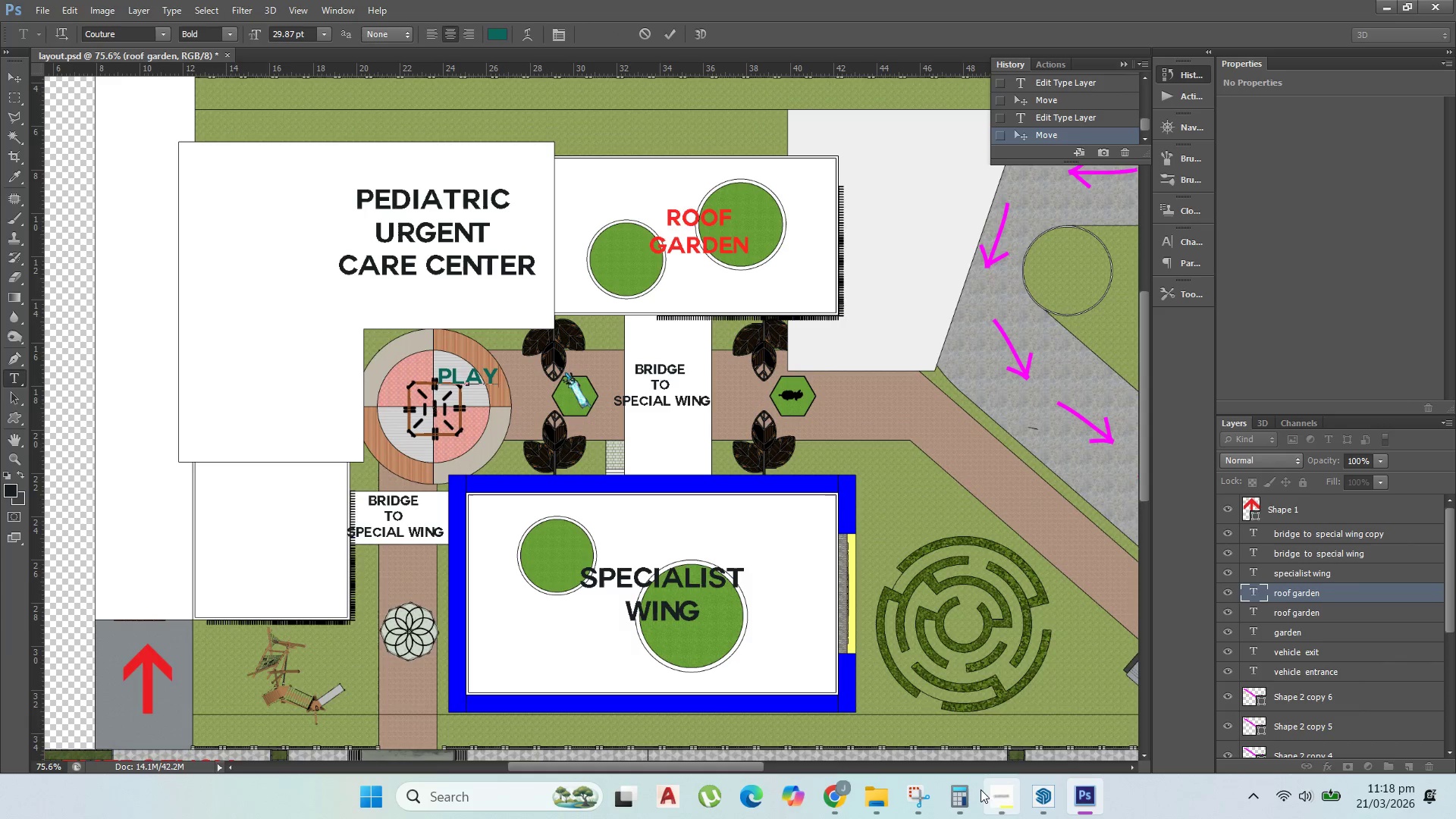 
left_click([991, 805])